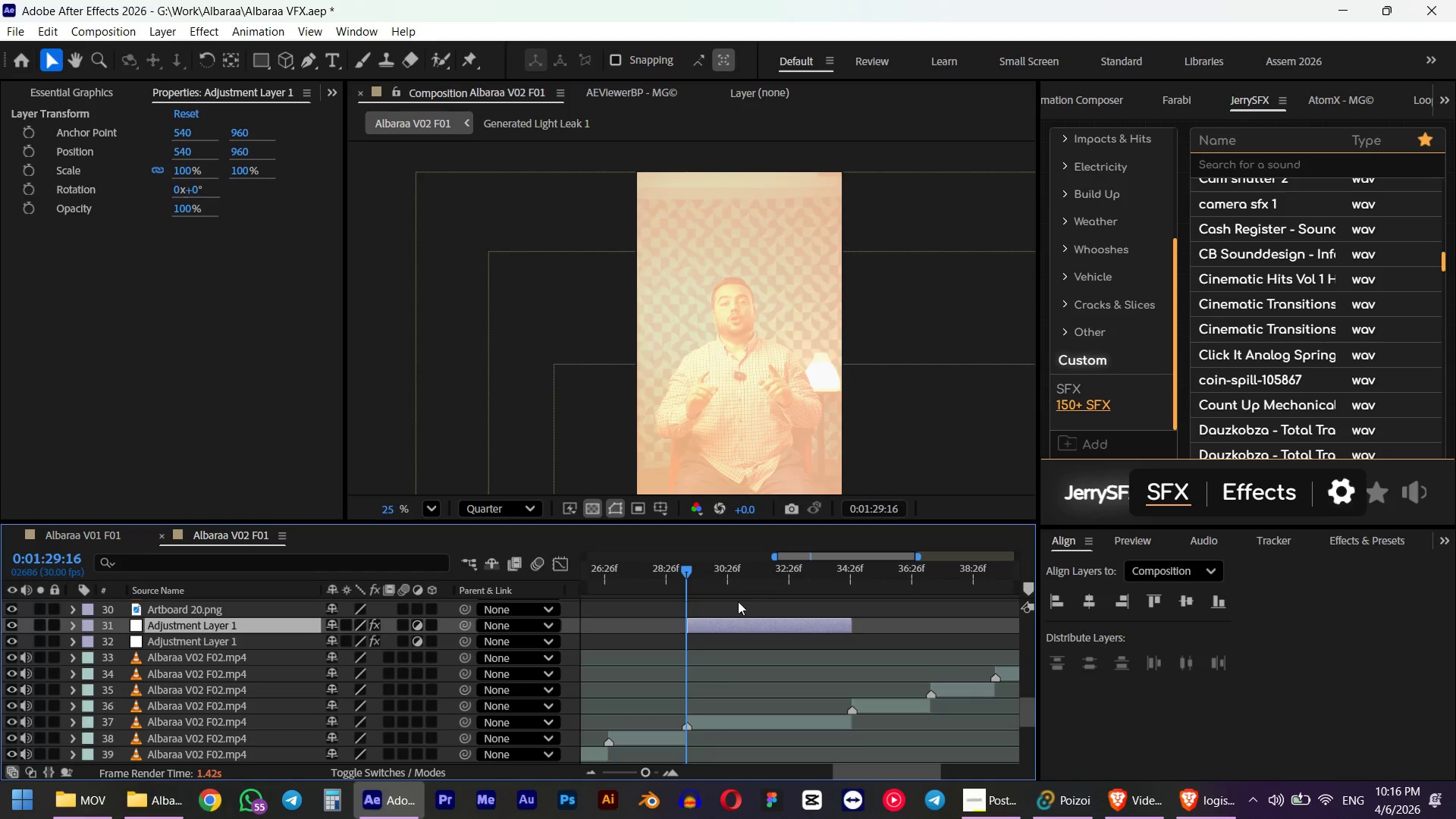 
hold_key(key=ShiftLeft, duration=1.05)
 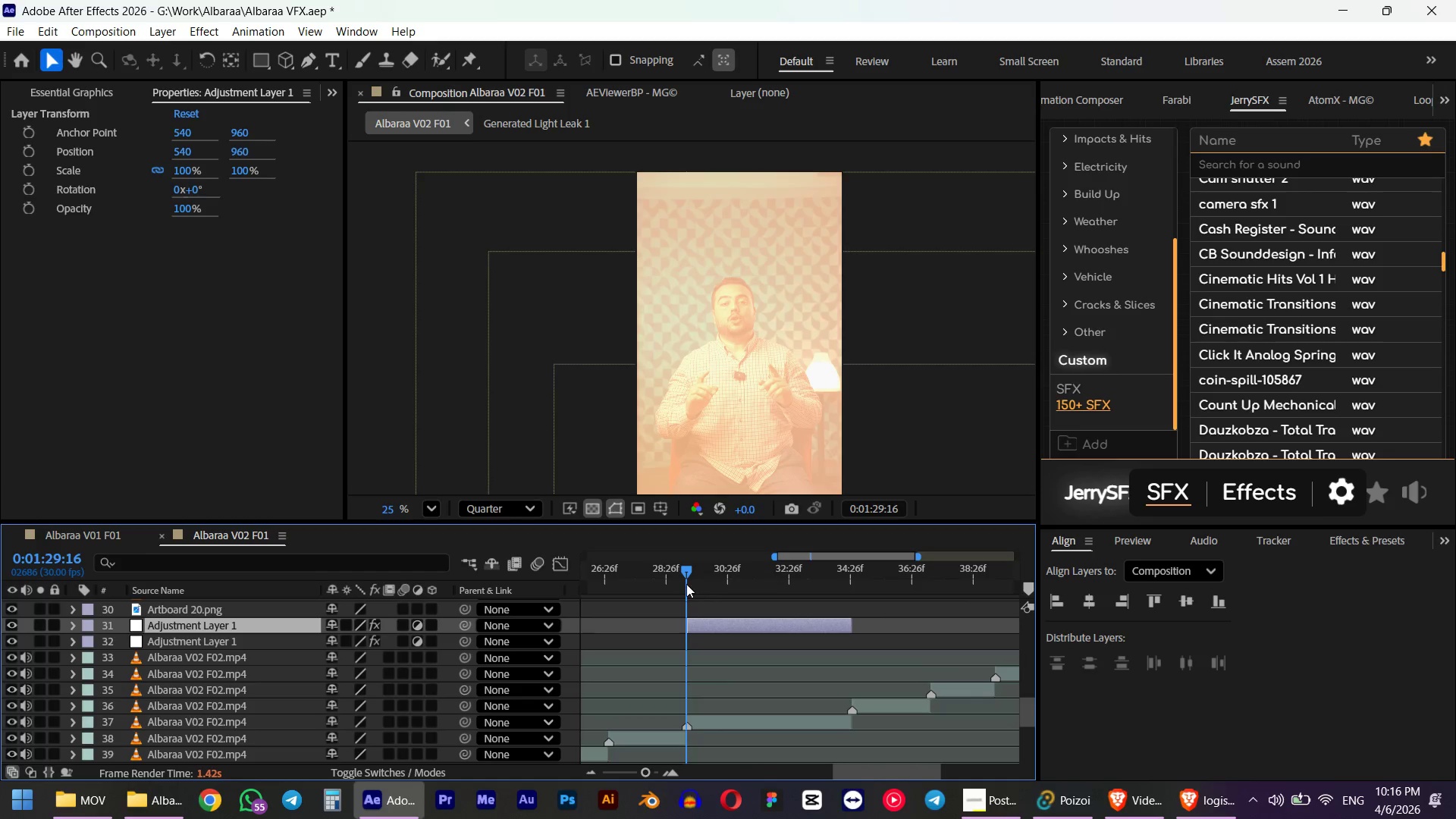 
left_click([657, 569])
 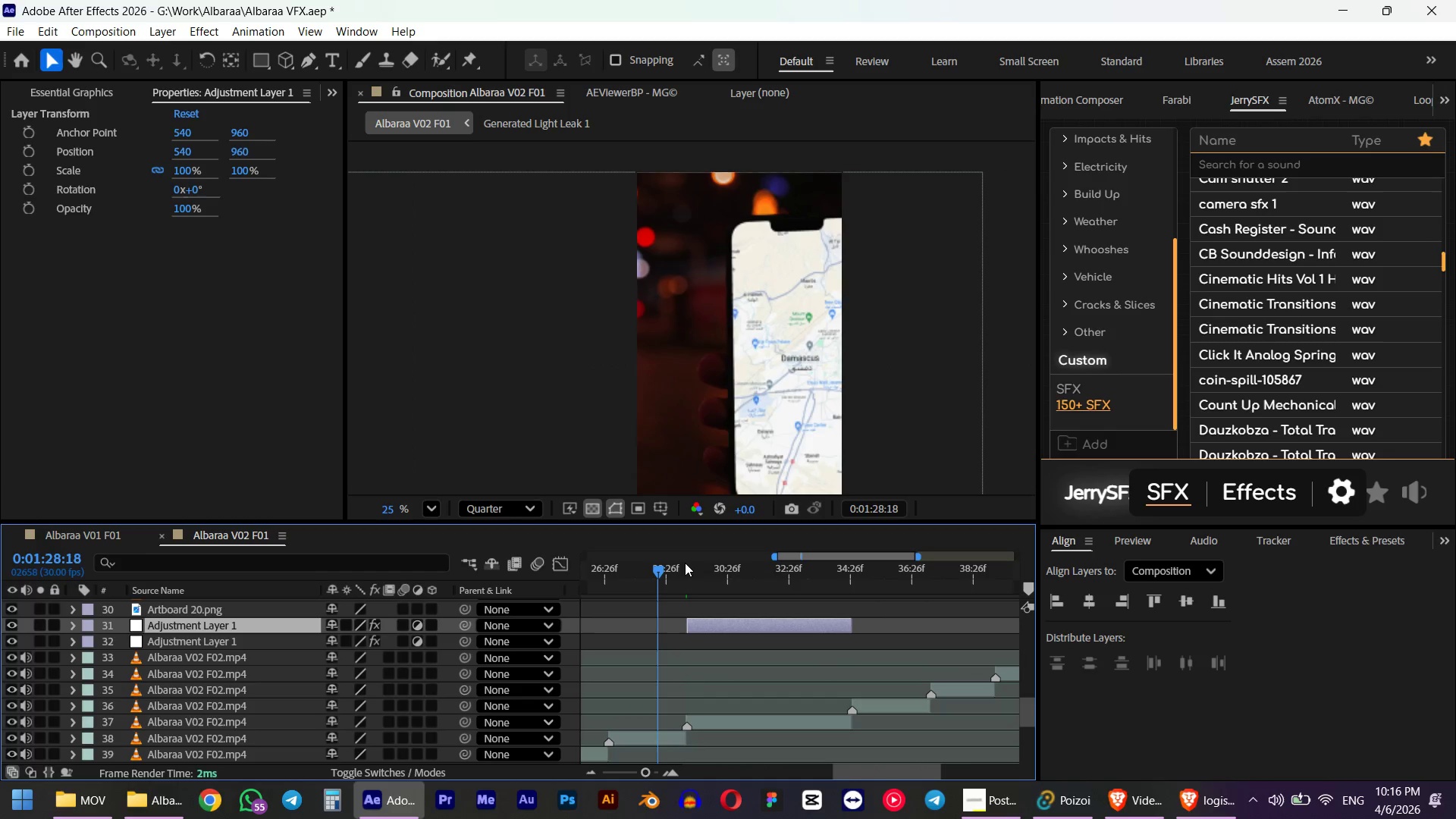 
key(B)
 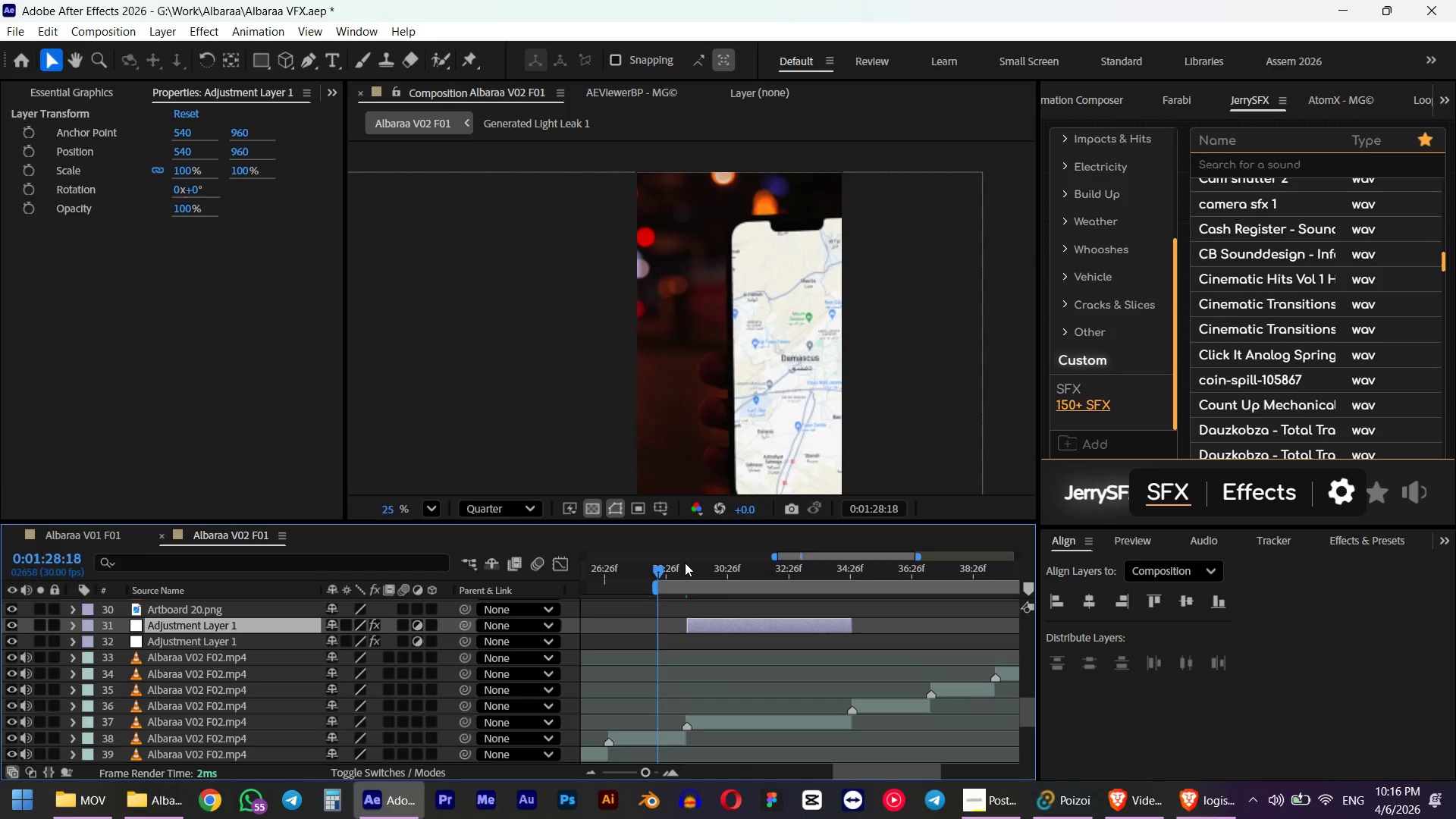 
key(Numpad0)
 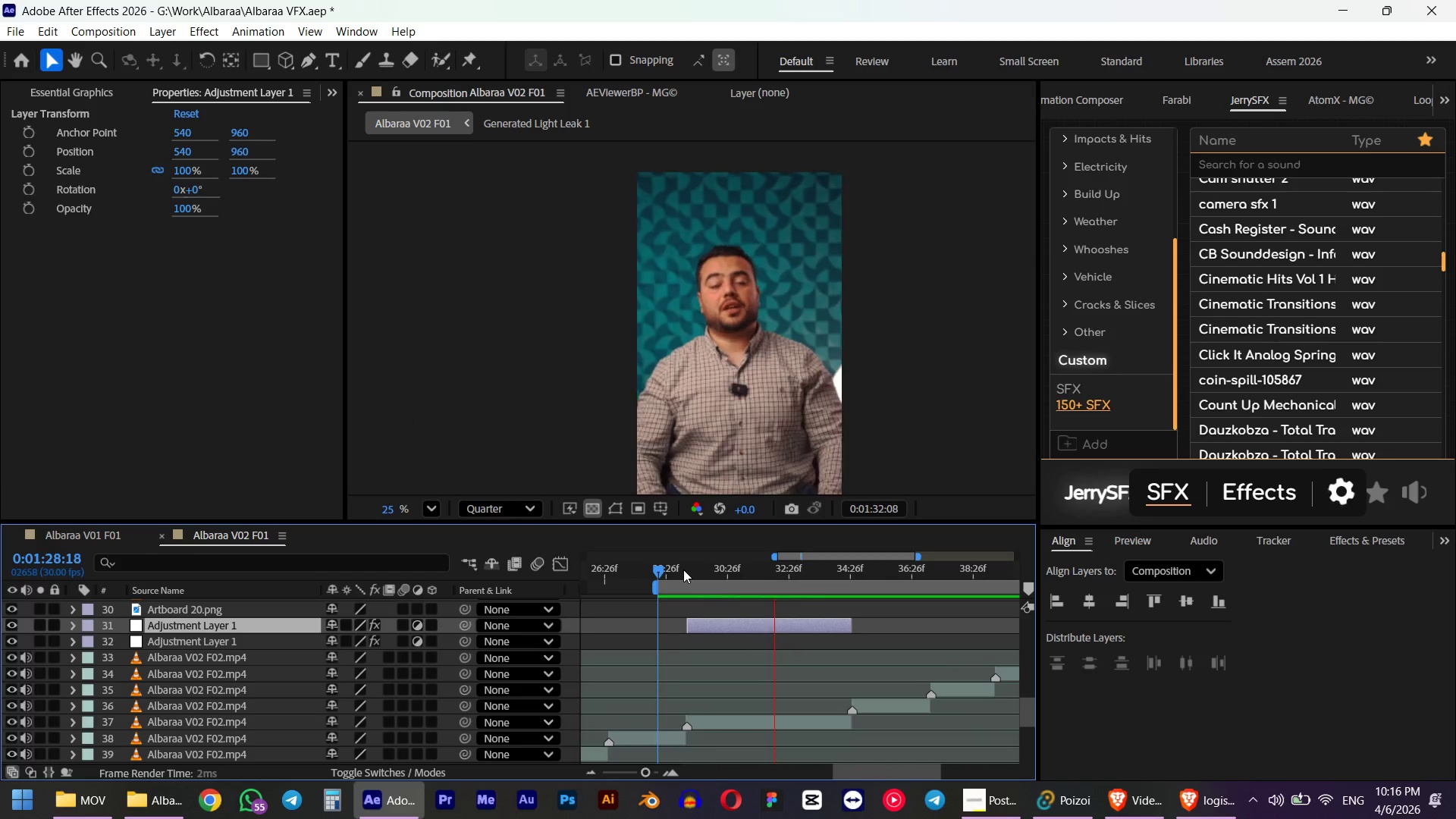 
wait(7.56)
 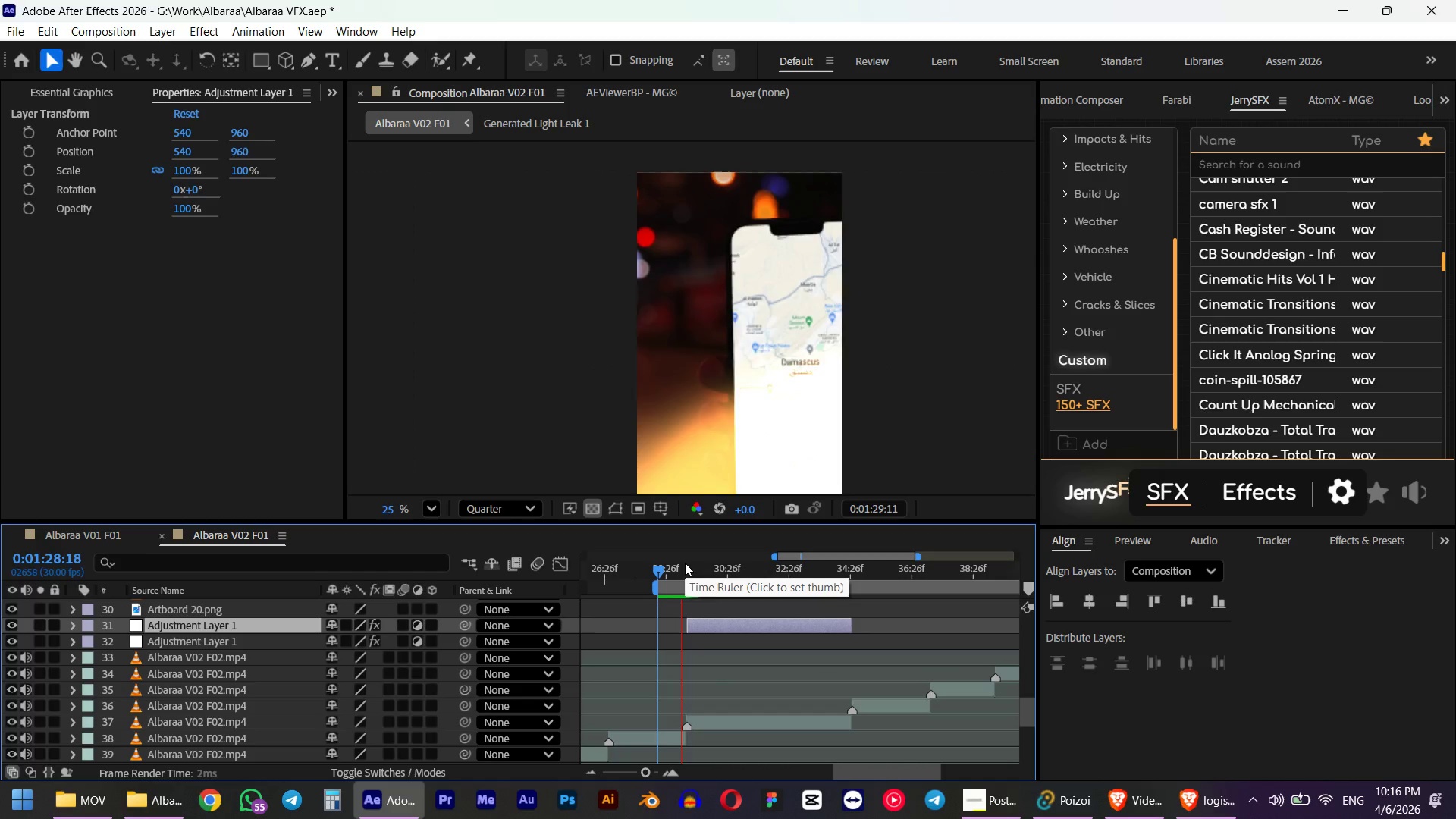 
key(Space)
 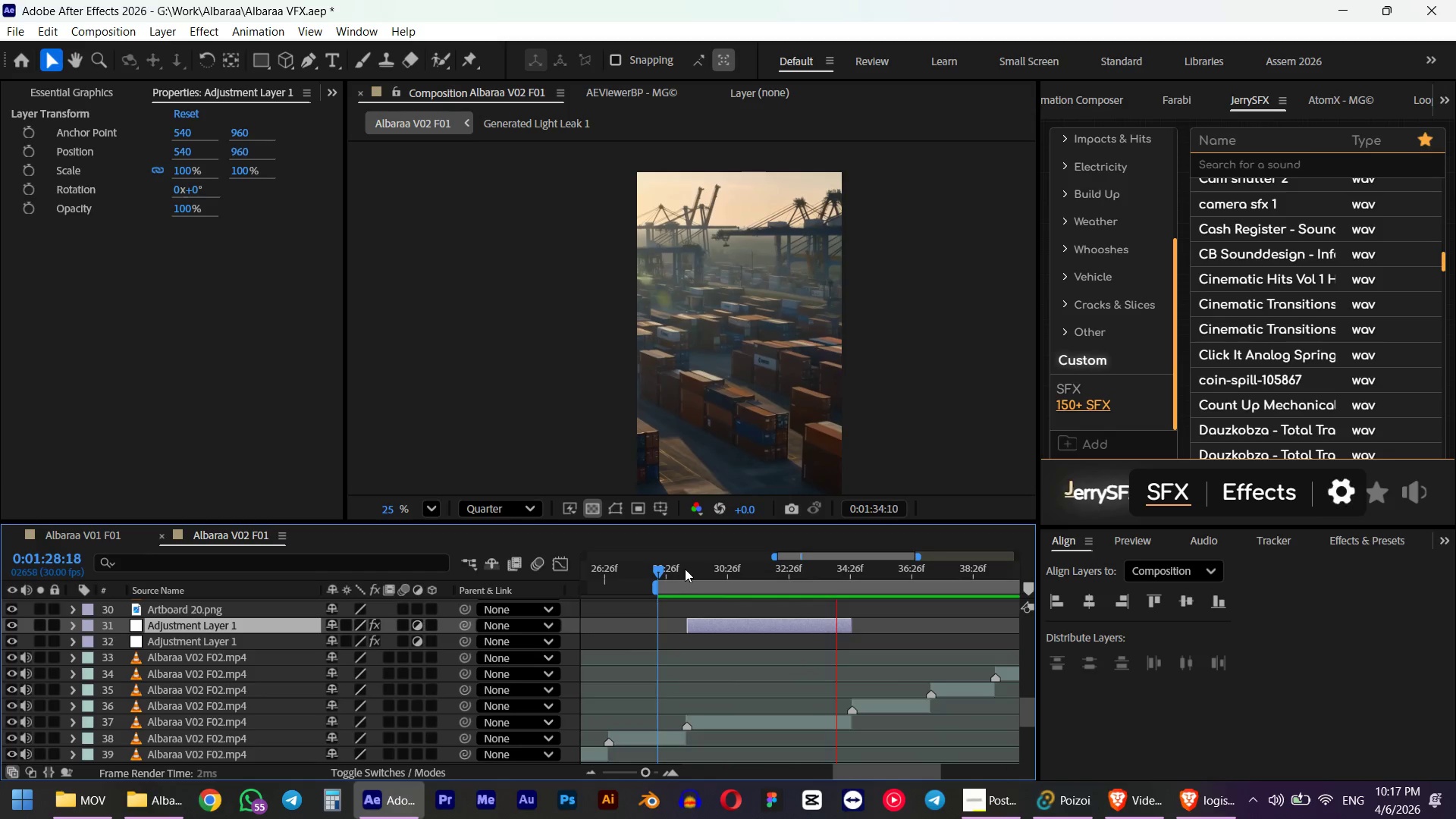 
key(Numpad0)
 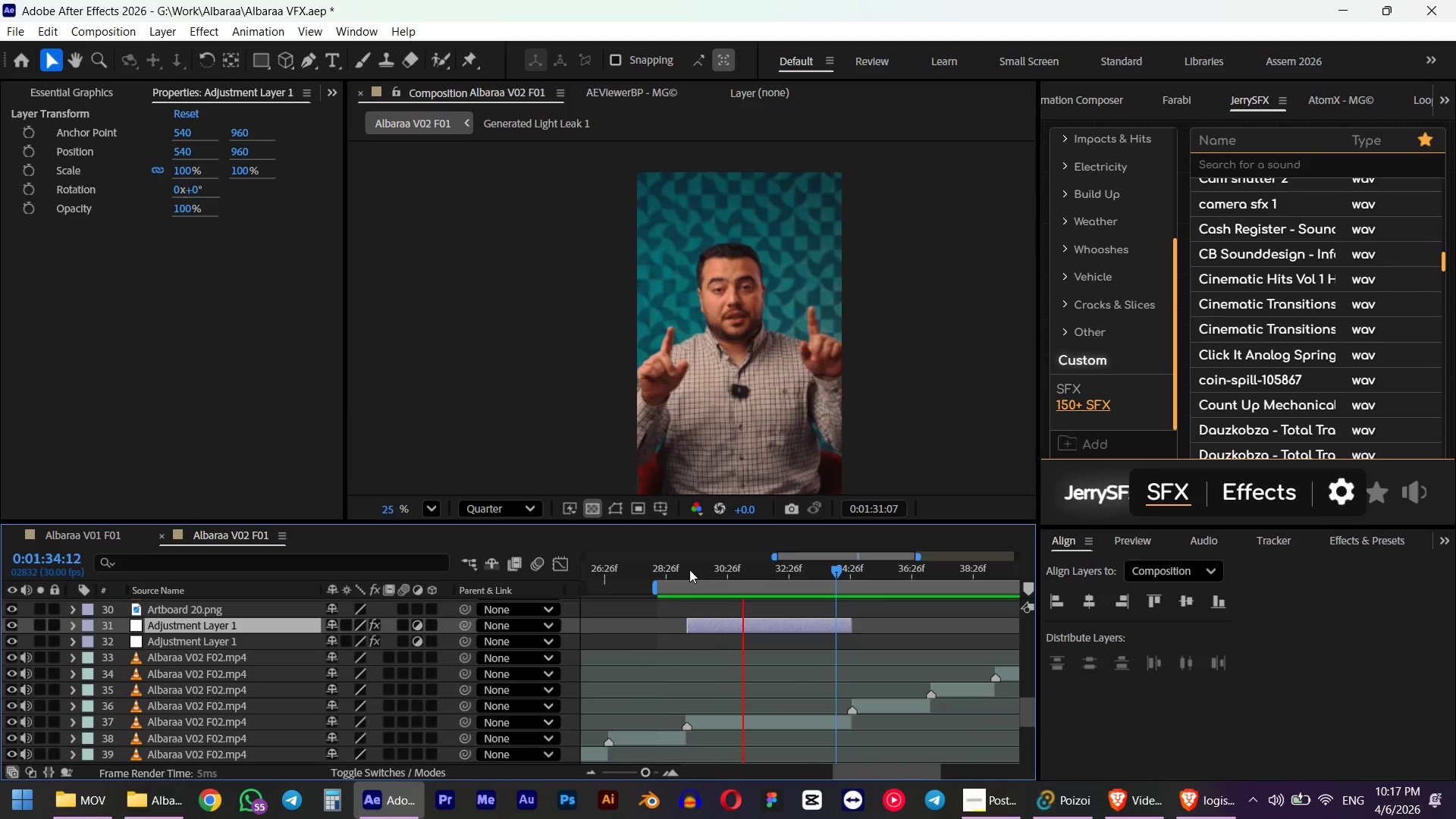 
hold_key(key=AltLeft, duration=0.53)
scroll: coordinate [781, 603], scroll_direction: down, amount: 4.0
 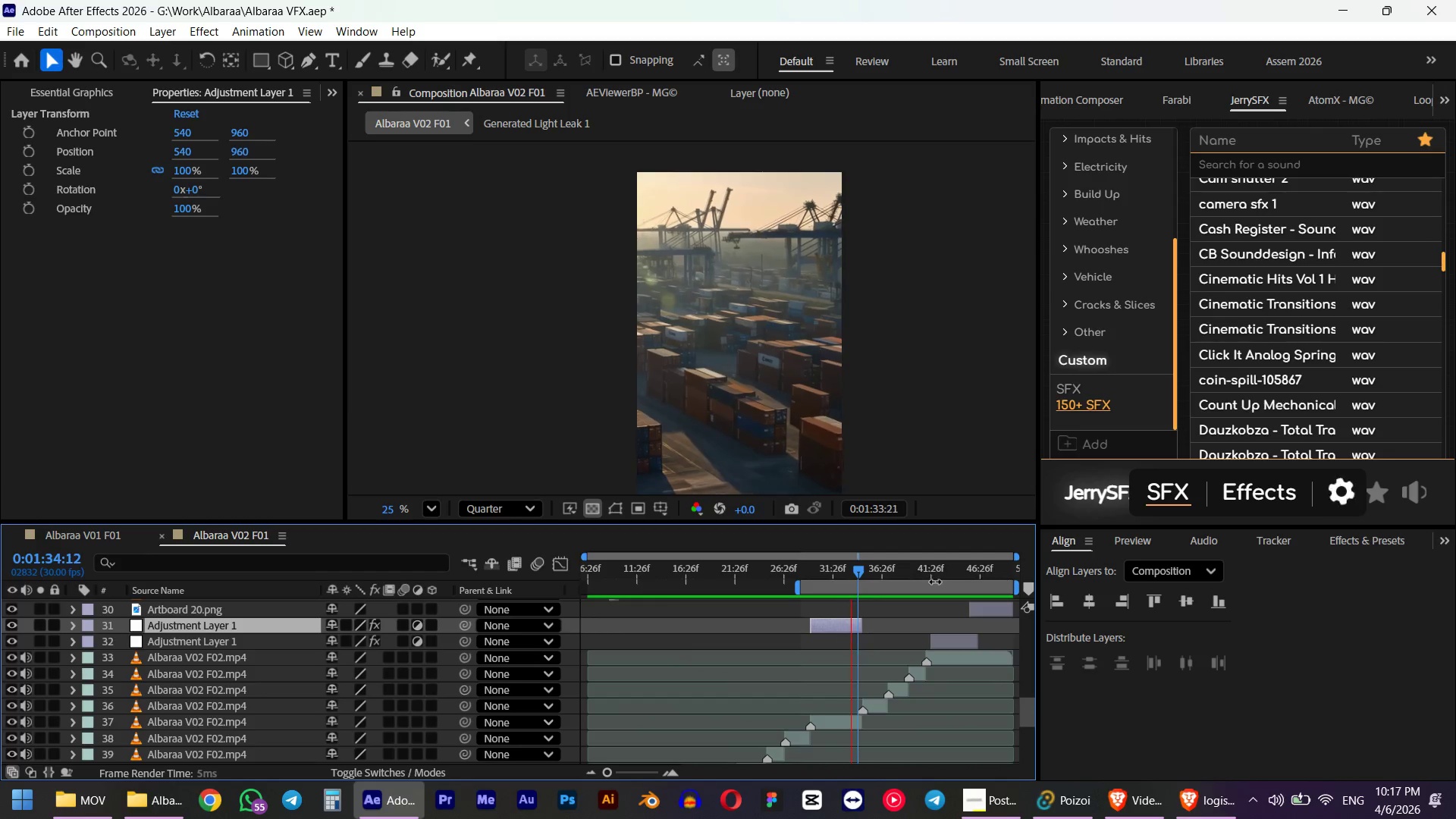 
key(Space)
 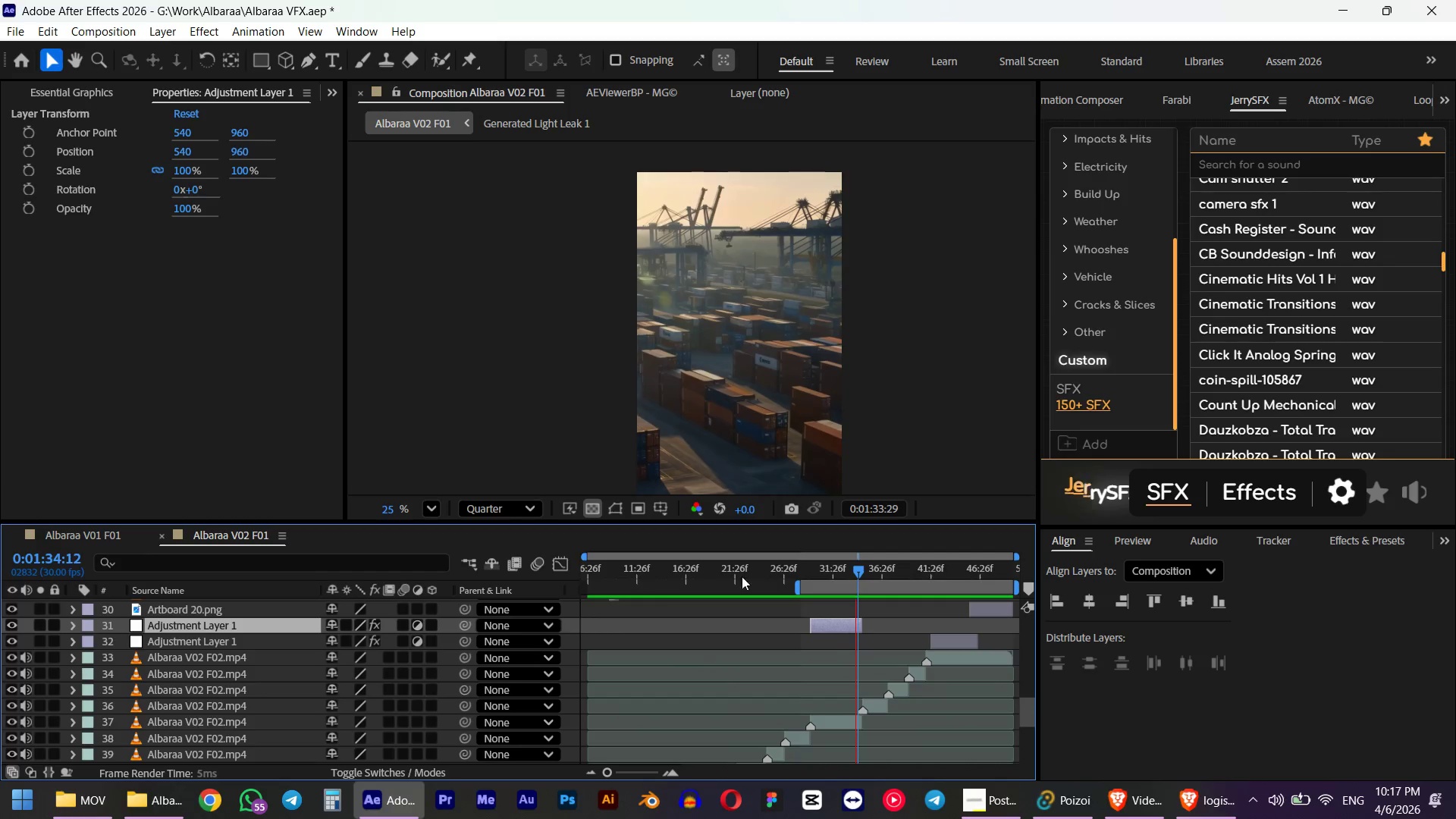 
left_click_drag(start_coordinate=[729, 576], to_coordinate=[352, 617])
 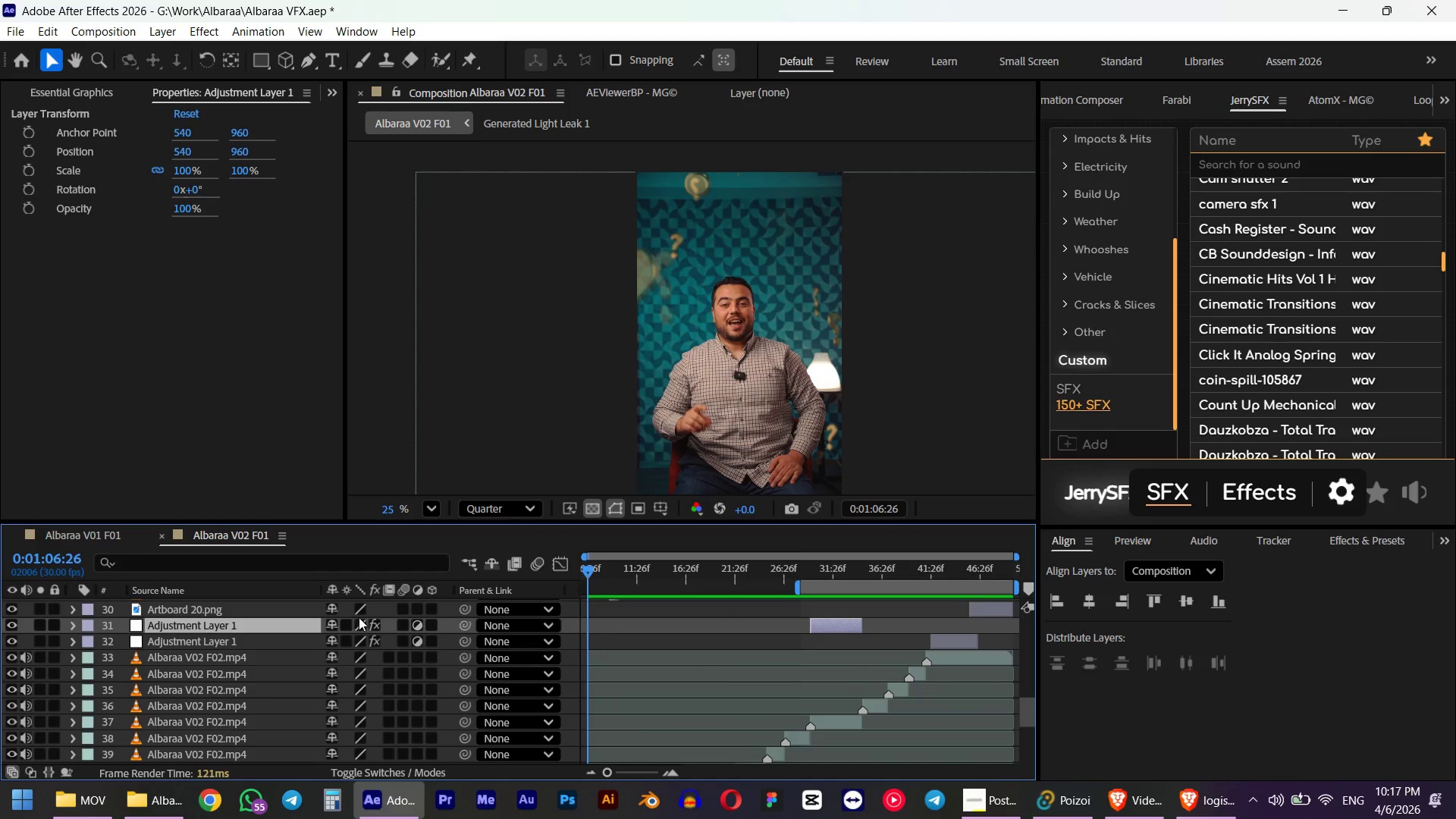 
key(B)
 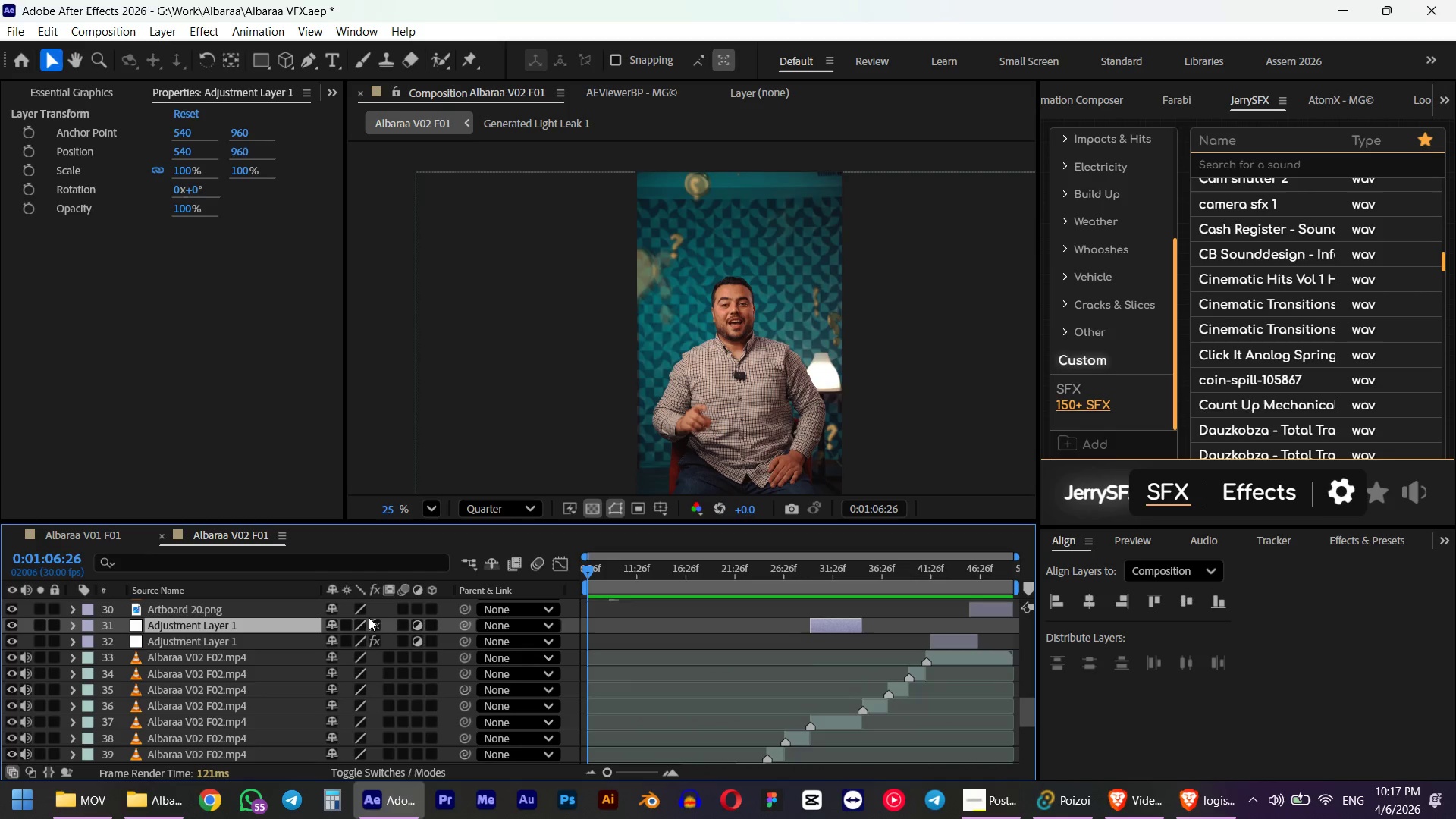 
key(Numpad0)
 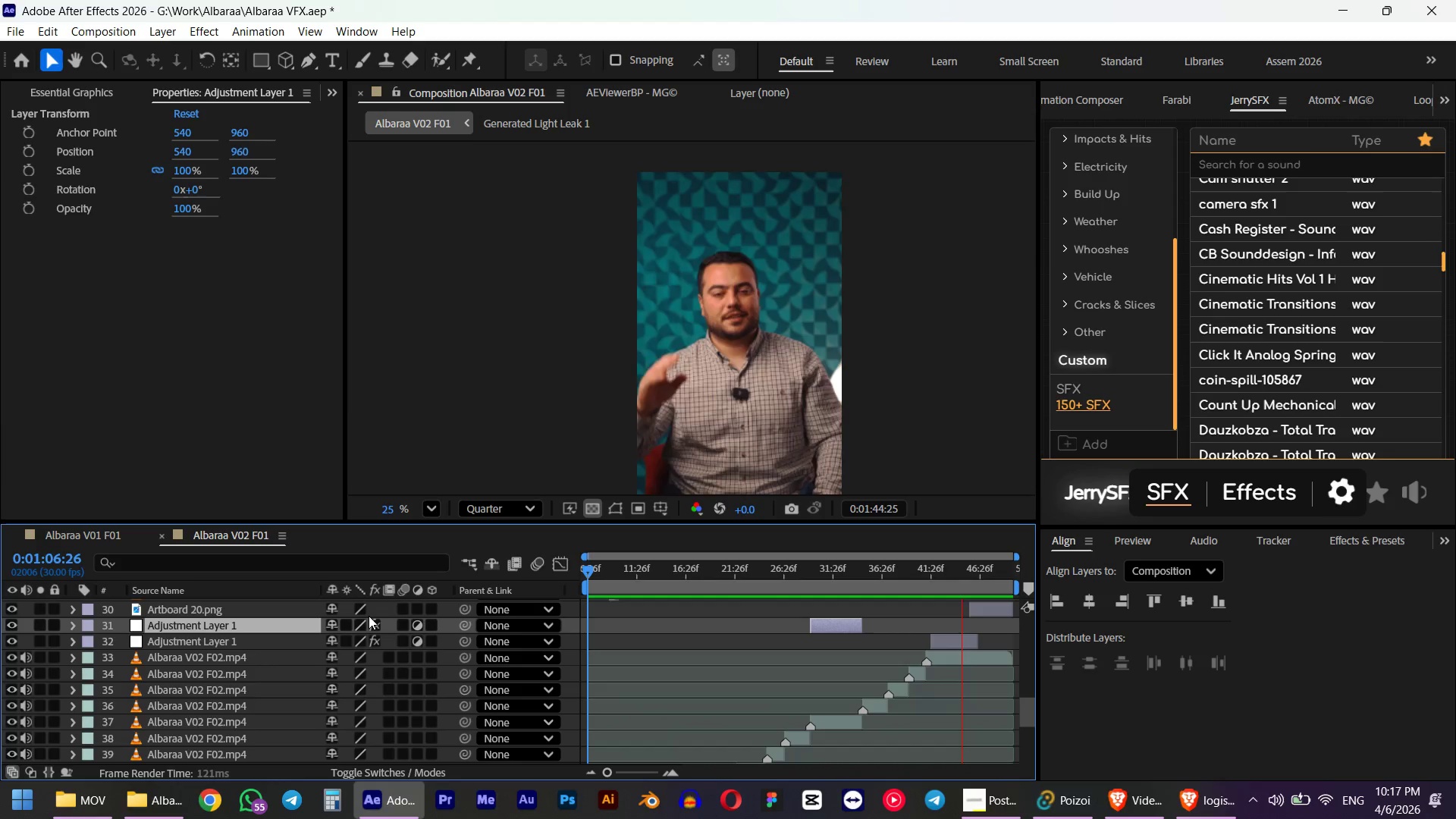 
wait(43.59)
 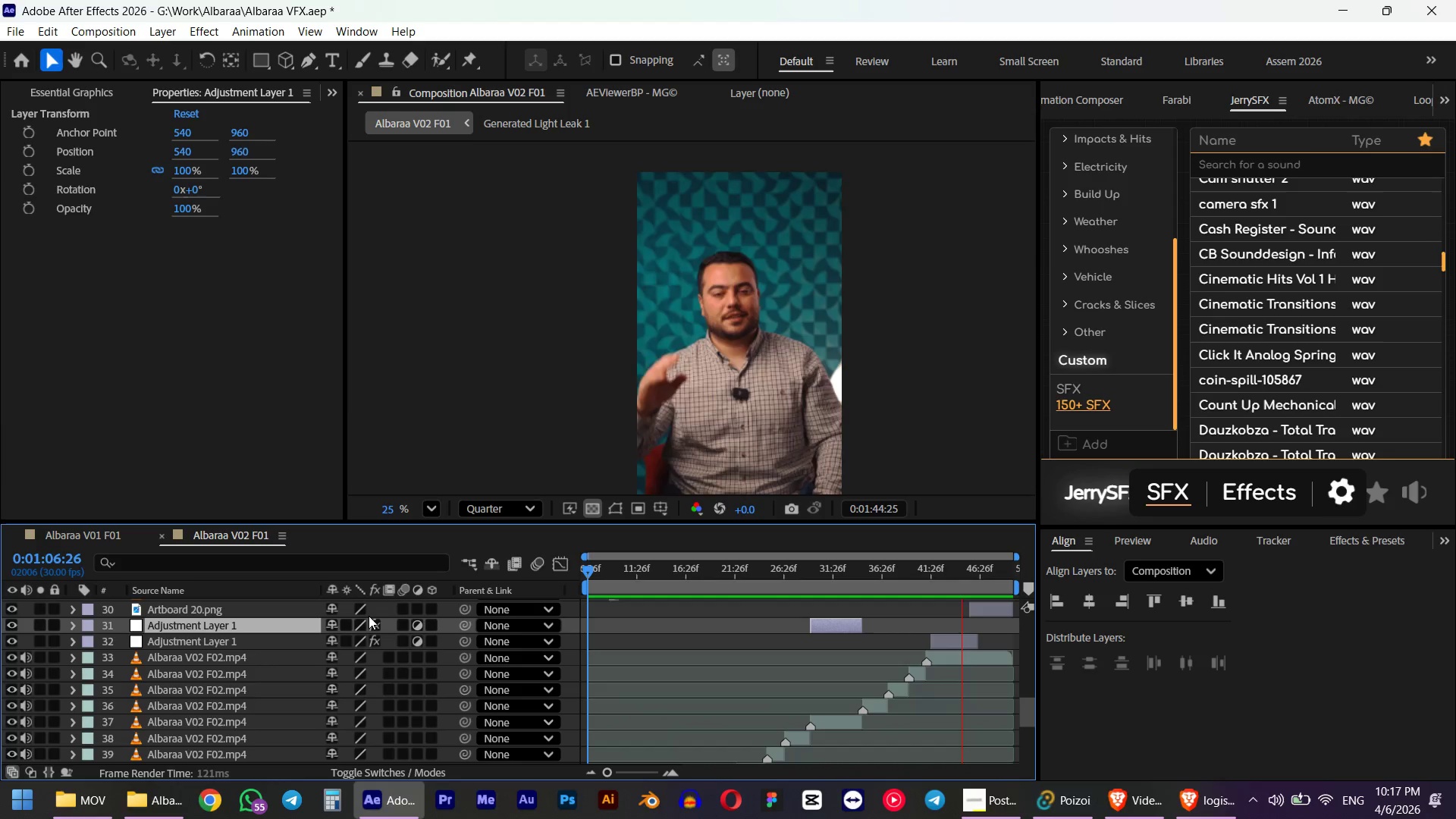 
key(Space)
 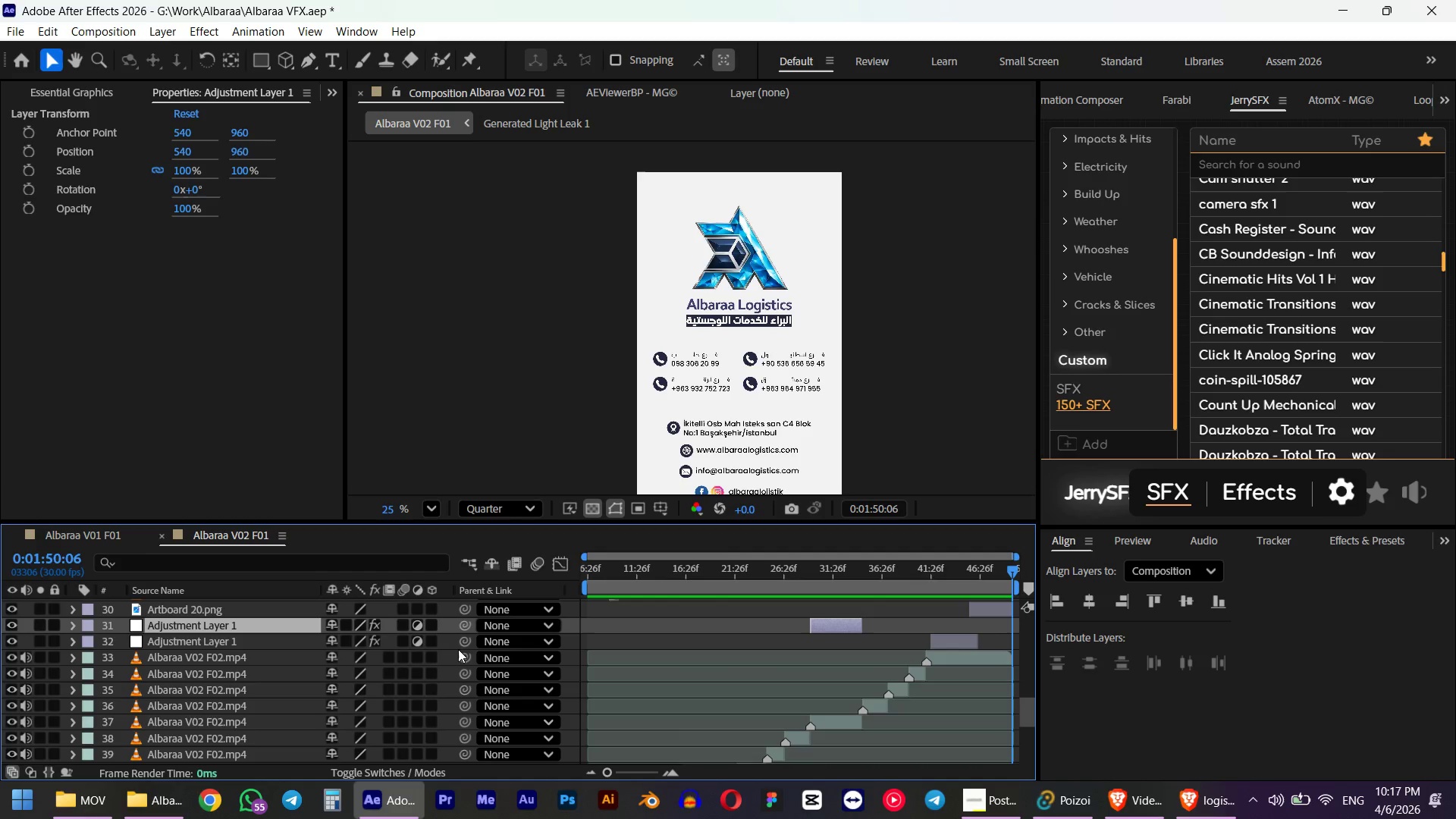 
key(Control+S)
 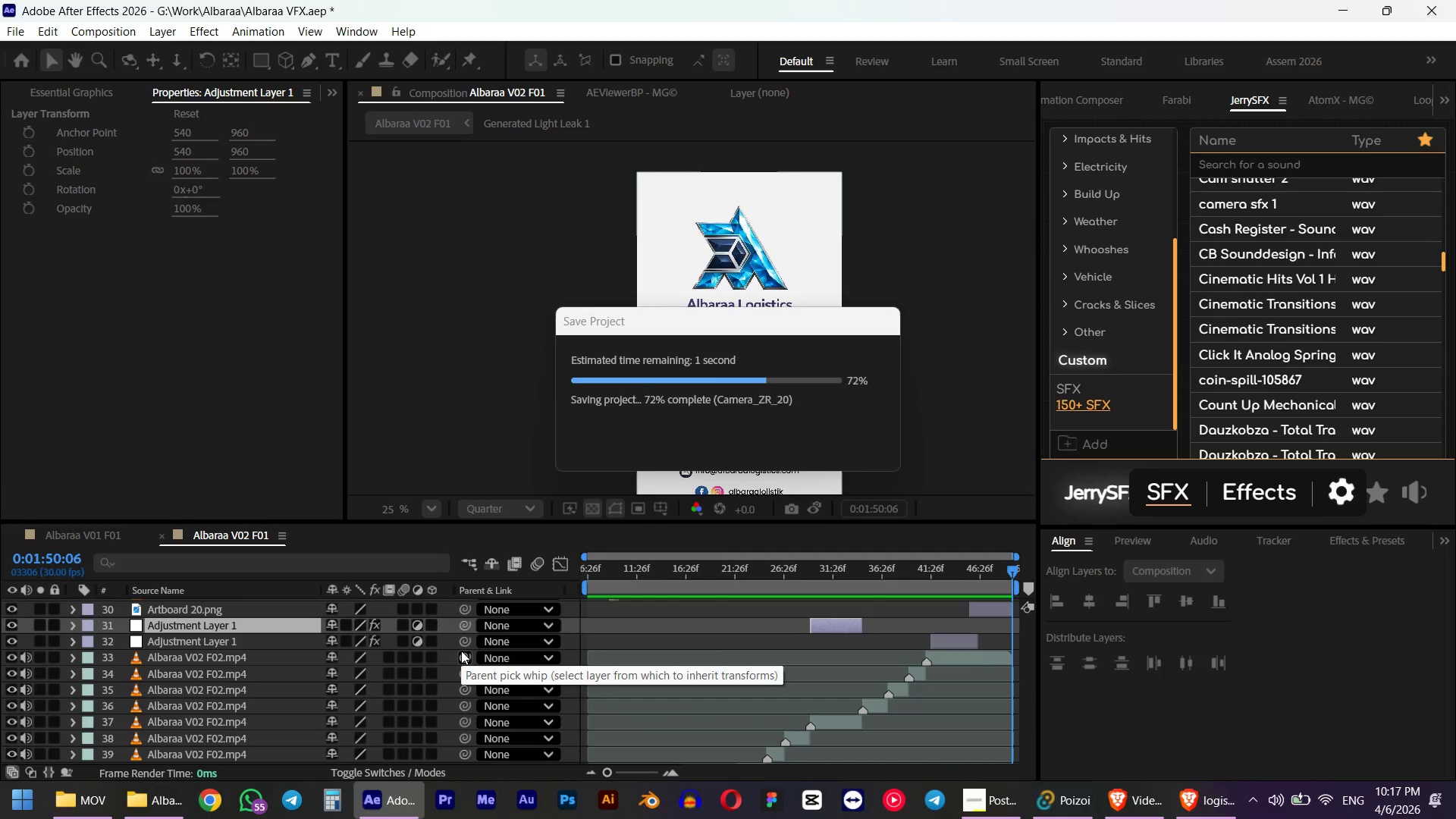 
wait(5.33)
 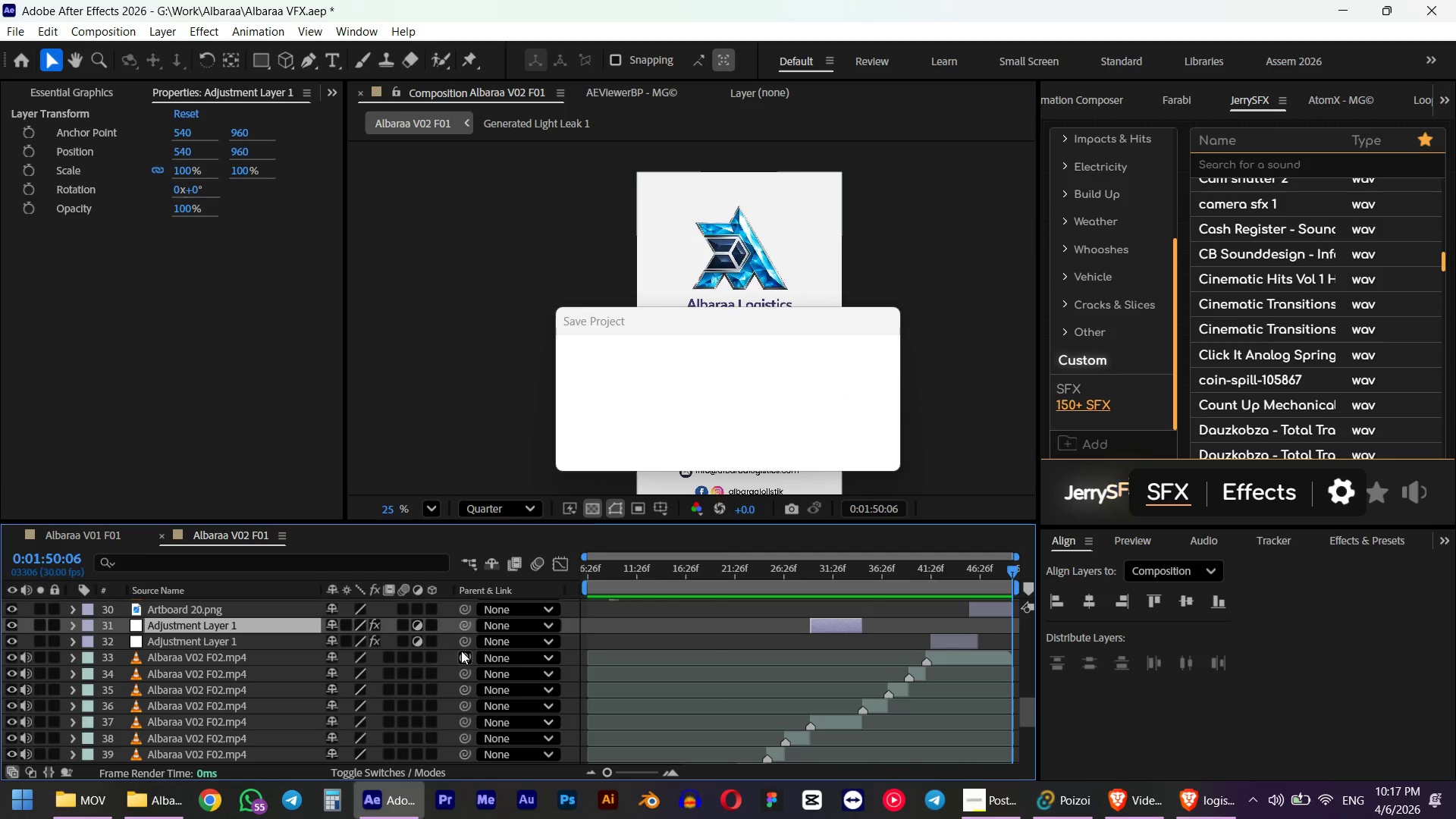 
key(Numpad0)
 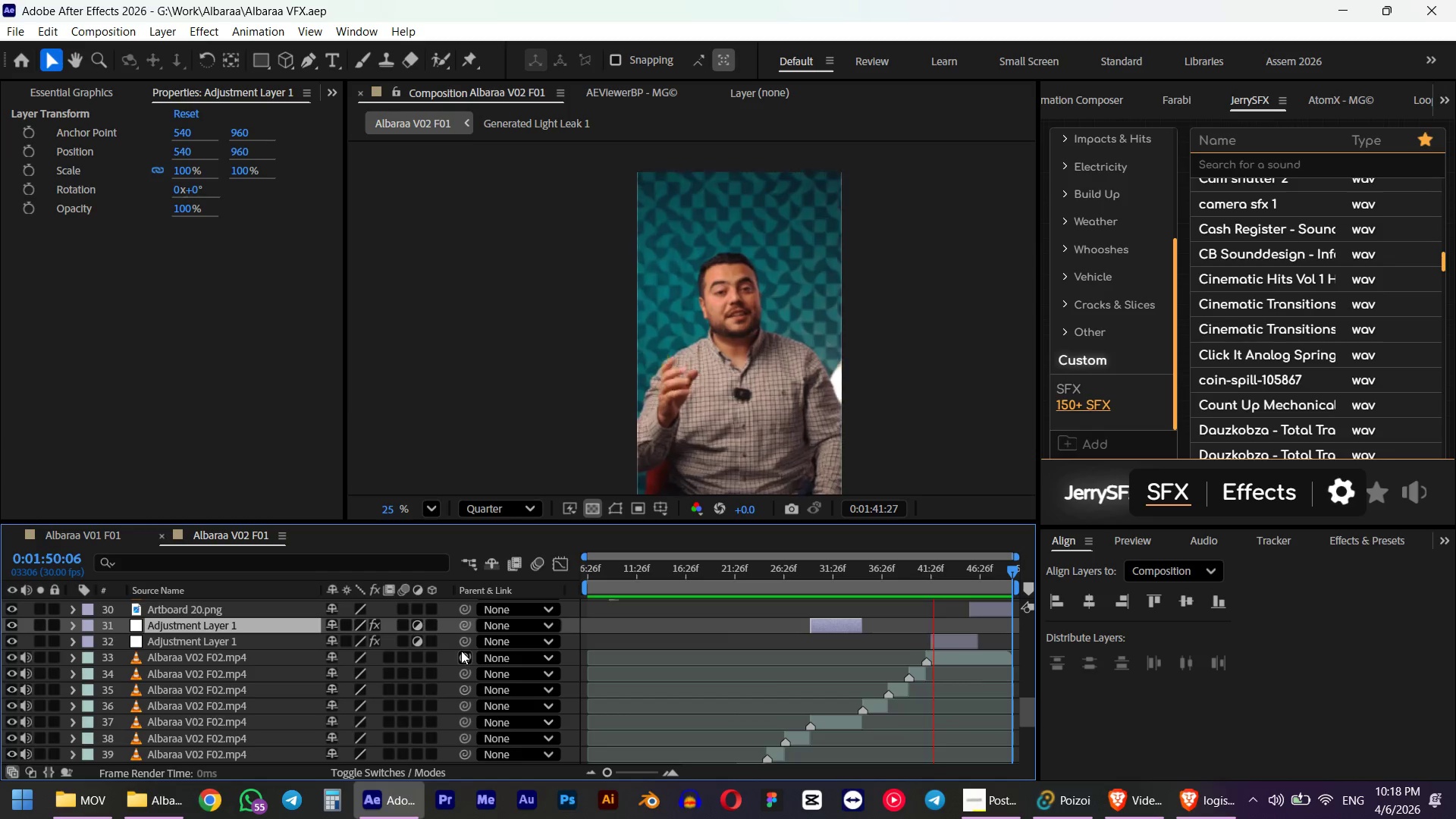 
wait(40.59)
 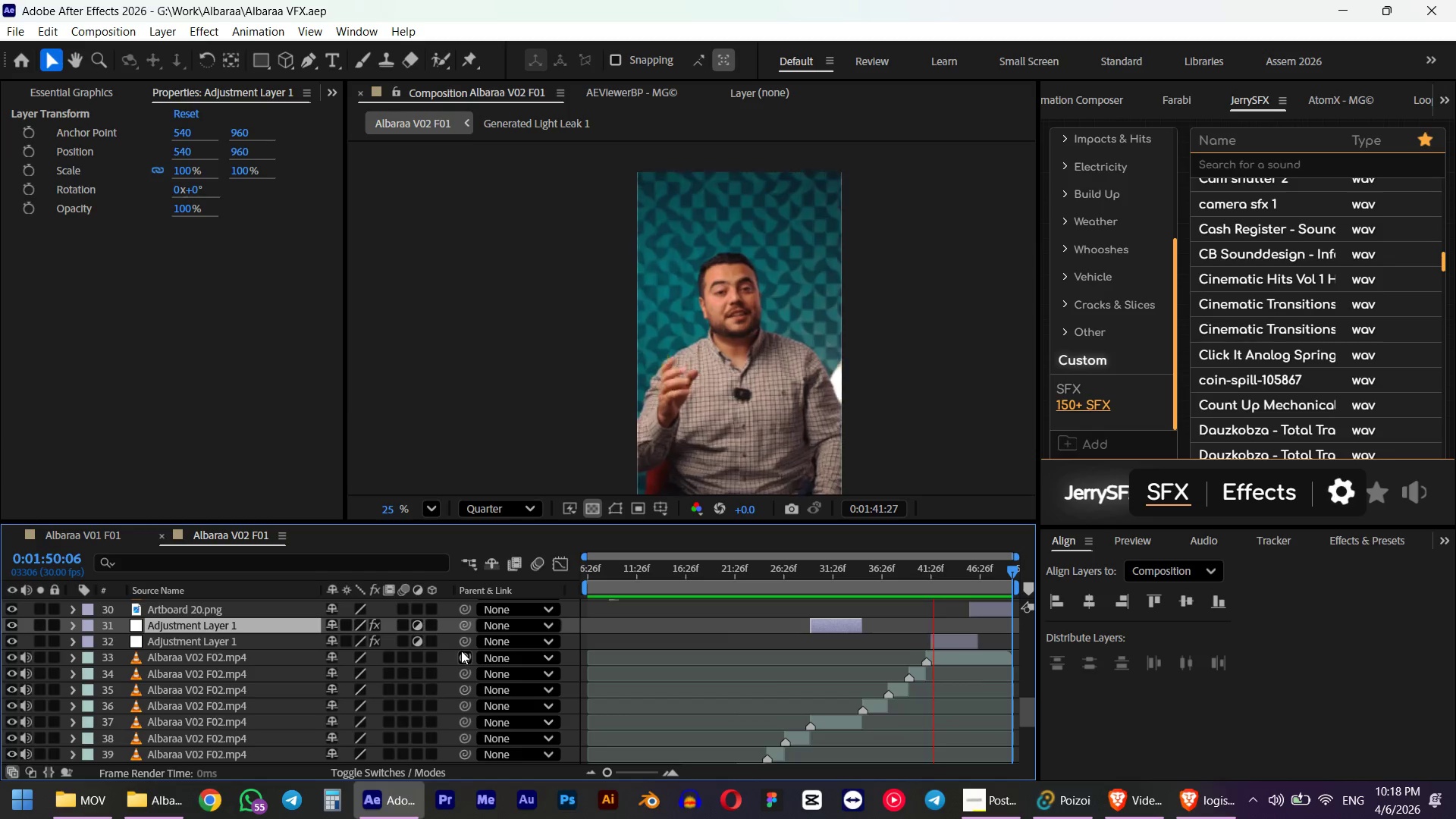 
key(Space)
 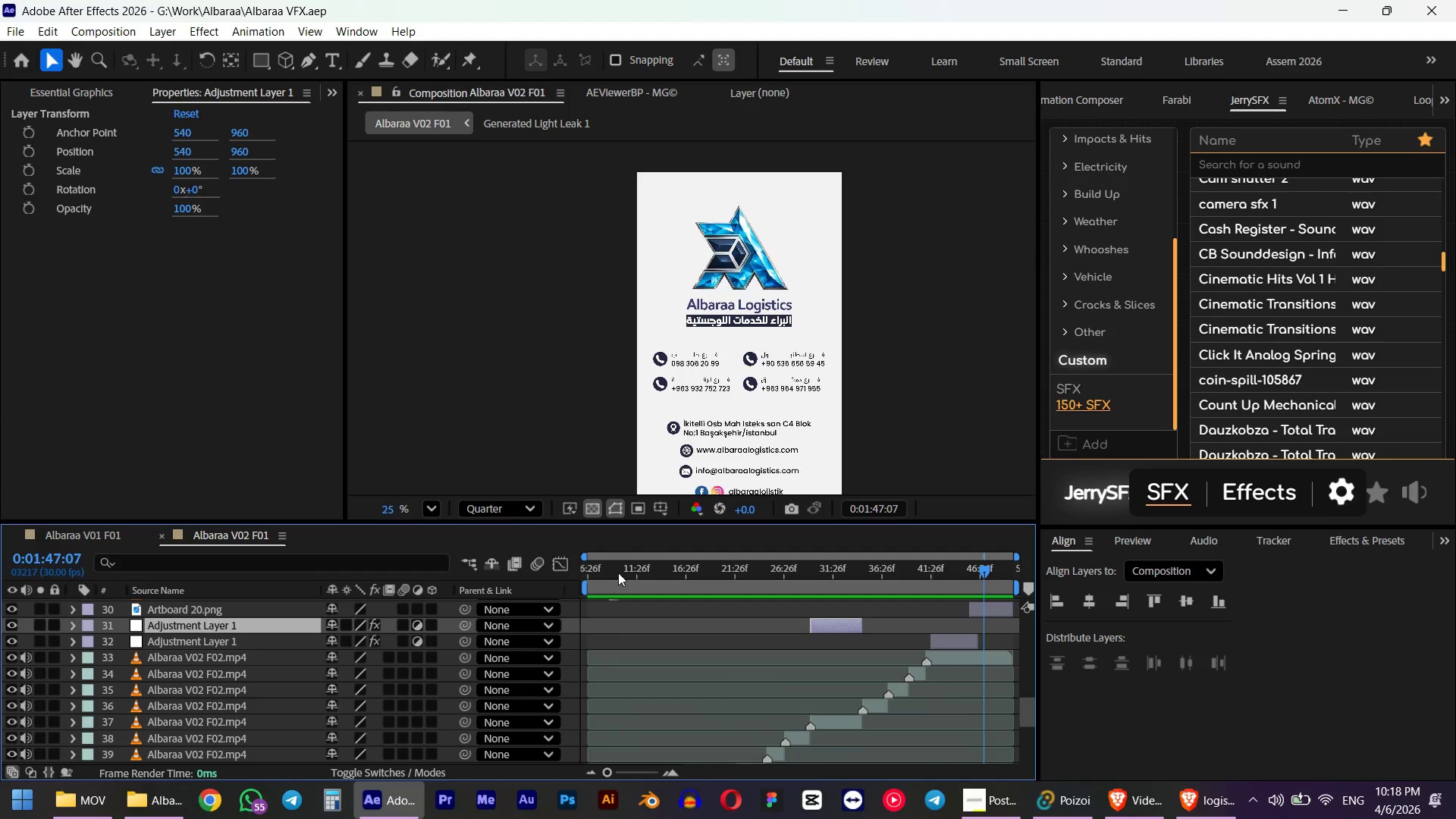 
left_click_drag(start_coordinate=[624, 574], to_coordinate=[635, 589])
 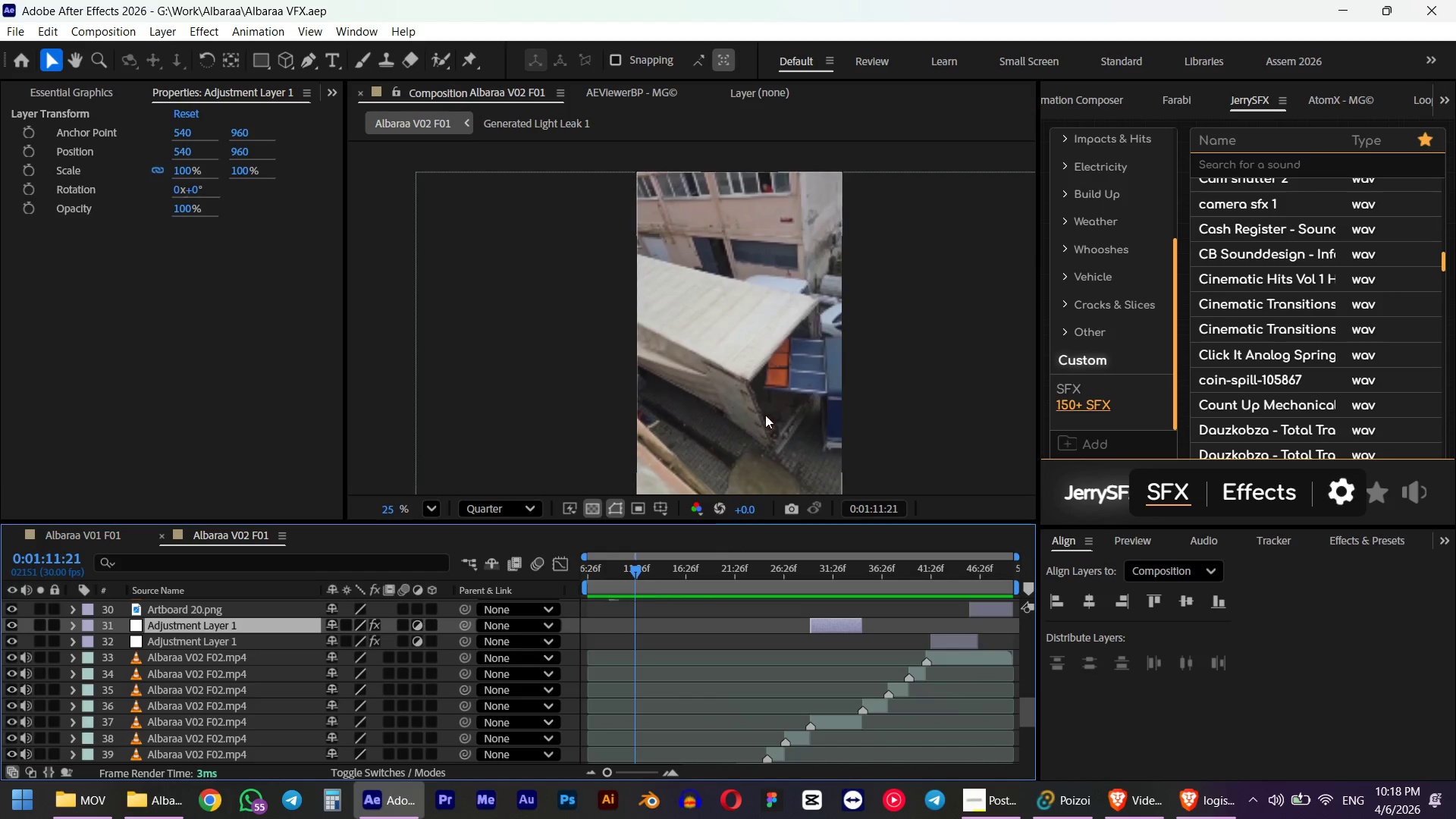 
left_click([761, 413])
 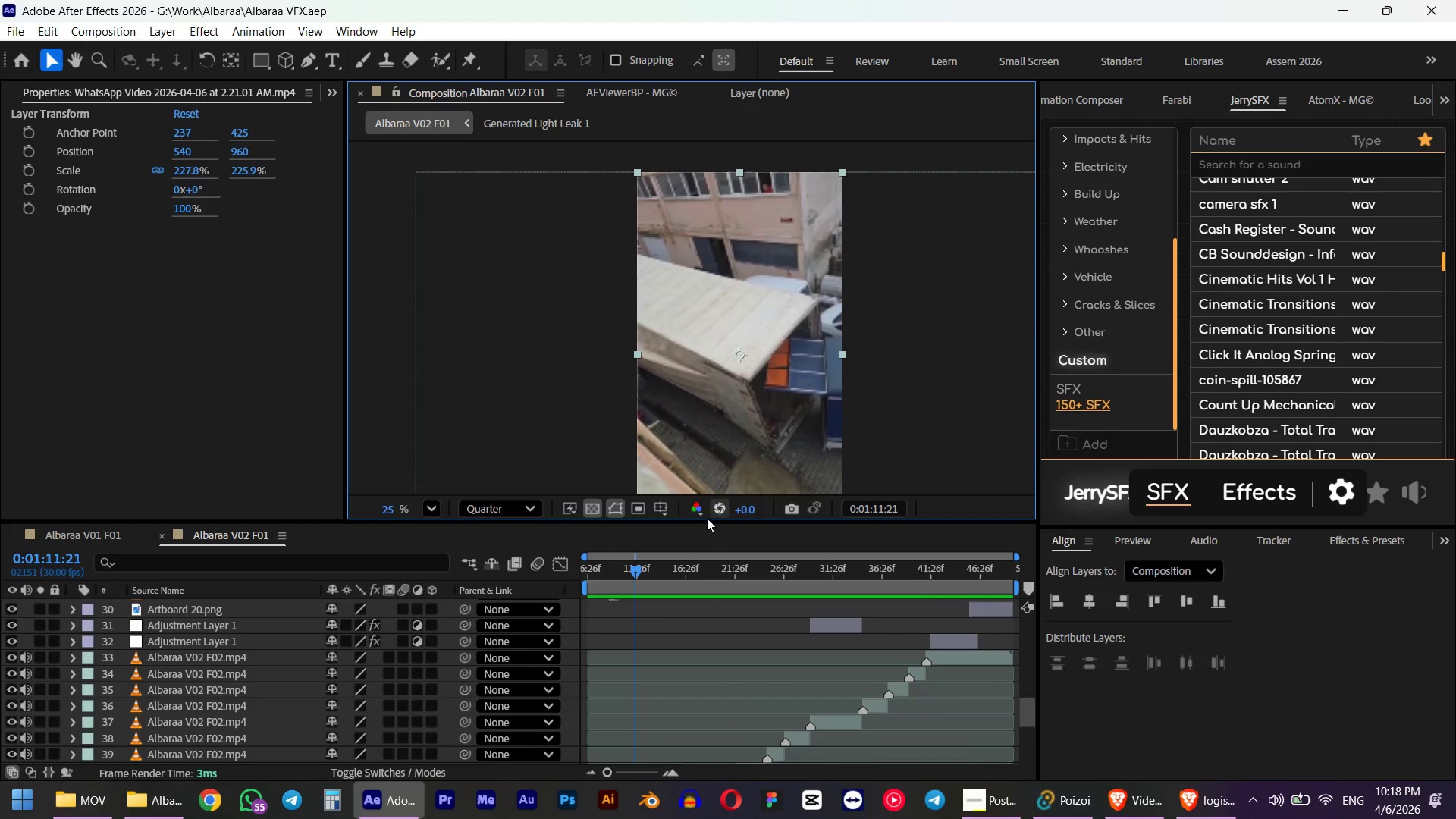 
scroll: coordinate [649, 612], scroll_direction: down, amount: 6.0
 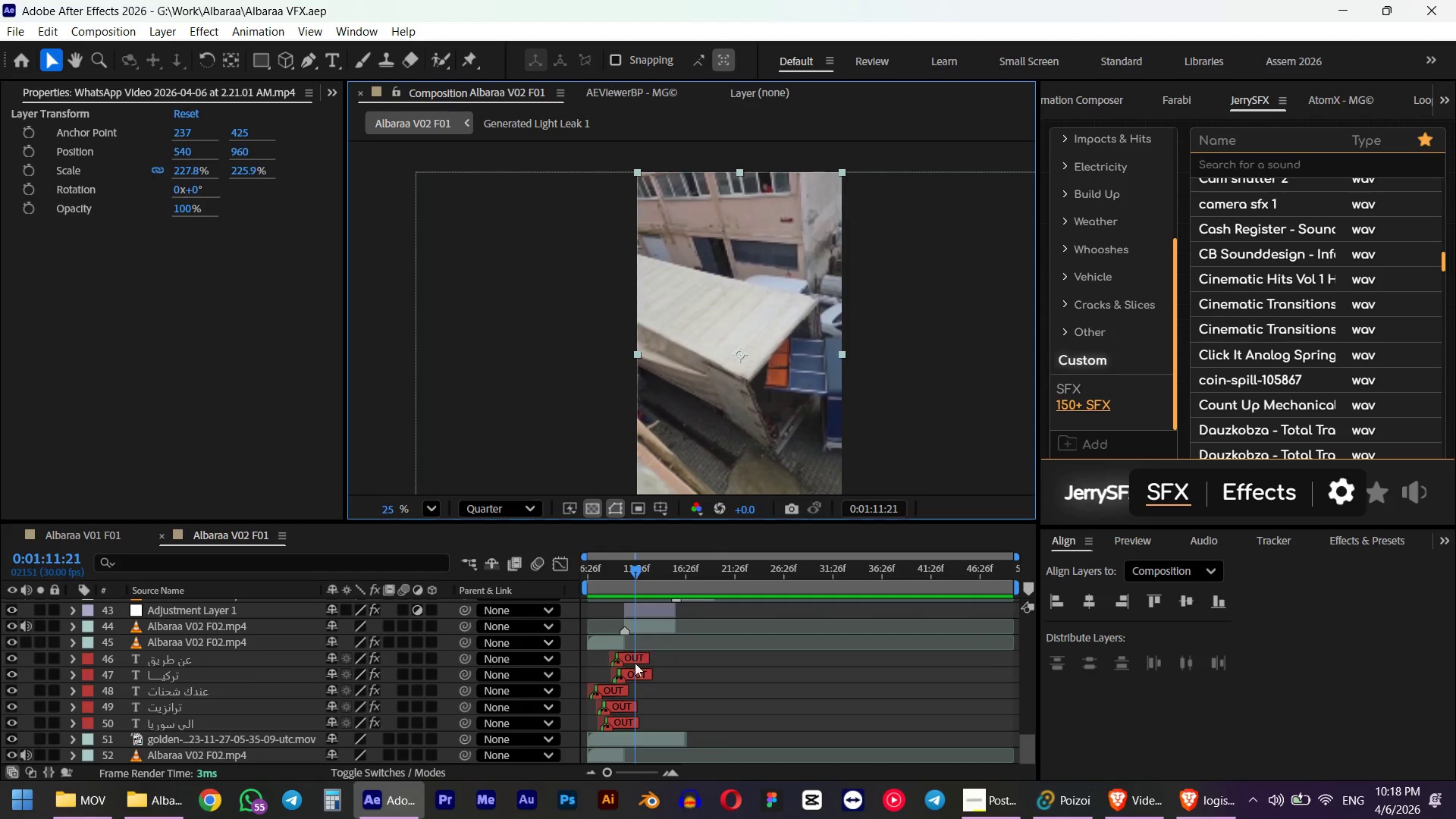 
scroll: coordinate [633, 661], scroll_direction: up, amount: 2.0
 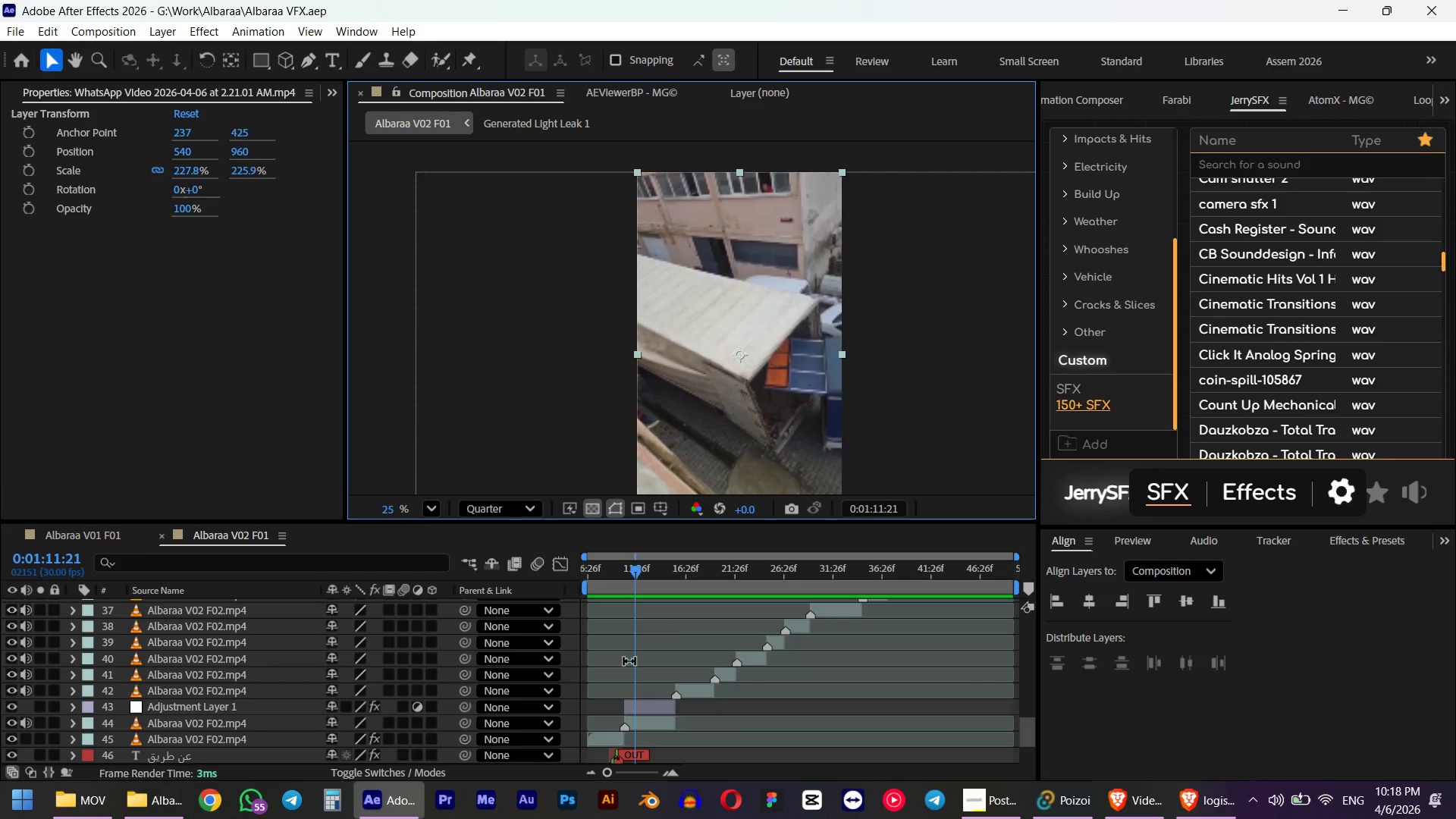 
scroll: coordinate [246, 701], scroll_direction: none, amount: 0.0
 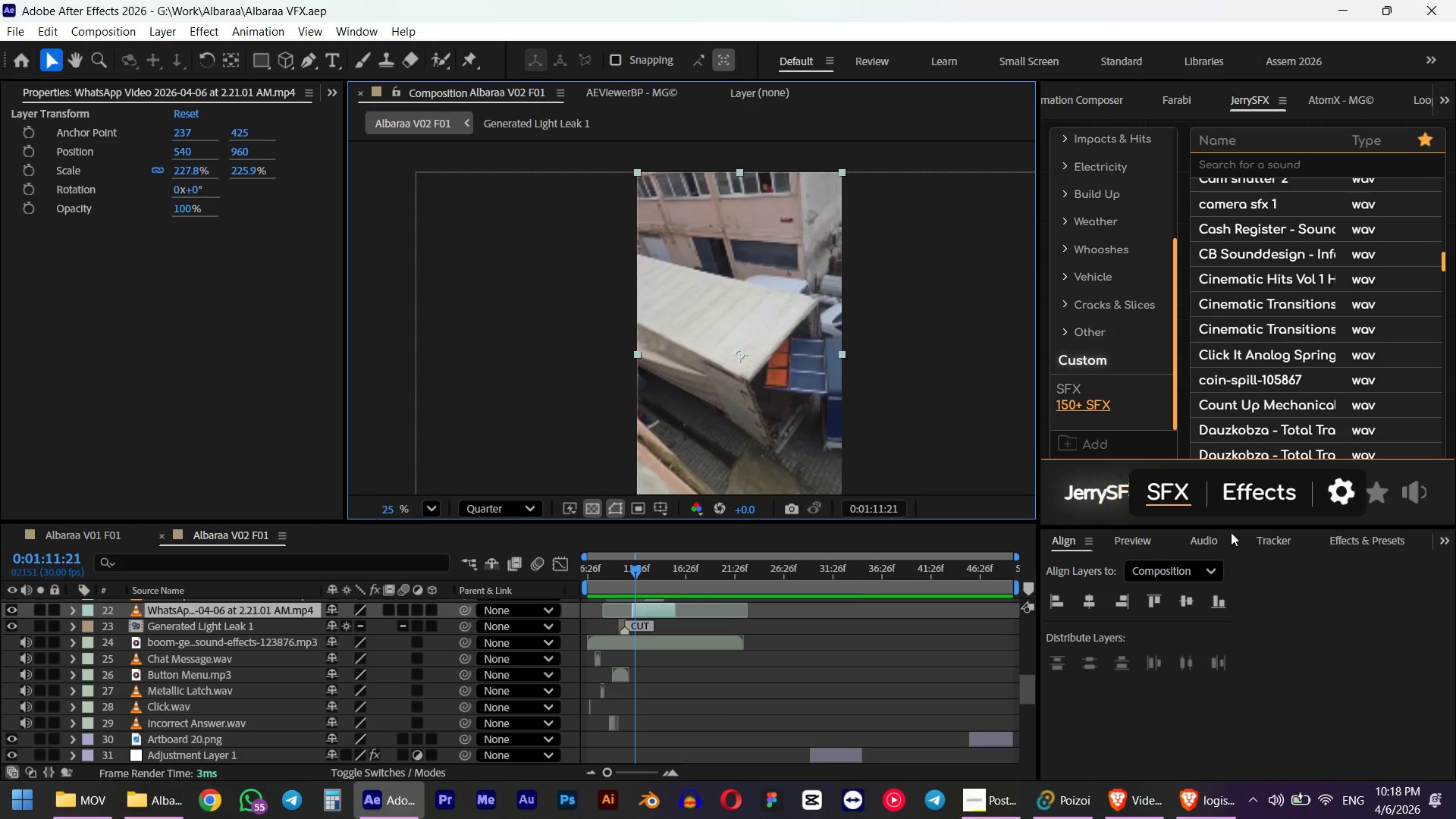 
left_click([1448, 545])
 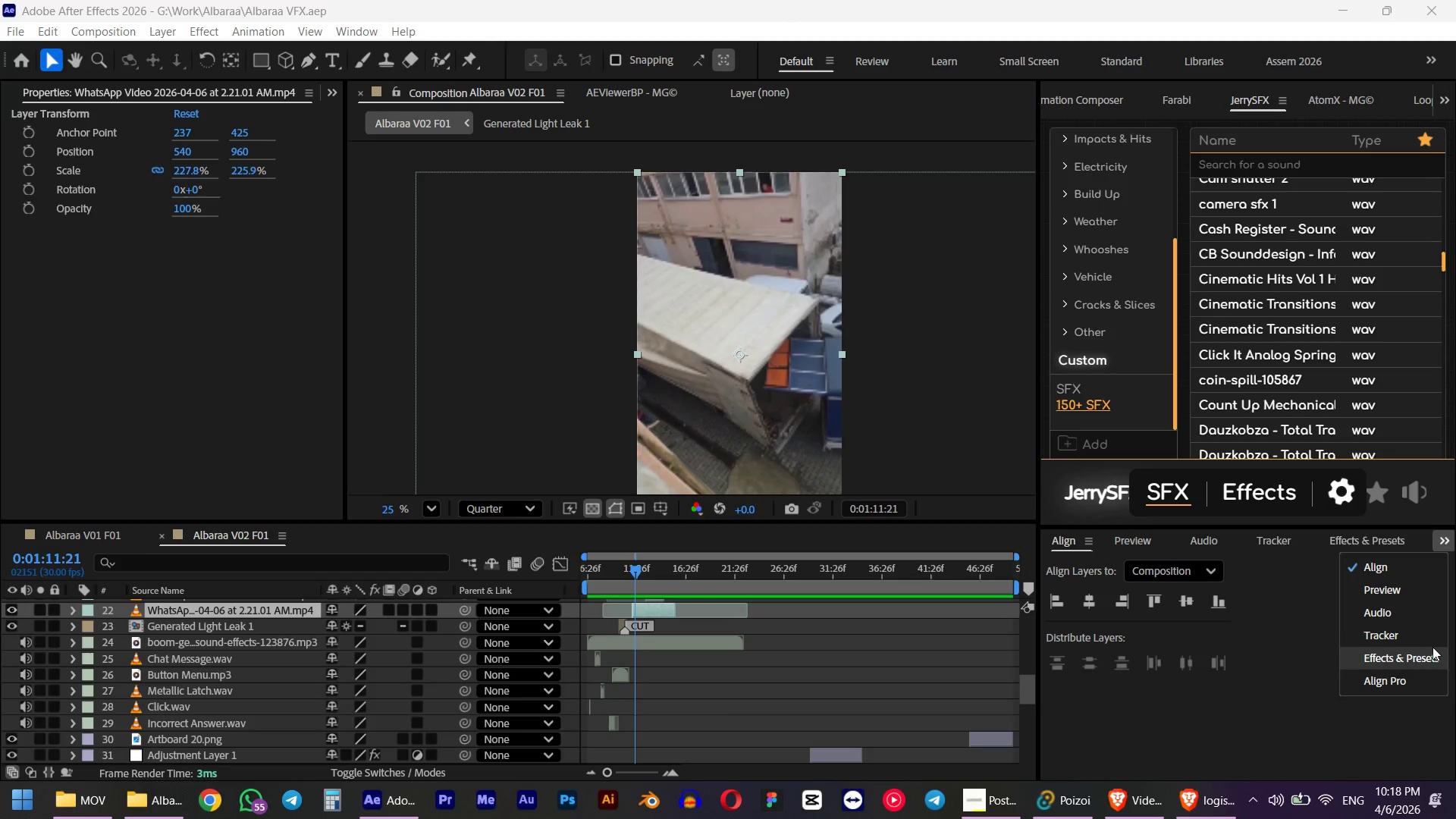 
left_click([1424, 633])
 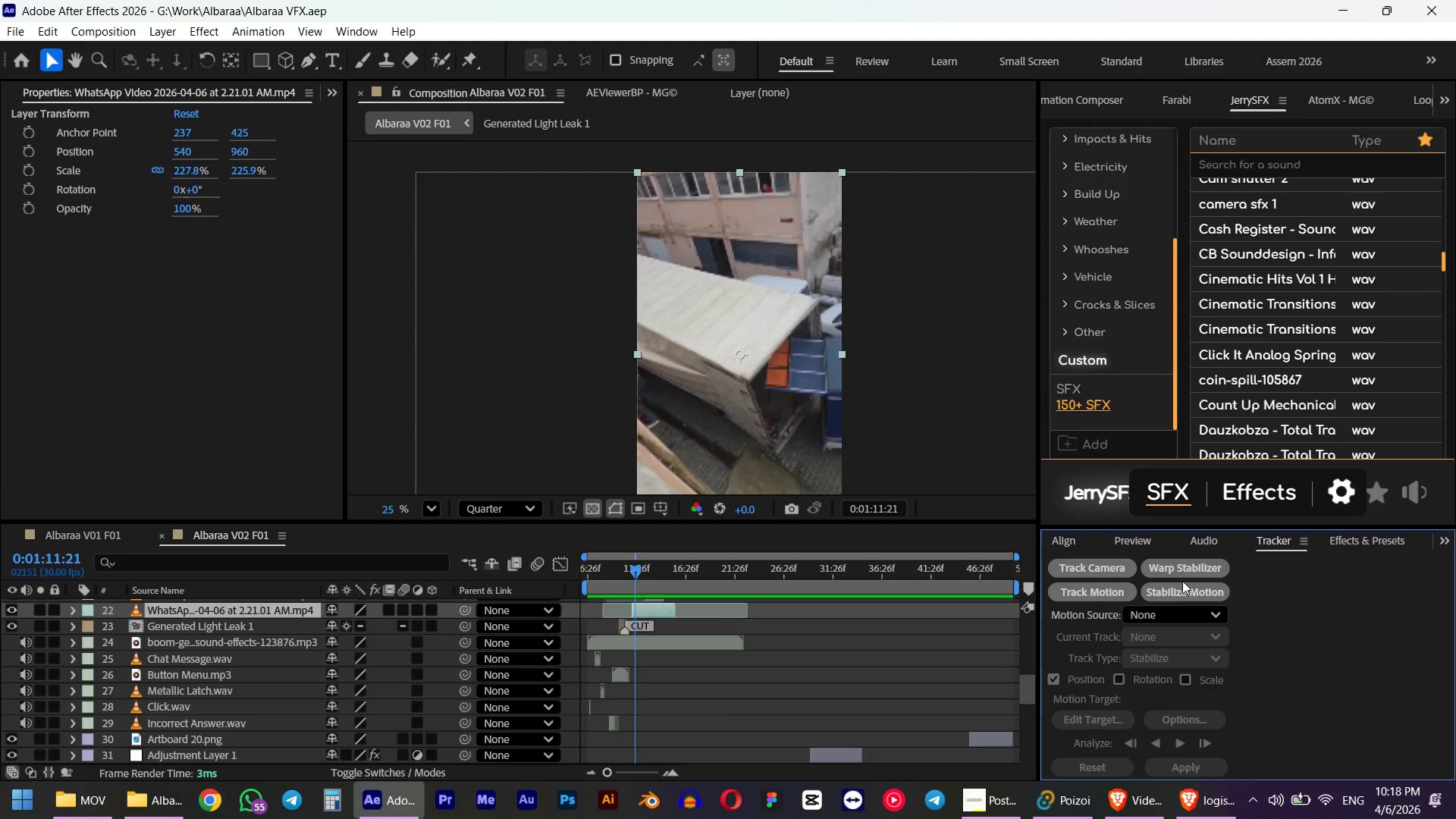 
key(Control+S)
 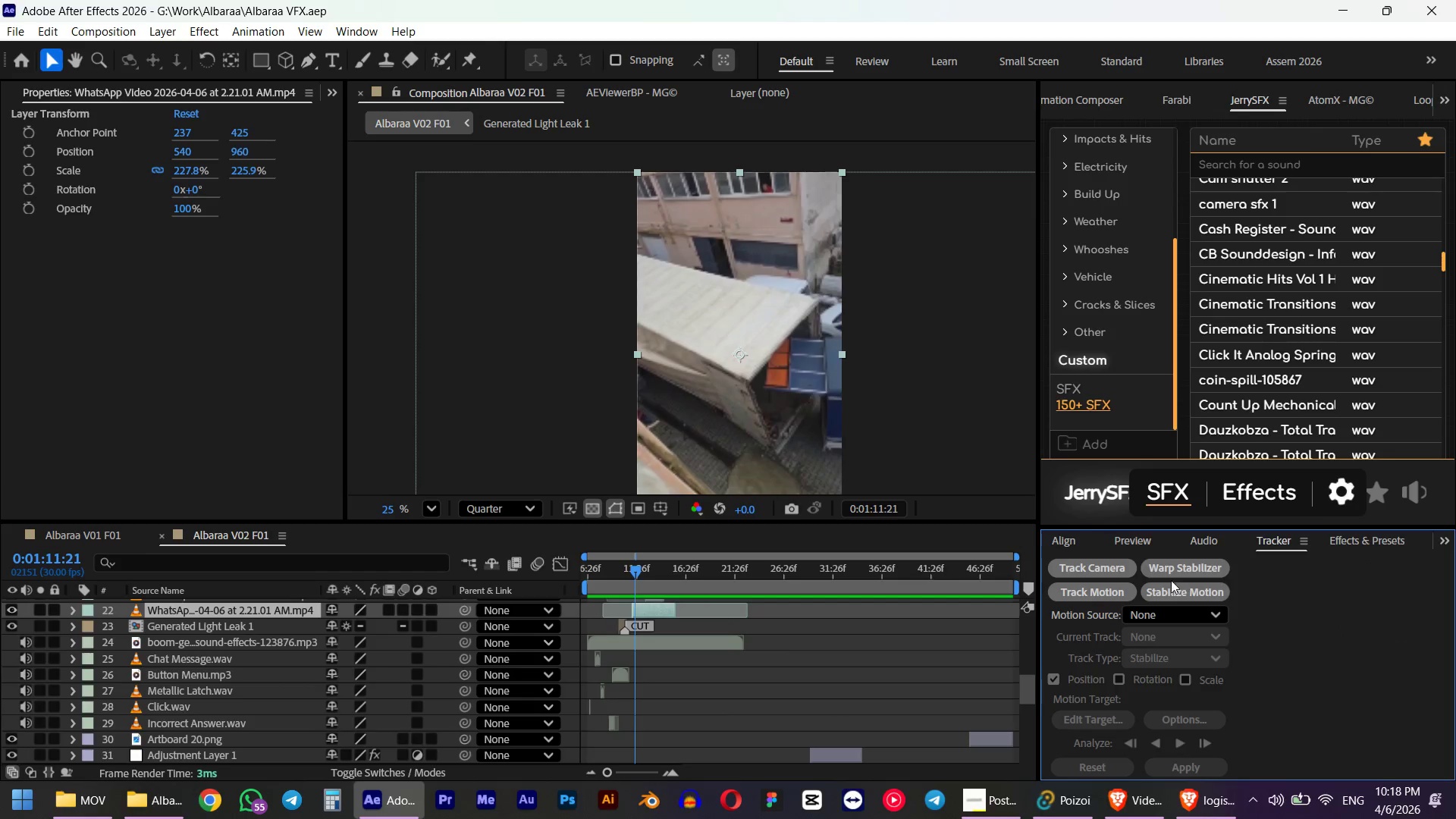 
left_click([1163, 576])
 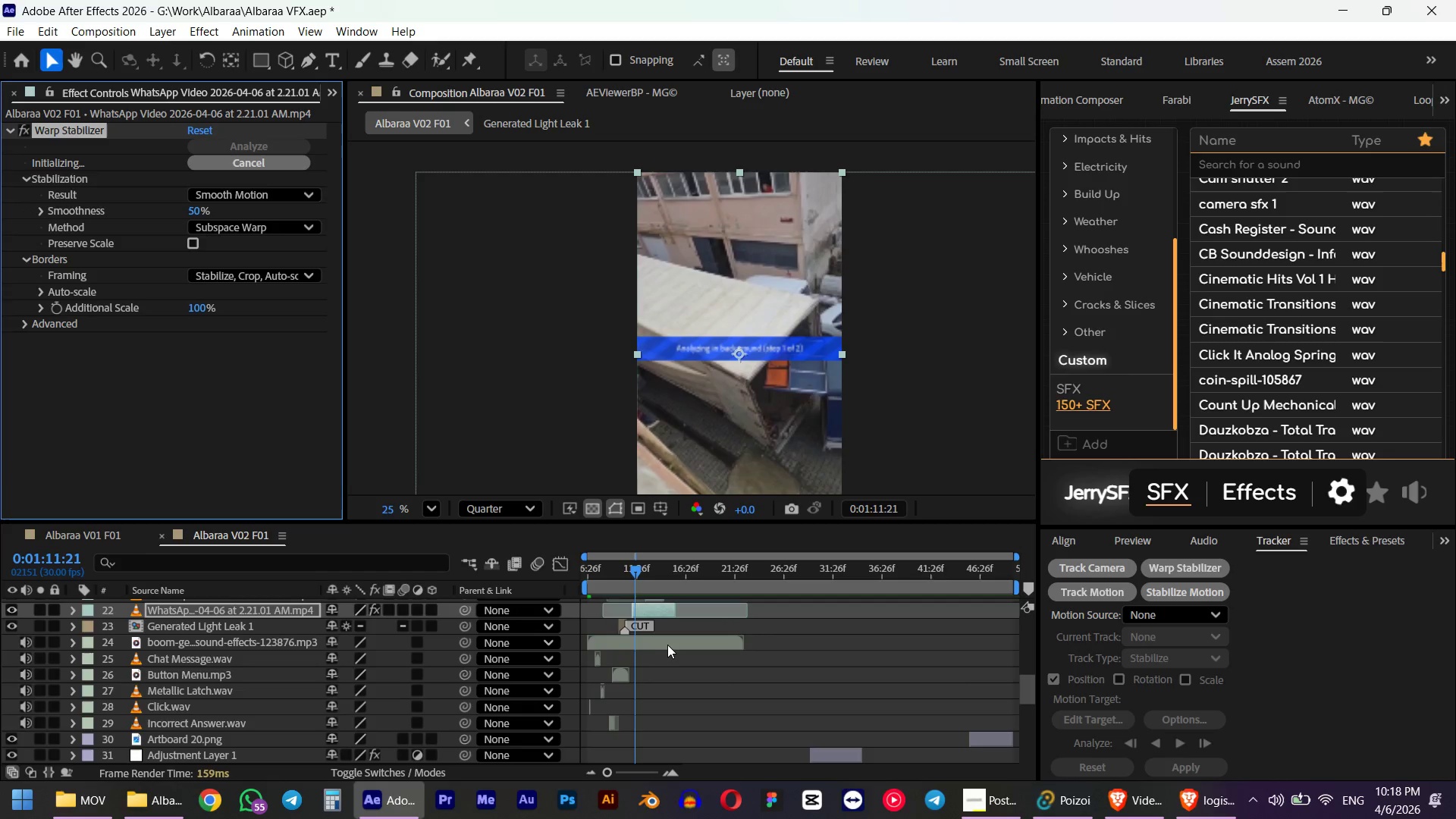 
scroll: coordinate [651, 657], scroll_direction: up, amount: 1.0
 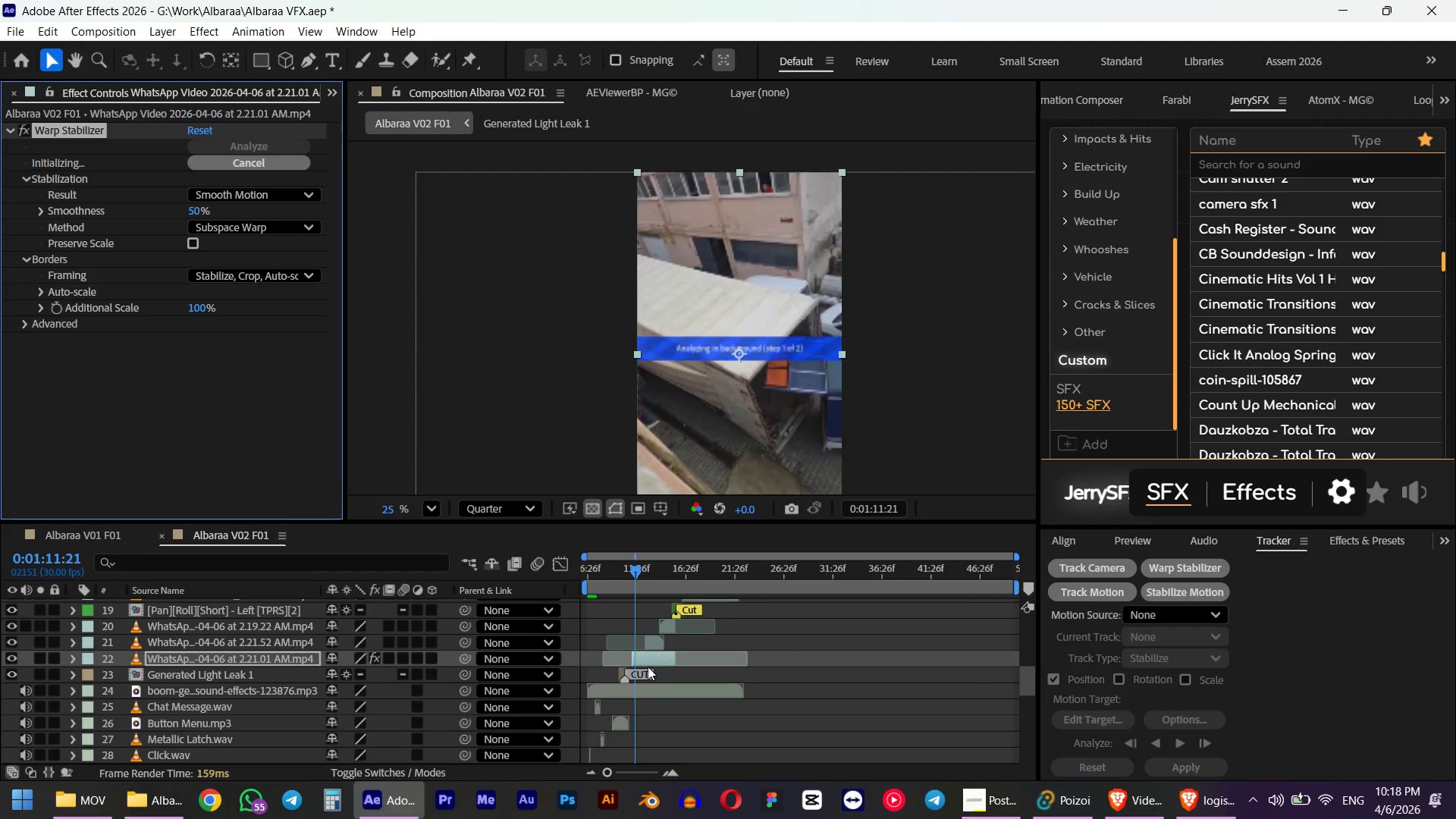 
hold_key(key=AltLeft, duration=0.55)
scroll: coordinate [635, 671], scroll_direction: up, amount: 1.0
 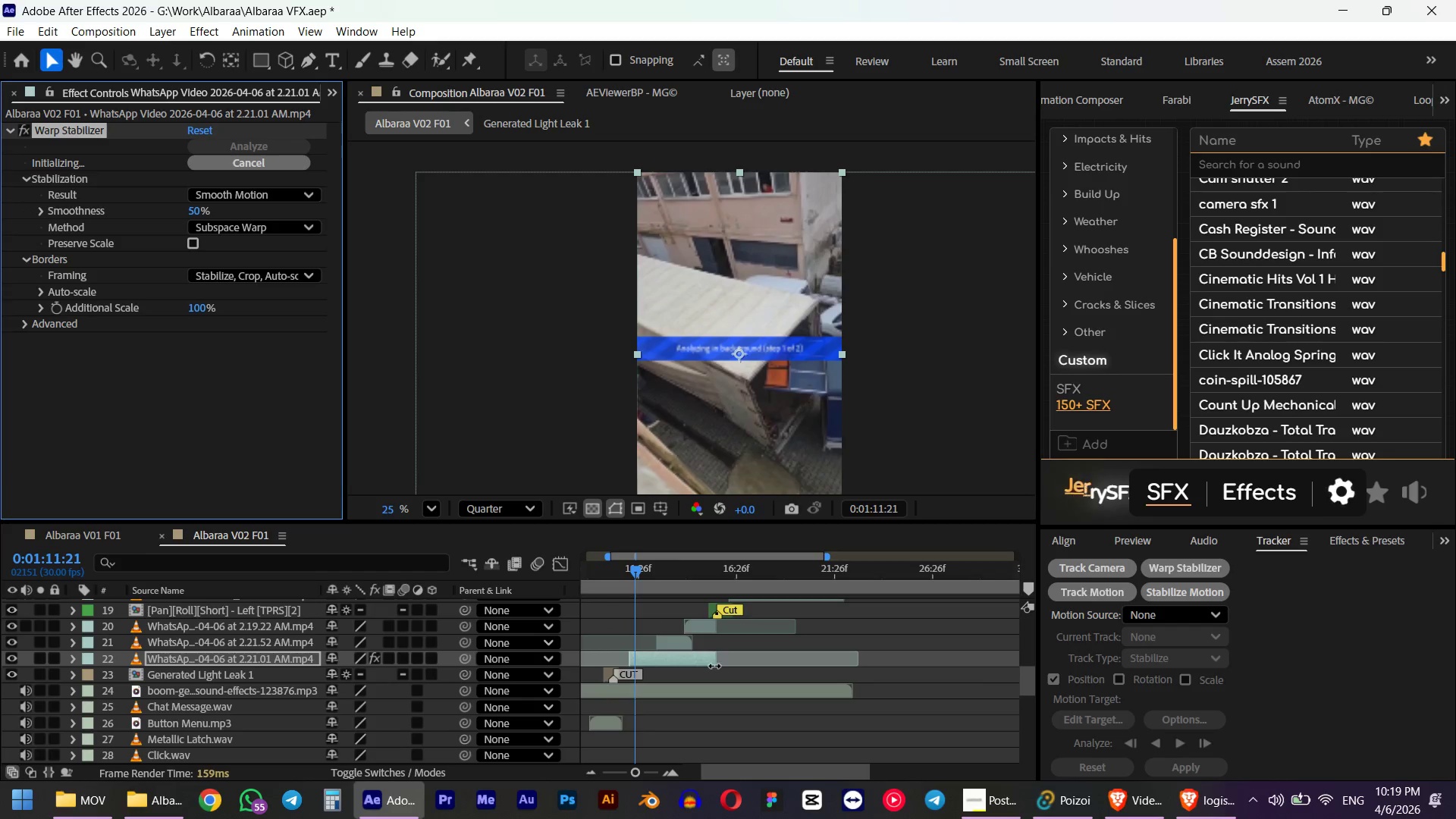 
left_click_drag(start_coordinate=[714, 664], to_coordinate=[659, 654])
 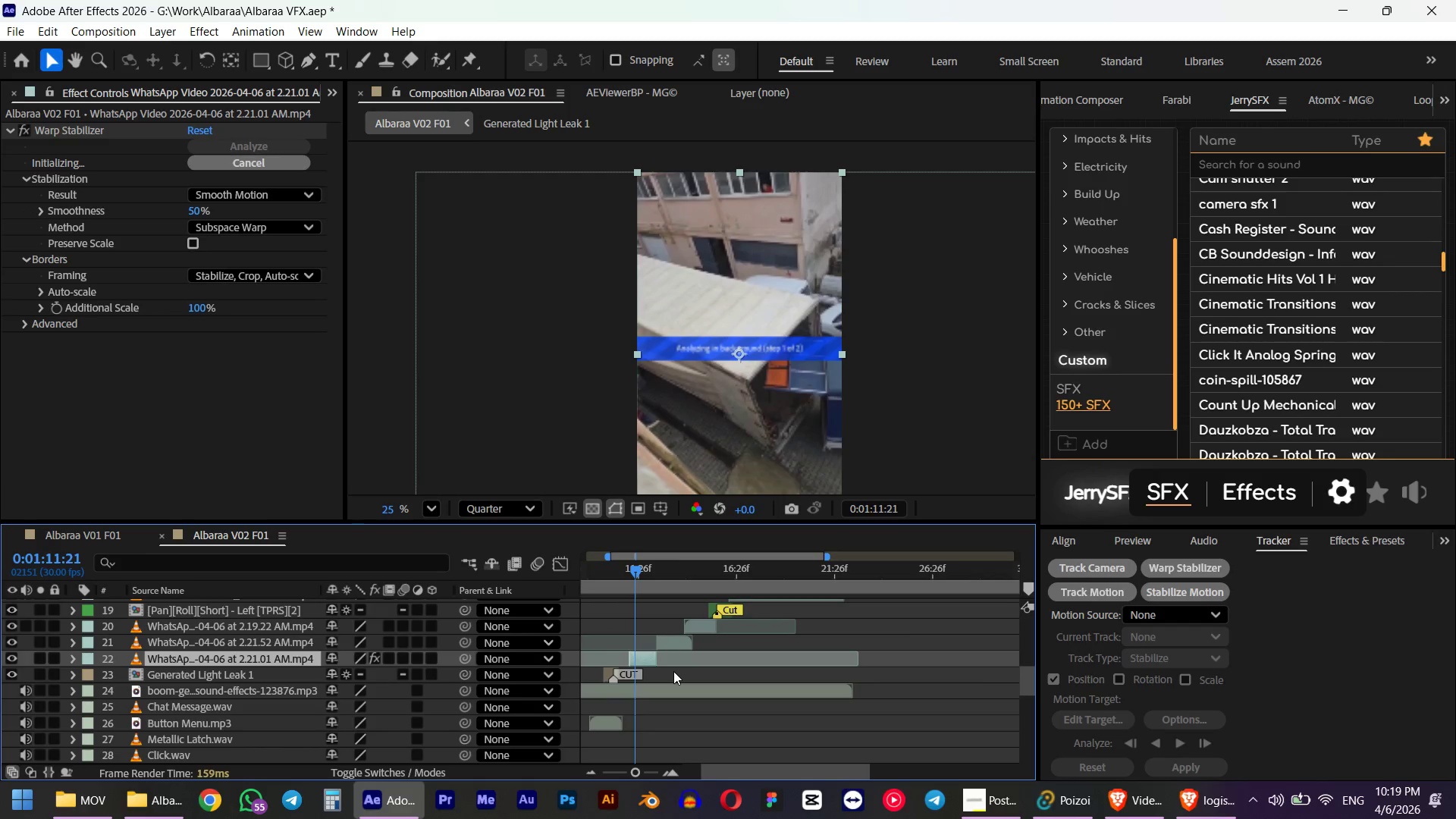 
hold_key(key=ShiftLeft, duration=0.73)
 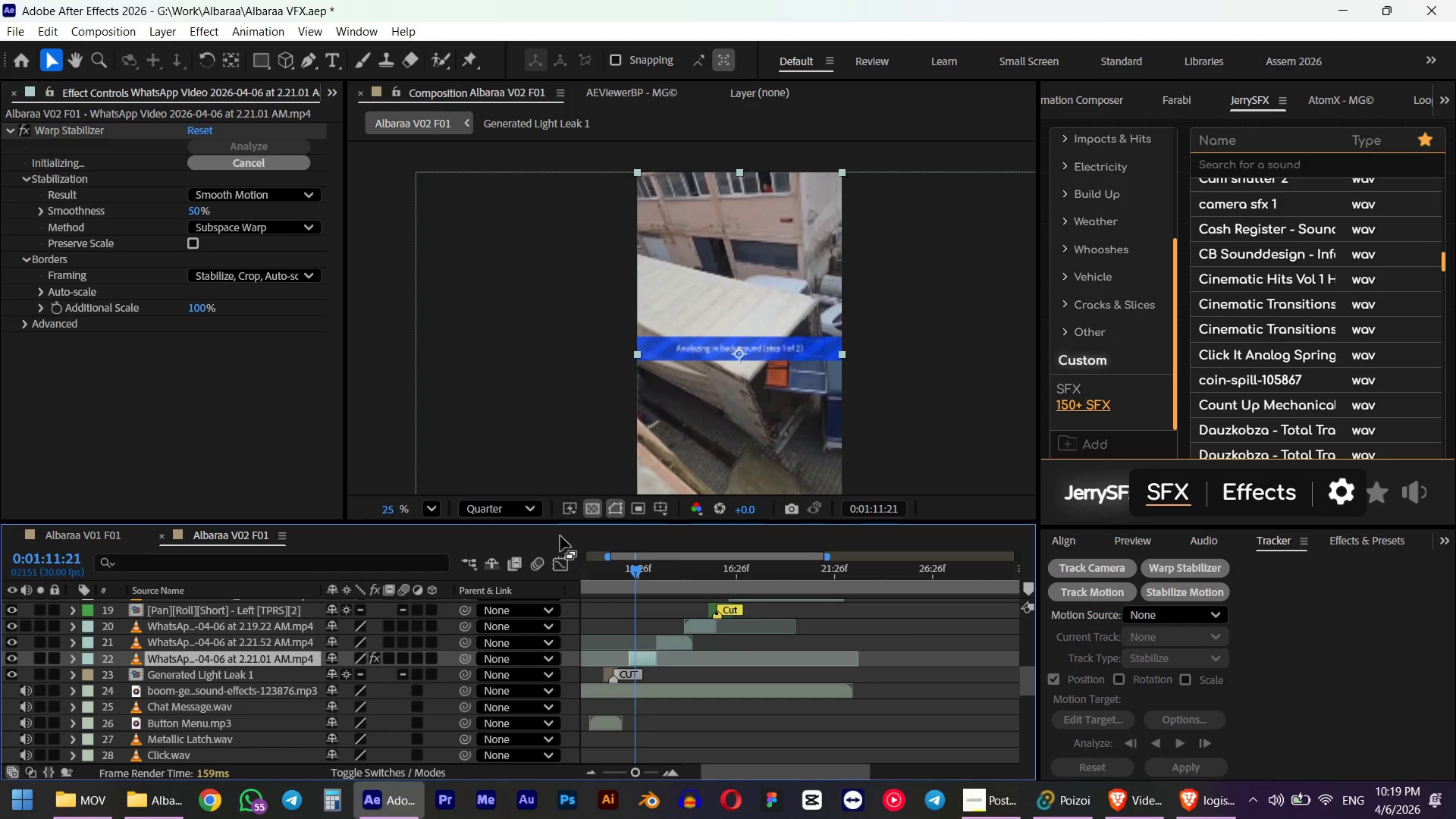 
left_click([488, 516])
 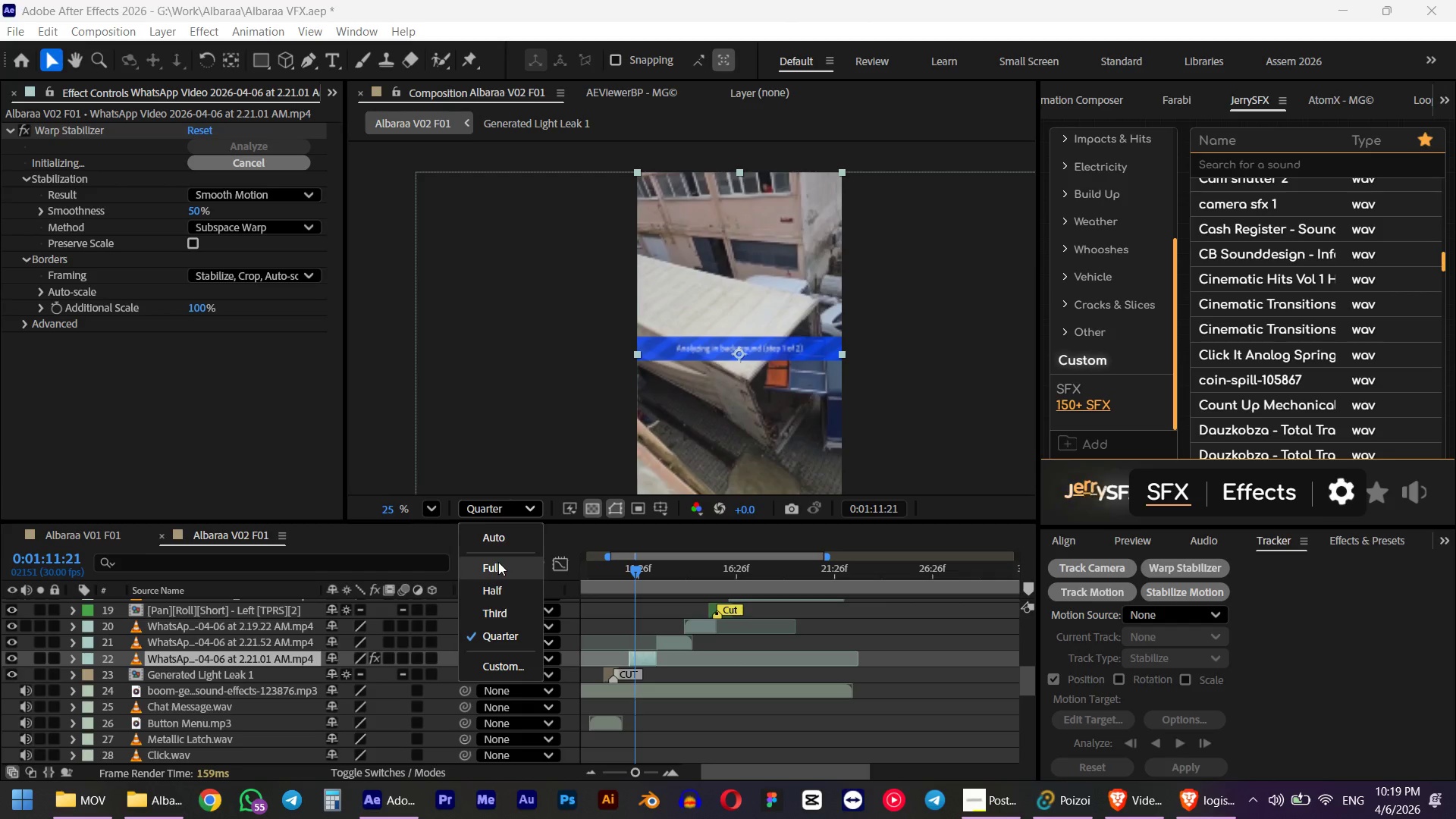 
left_click([498, 562])
 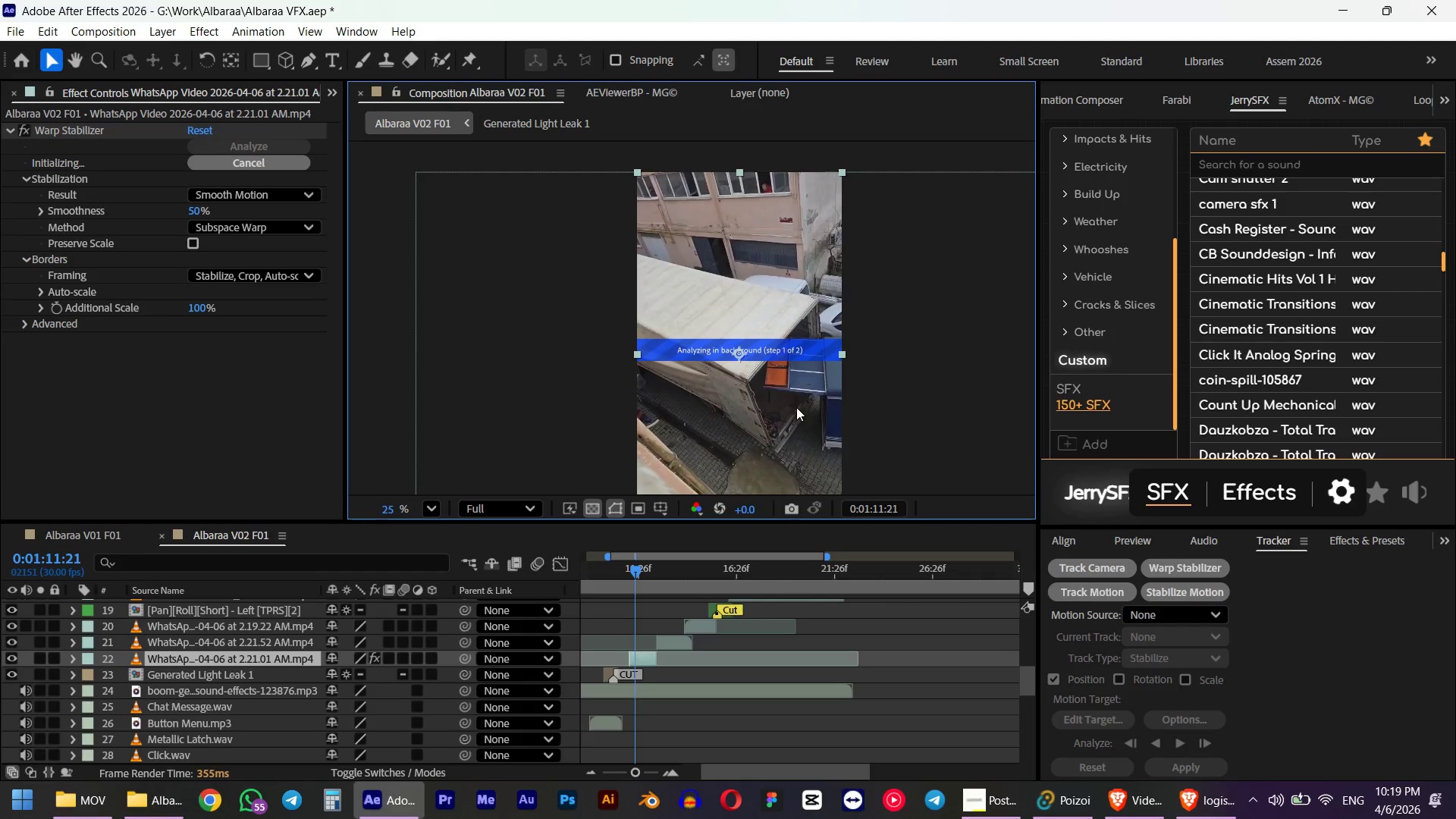 
scroll: coordinate [796, 407], scroll_direction: up, amount: 3.0
 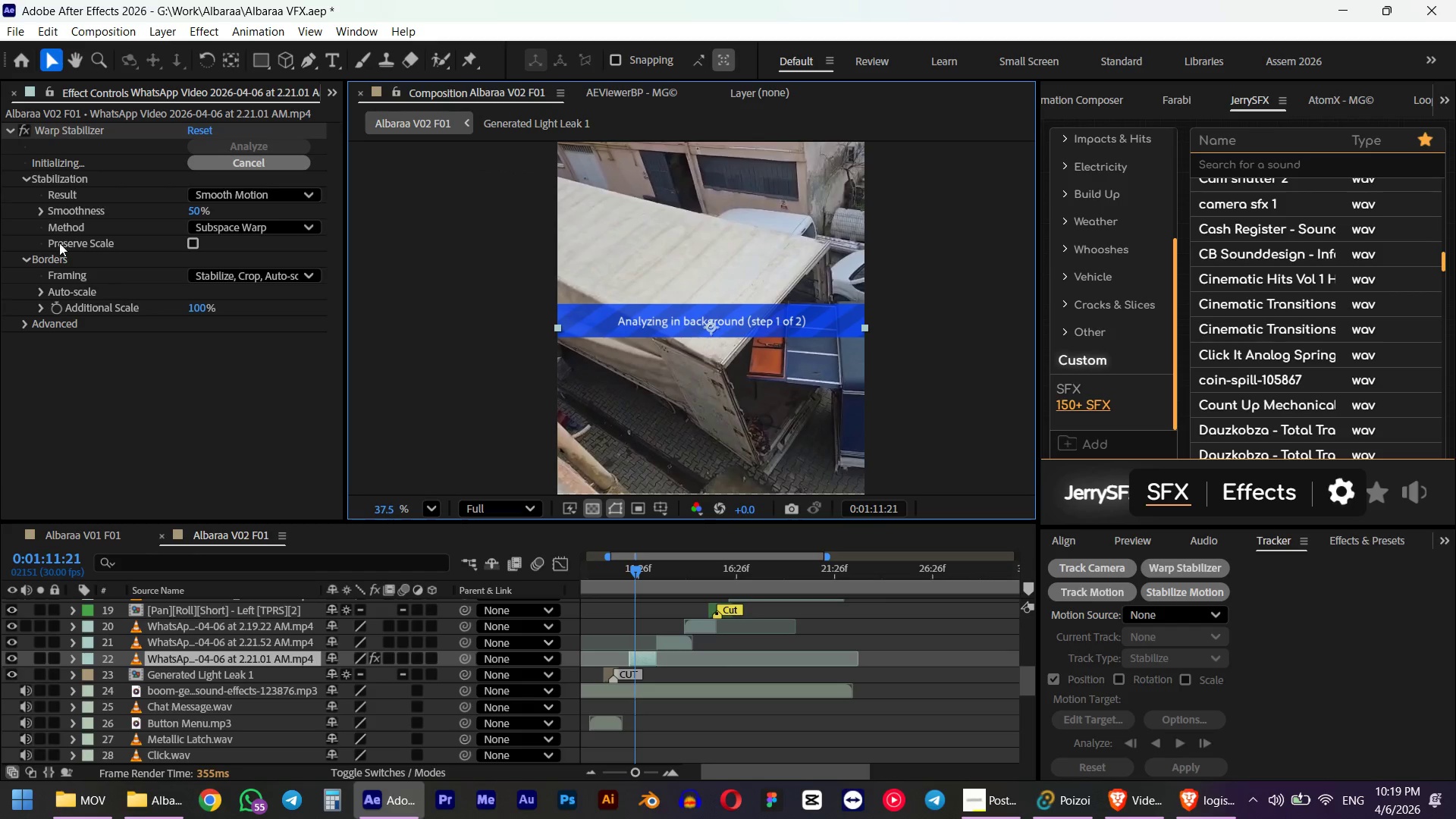 
left_click([27, 175])
 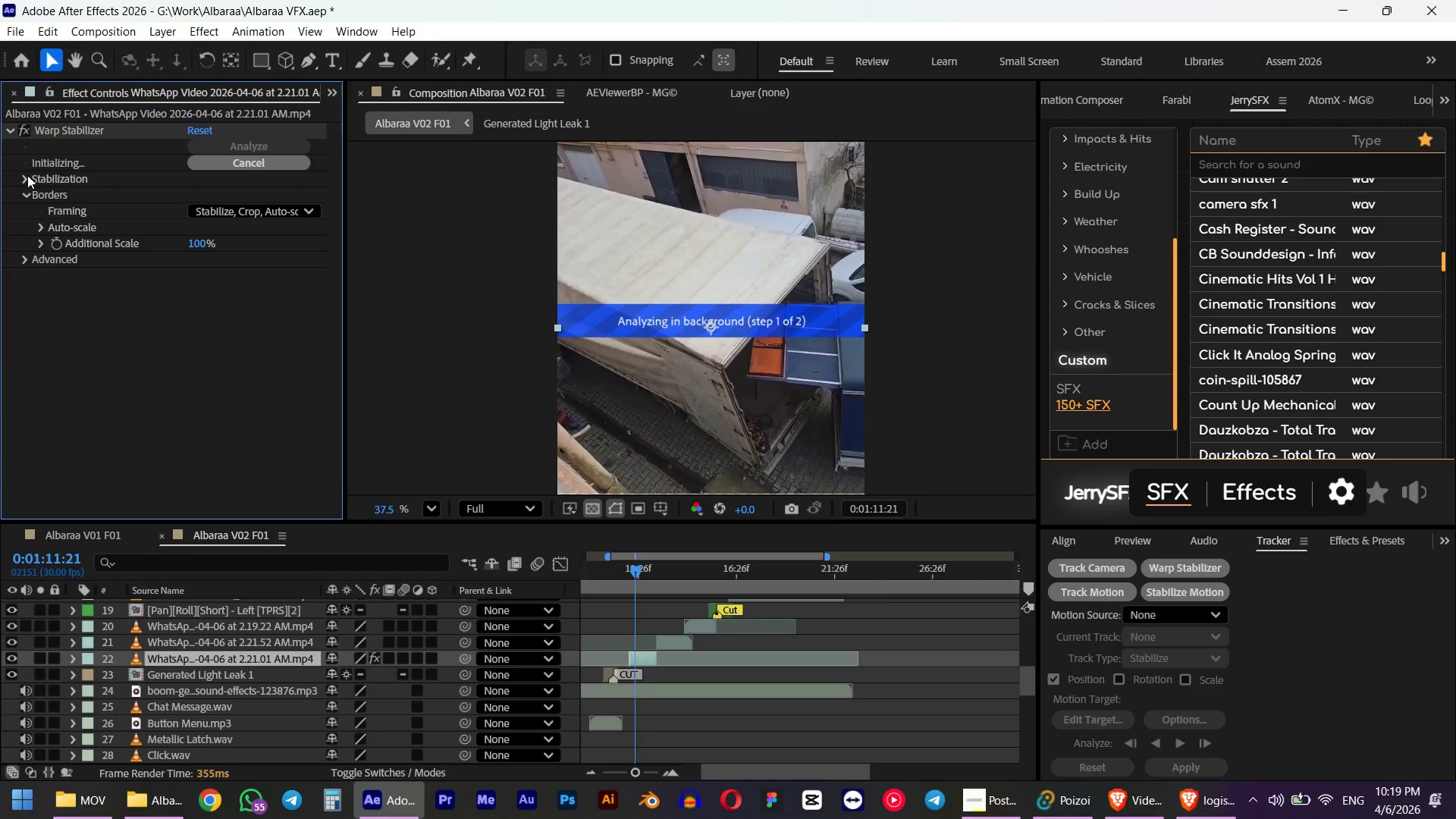 
left_click([27, 175])
 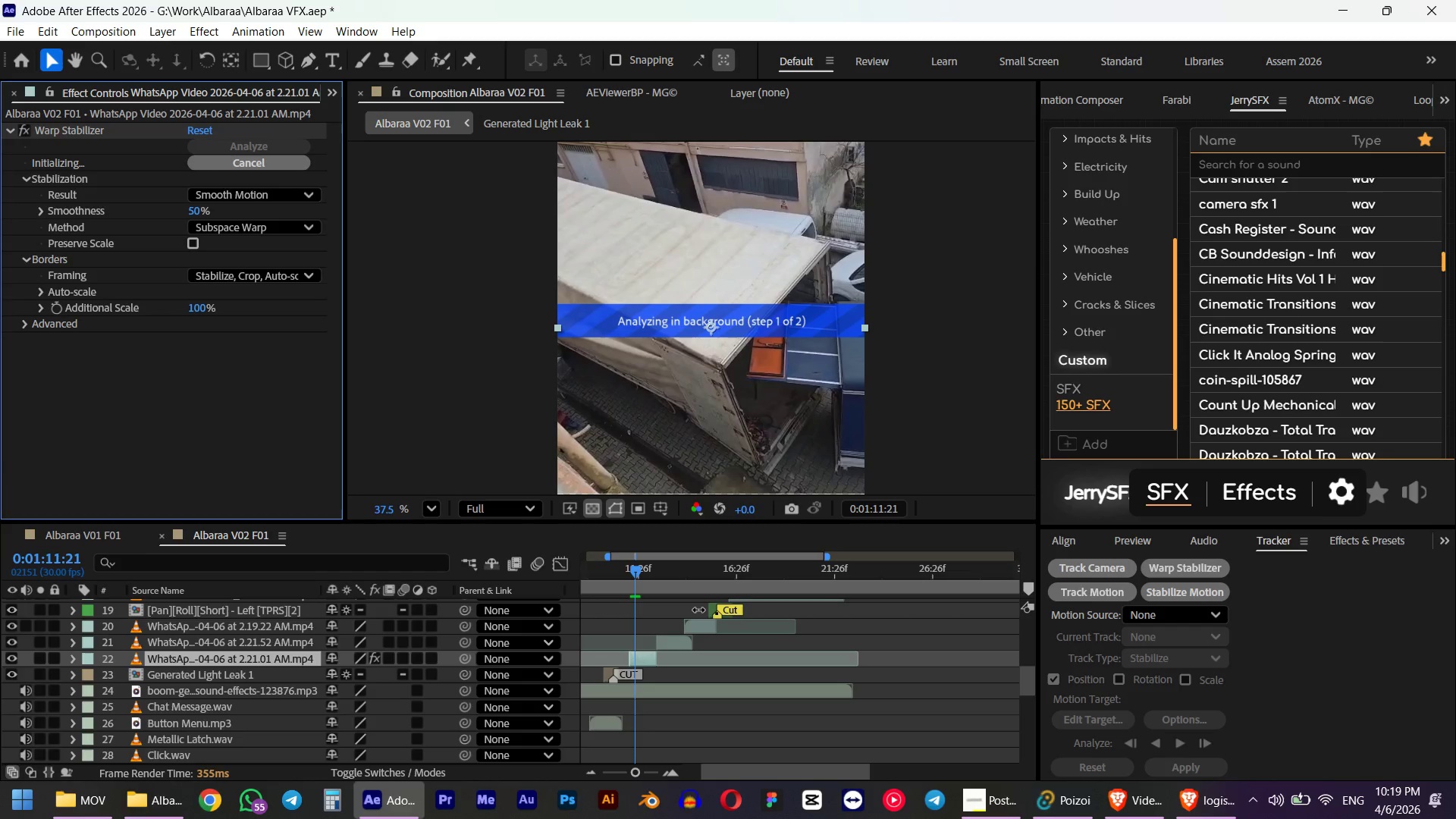 
wait(14.38)
 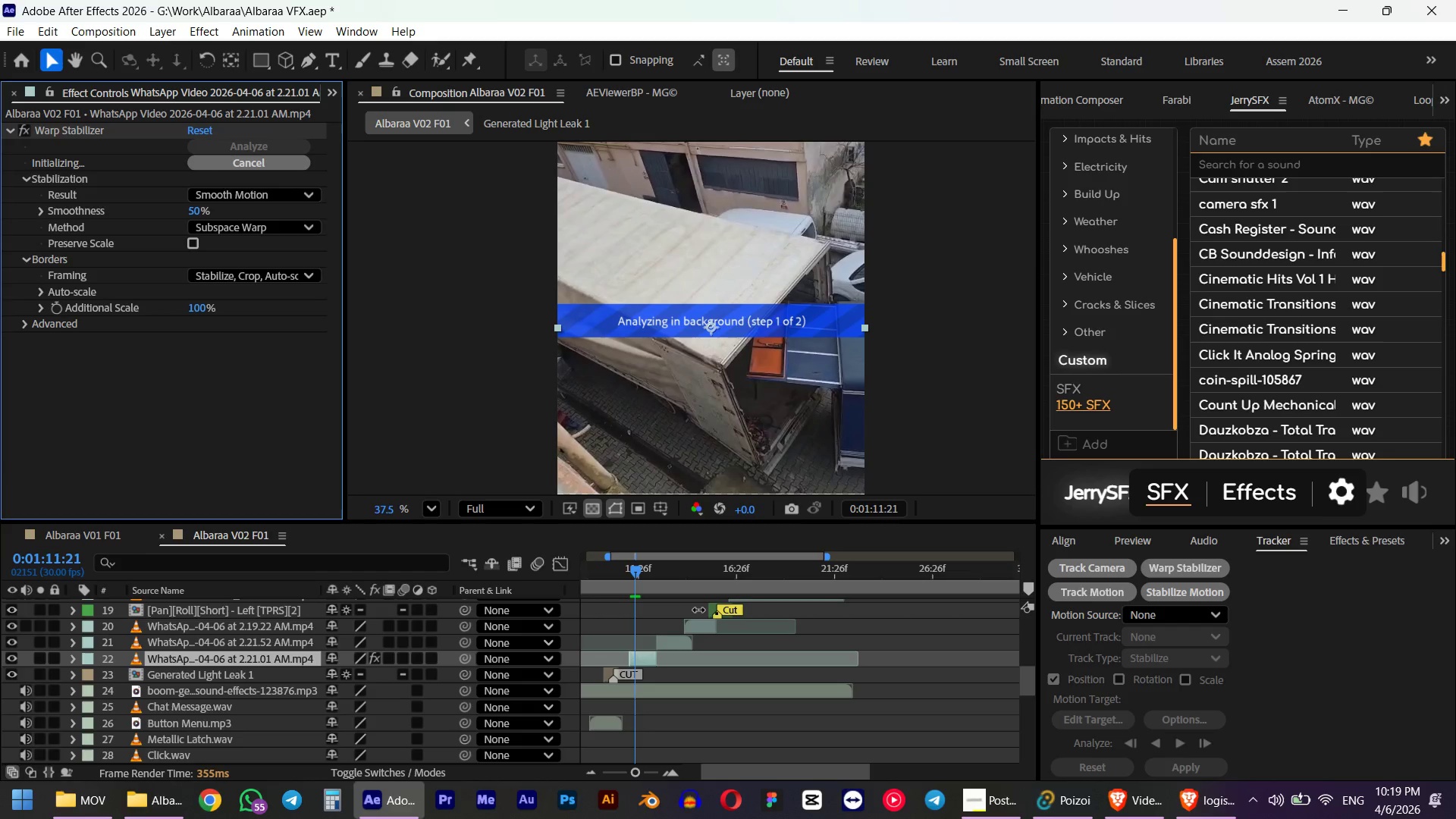 
scroll: coordinate [55, 180], scroll_direction: down, amount: 3.0
 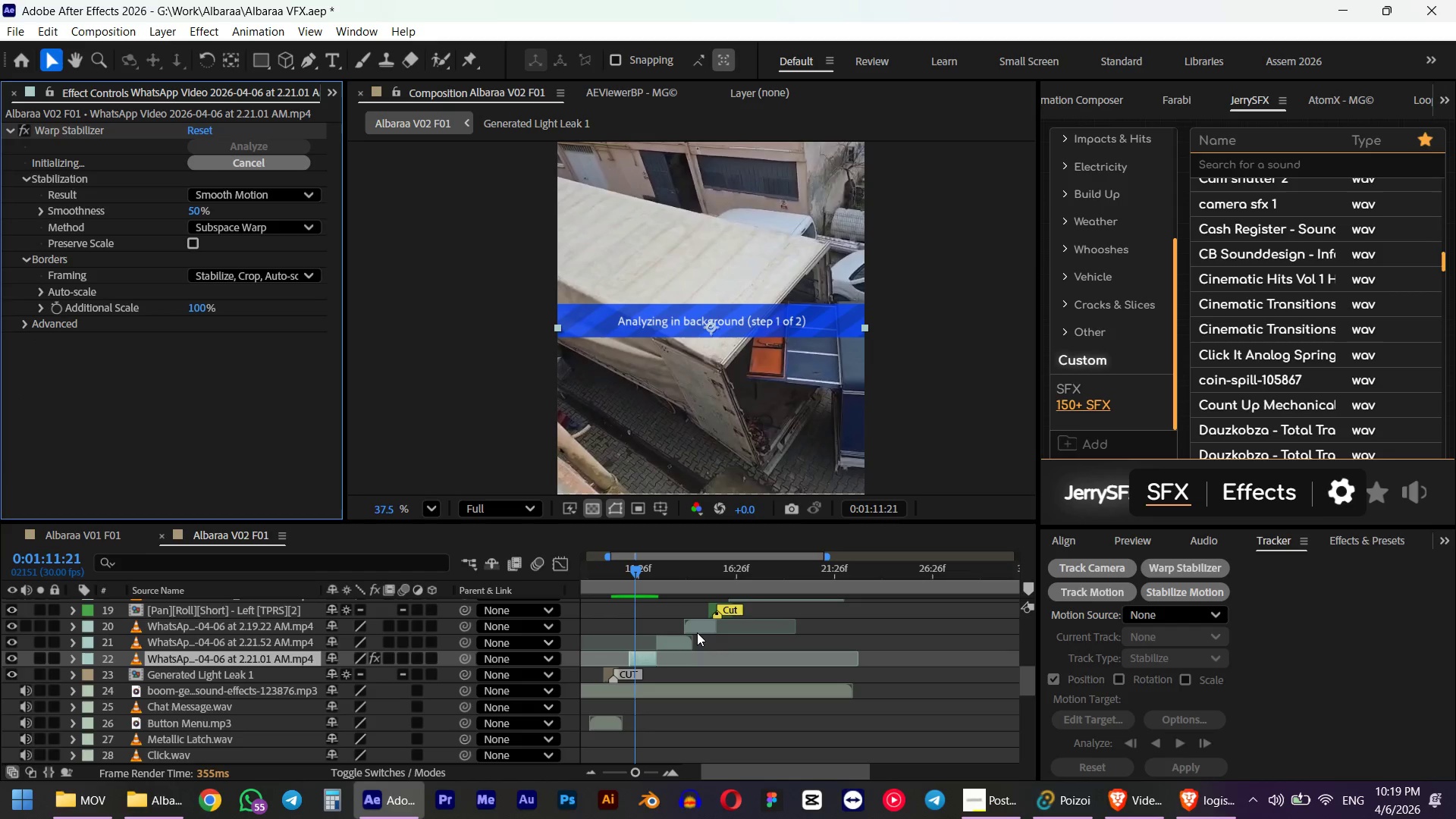 
wait(12.75)
 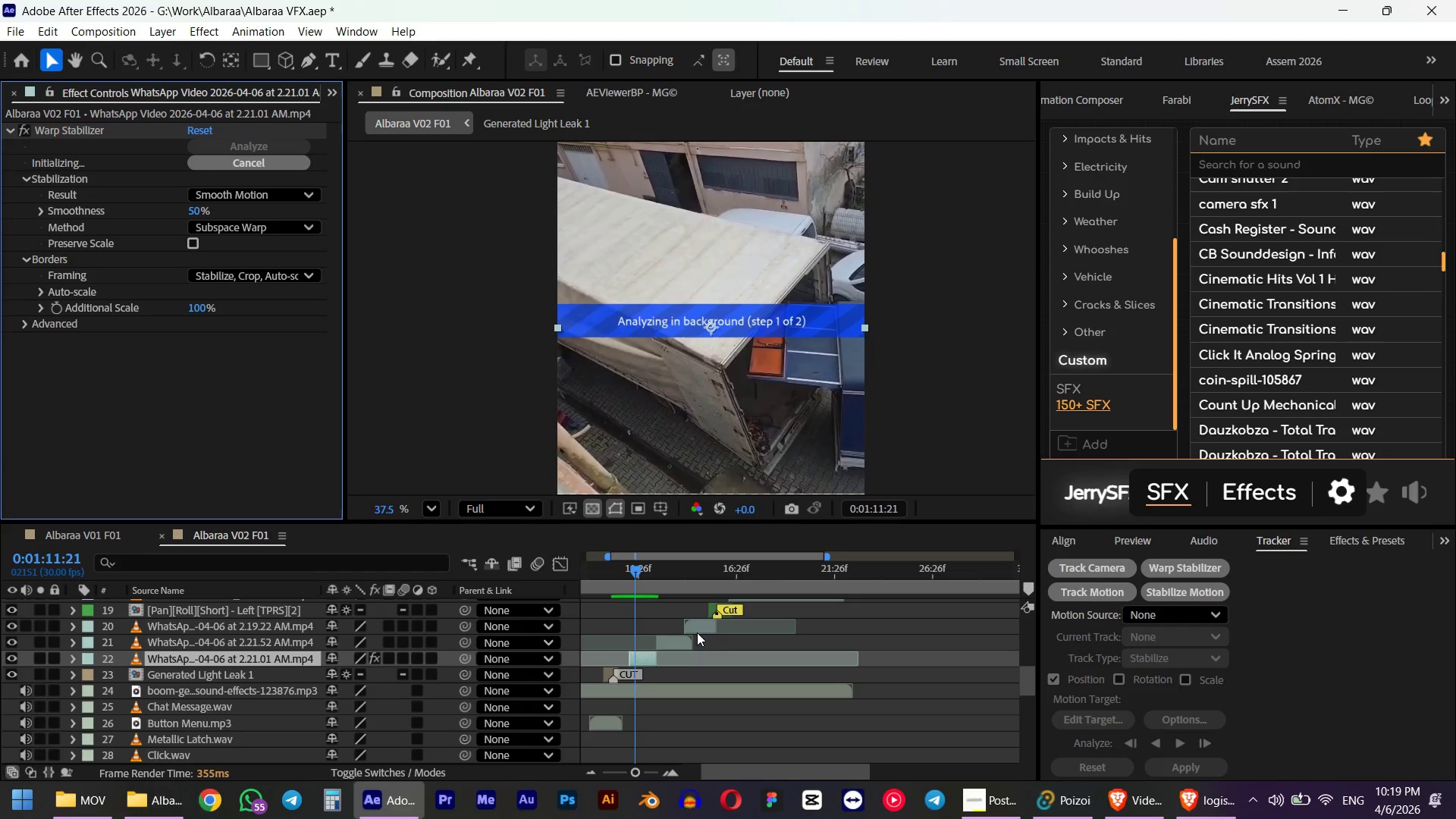 
left_click([609, 578])
 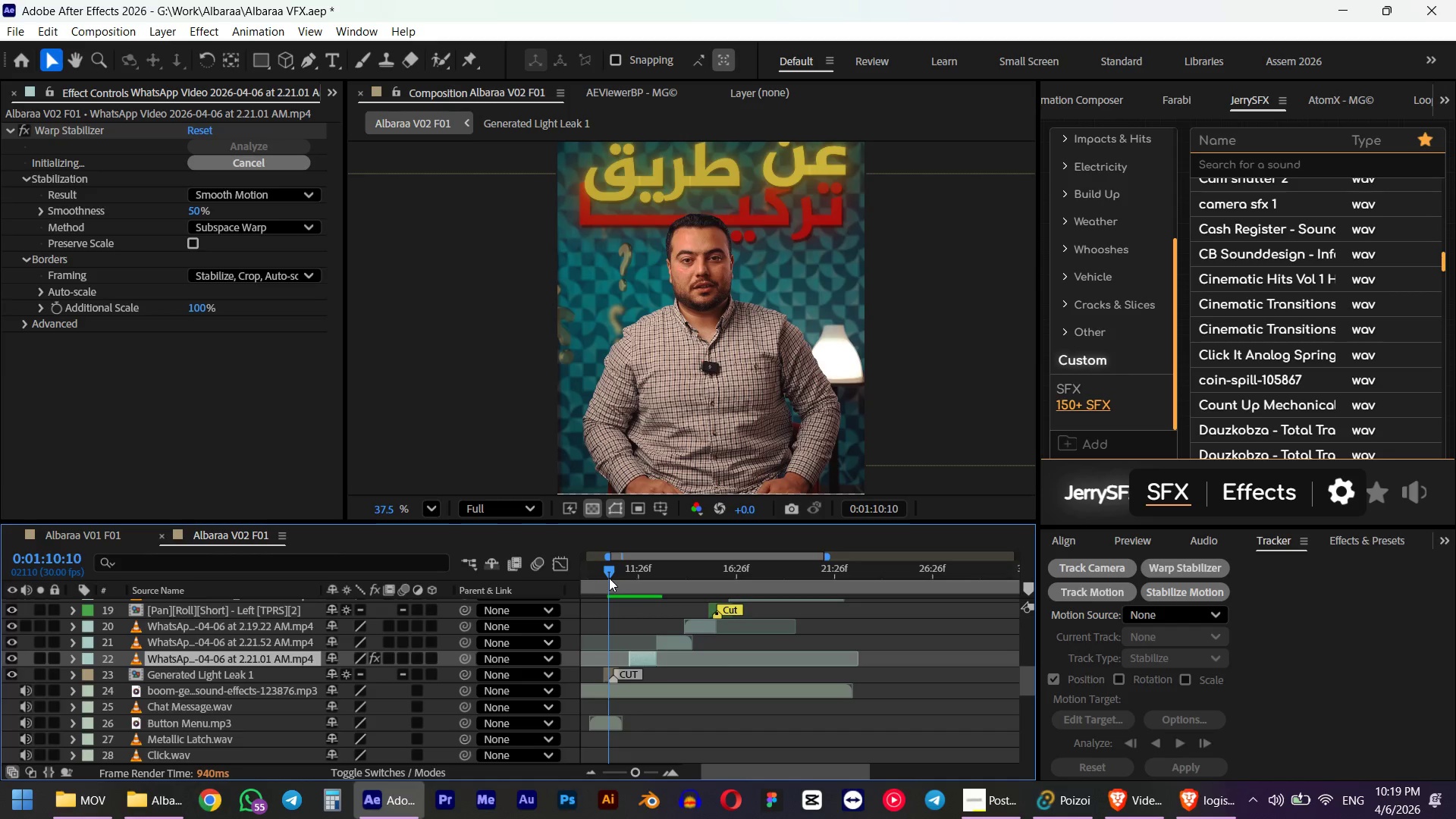 
left_click_drag(start_coordinate=[609, 578], to_coordinate=[672, 585])
 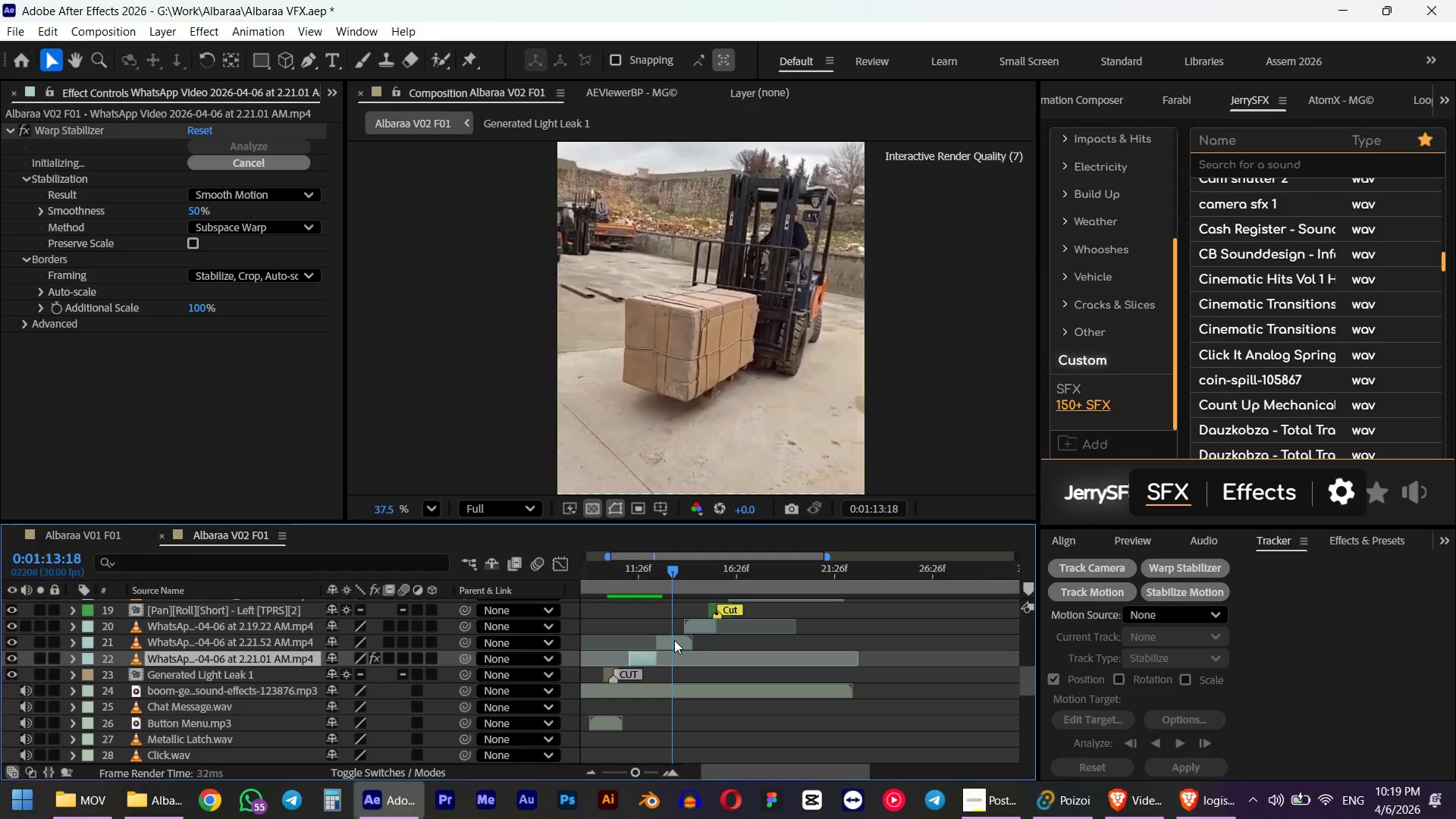 
left_click([674, 640])
 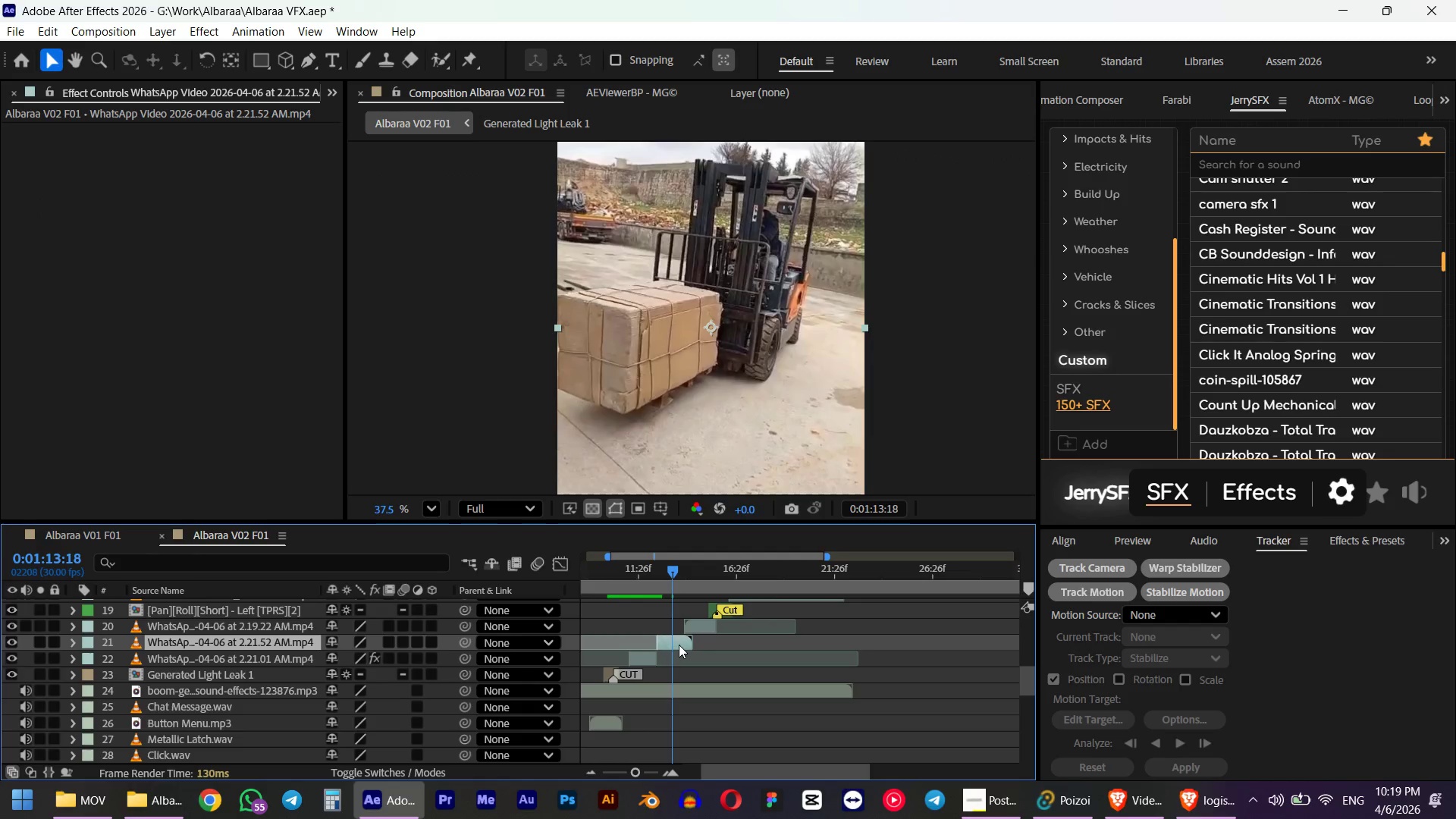 
key(Alt+AltLeft)
 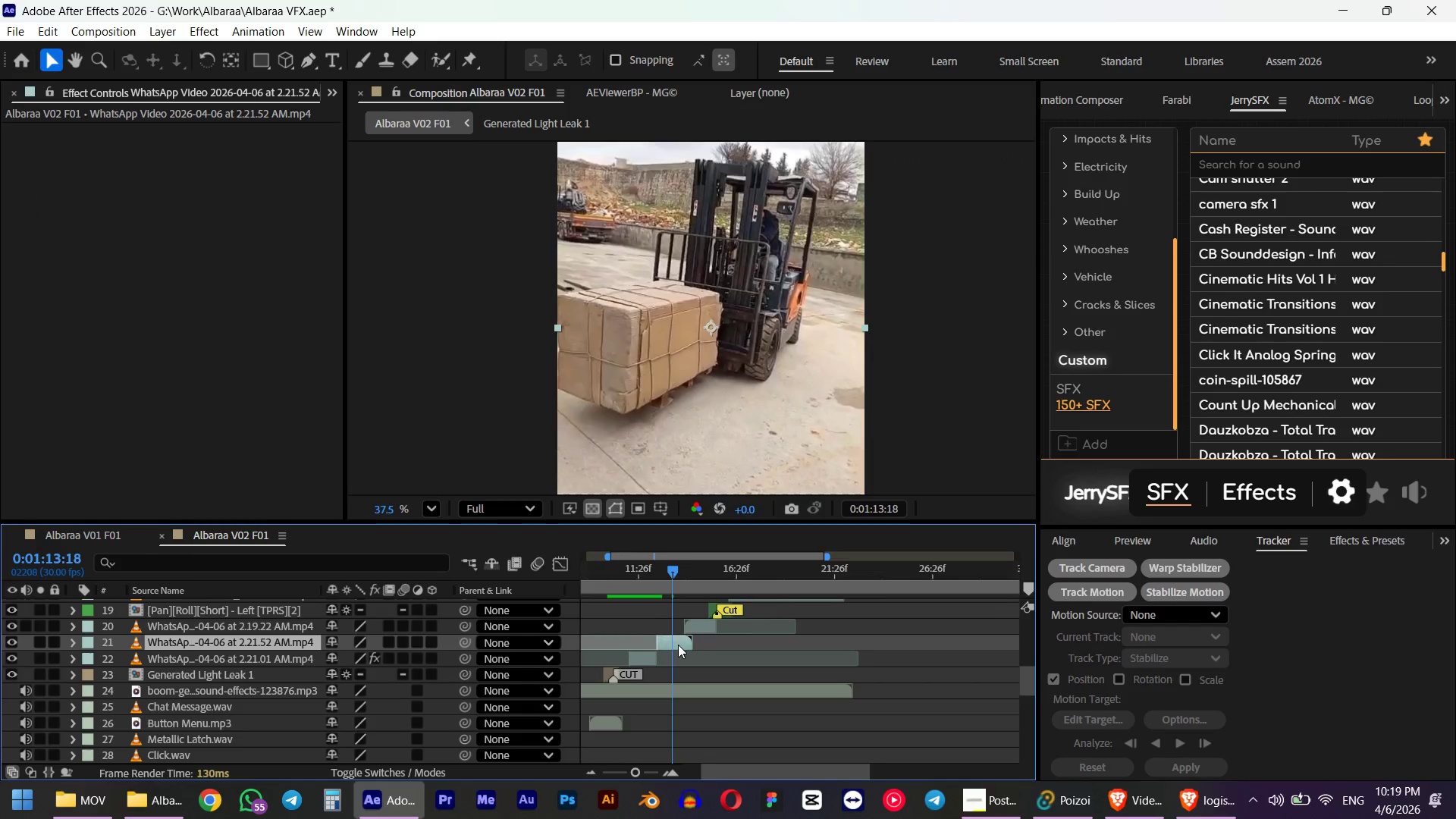 
scroll: coordinate [678, 645], scroll_direction: up, amount: 1.0
 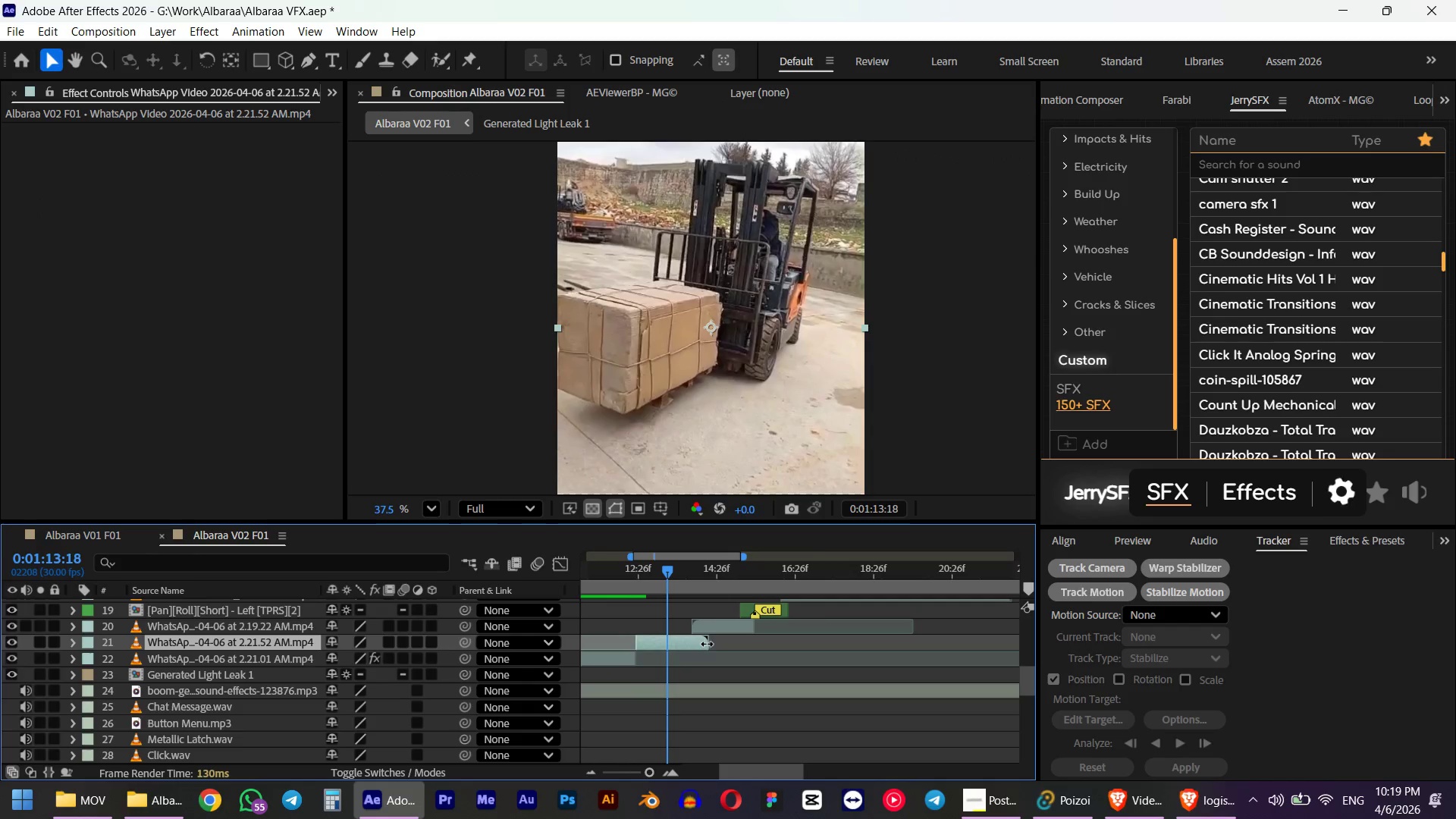 
left_click_drag(start_coordinate=[708, 644], to_coordinate=[696, 644])
 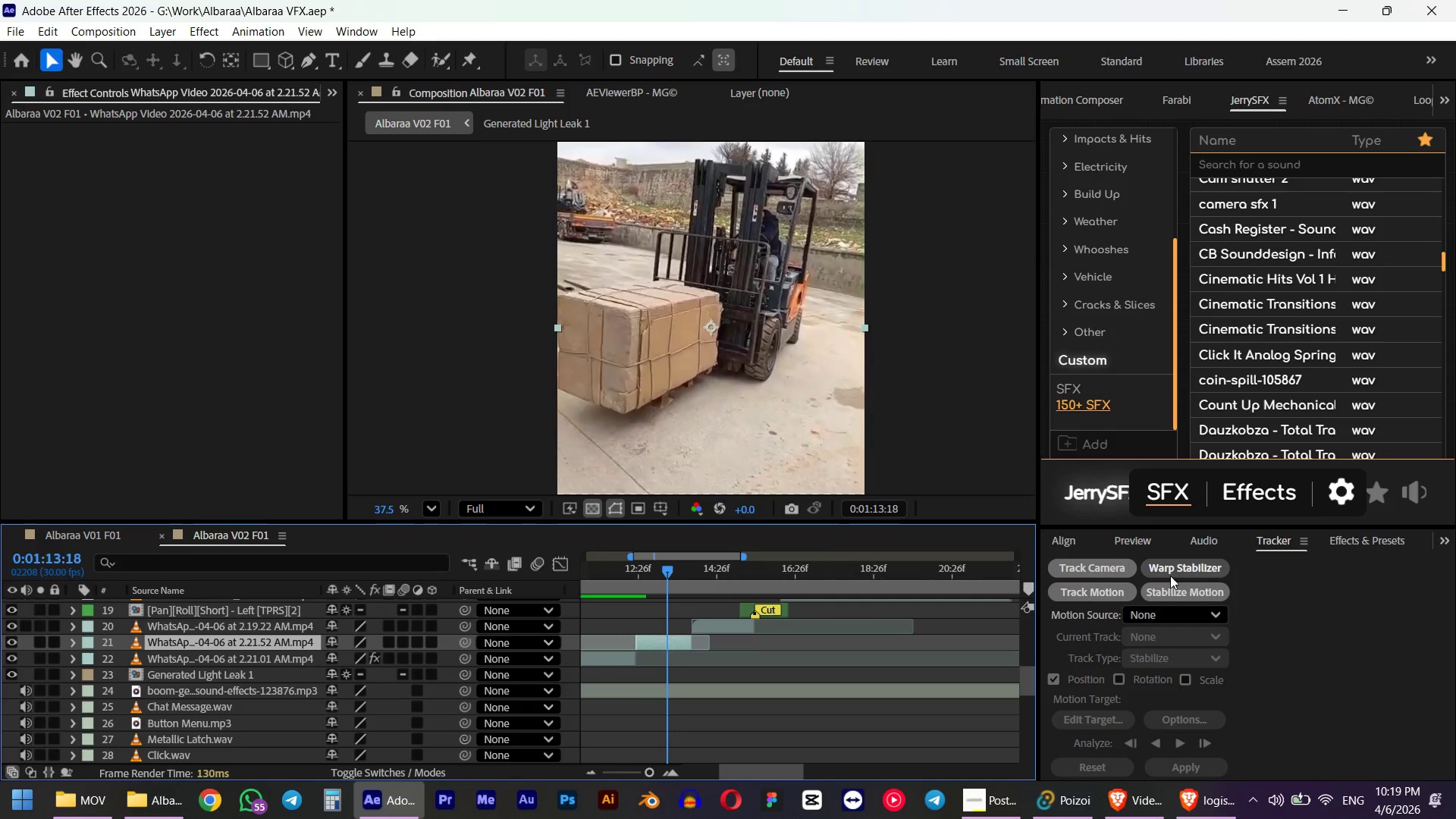 
hold_key(key=ShiftLeft, duration=0.64)
 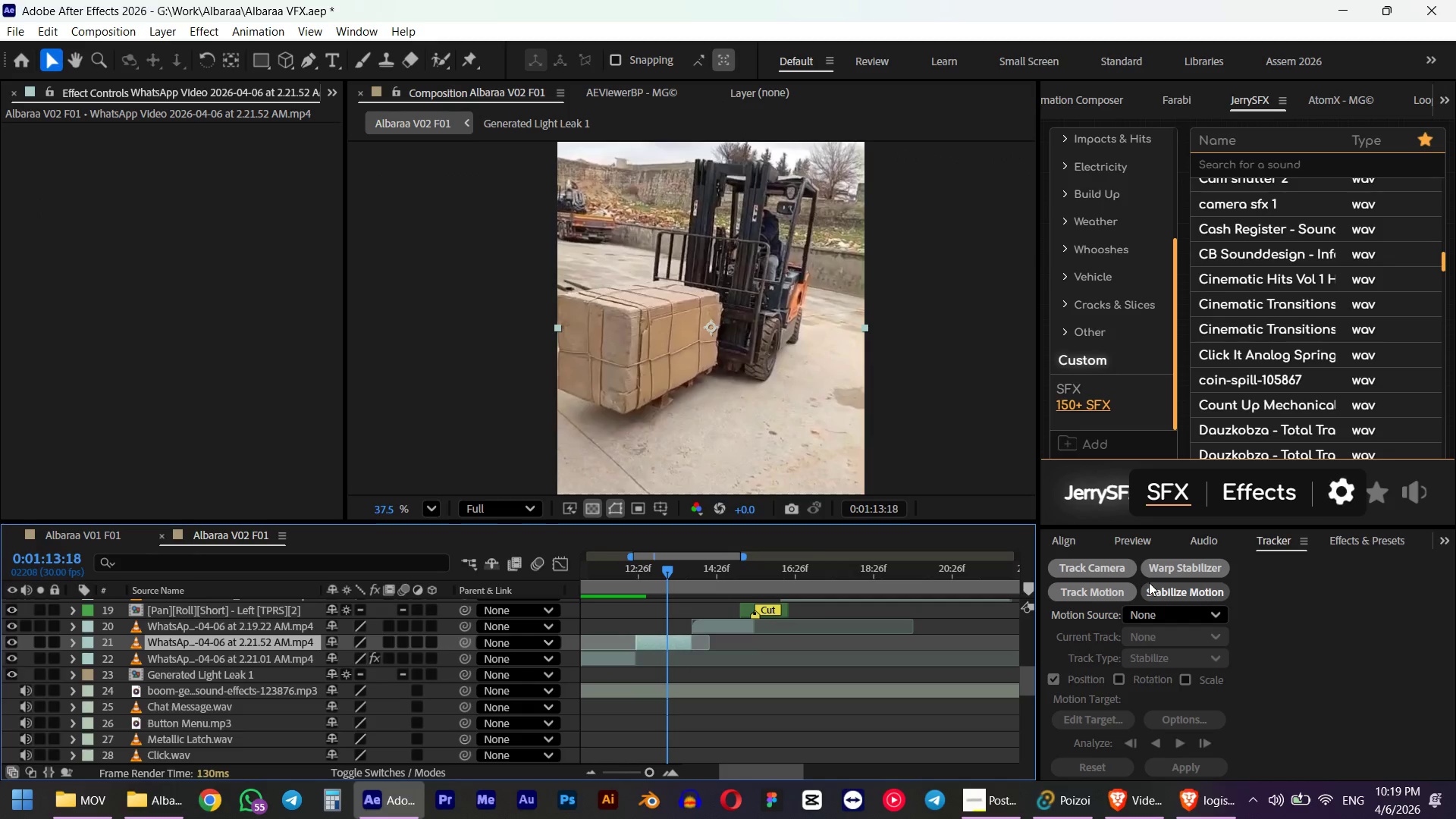 
left_click([1153, 574])
 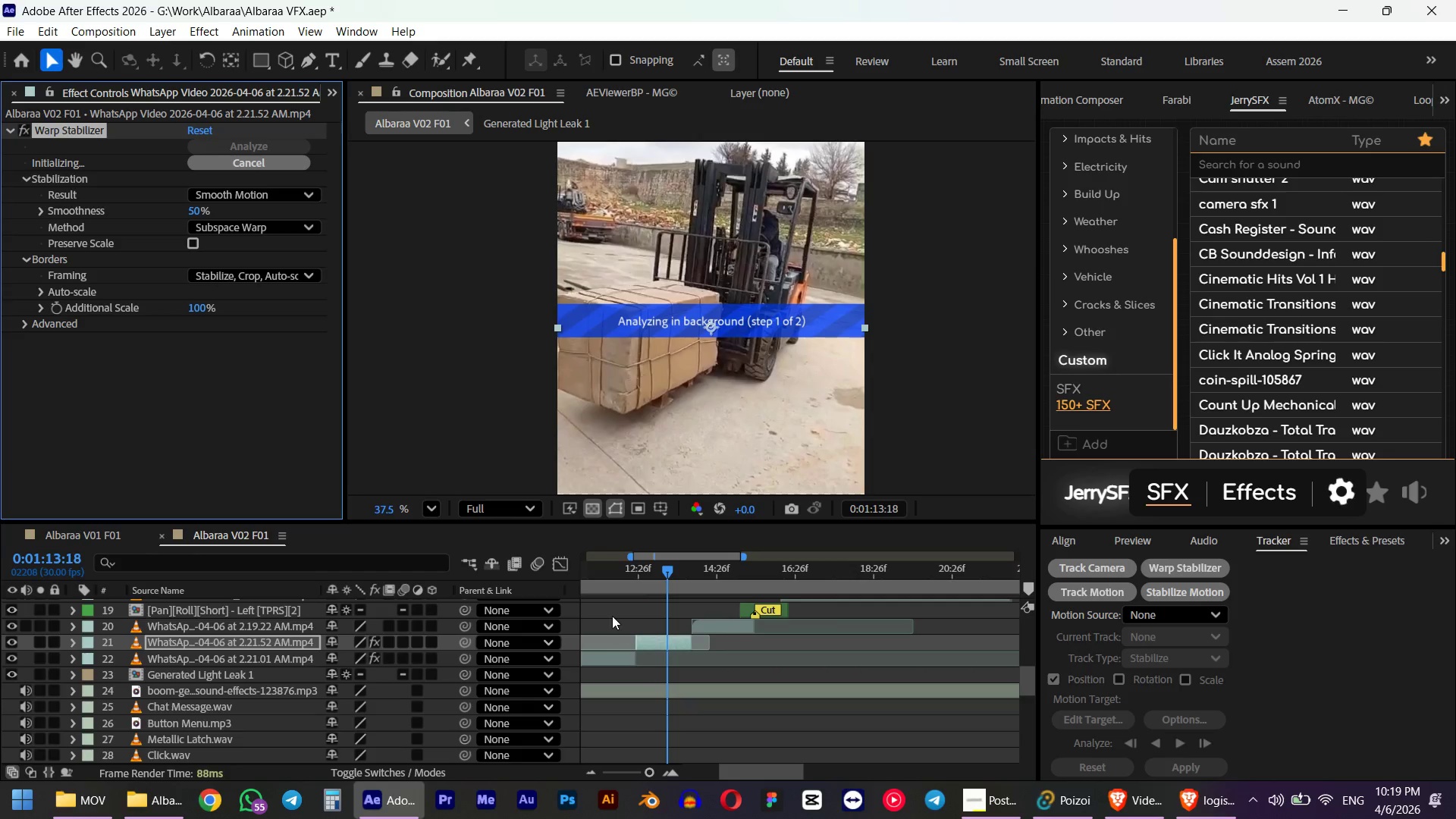 
left_click_drag(start_coordinate=[664, 574], to_coordinate=[711, 572])
 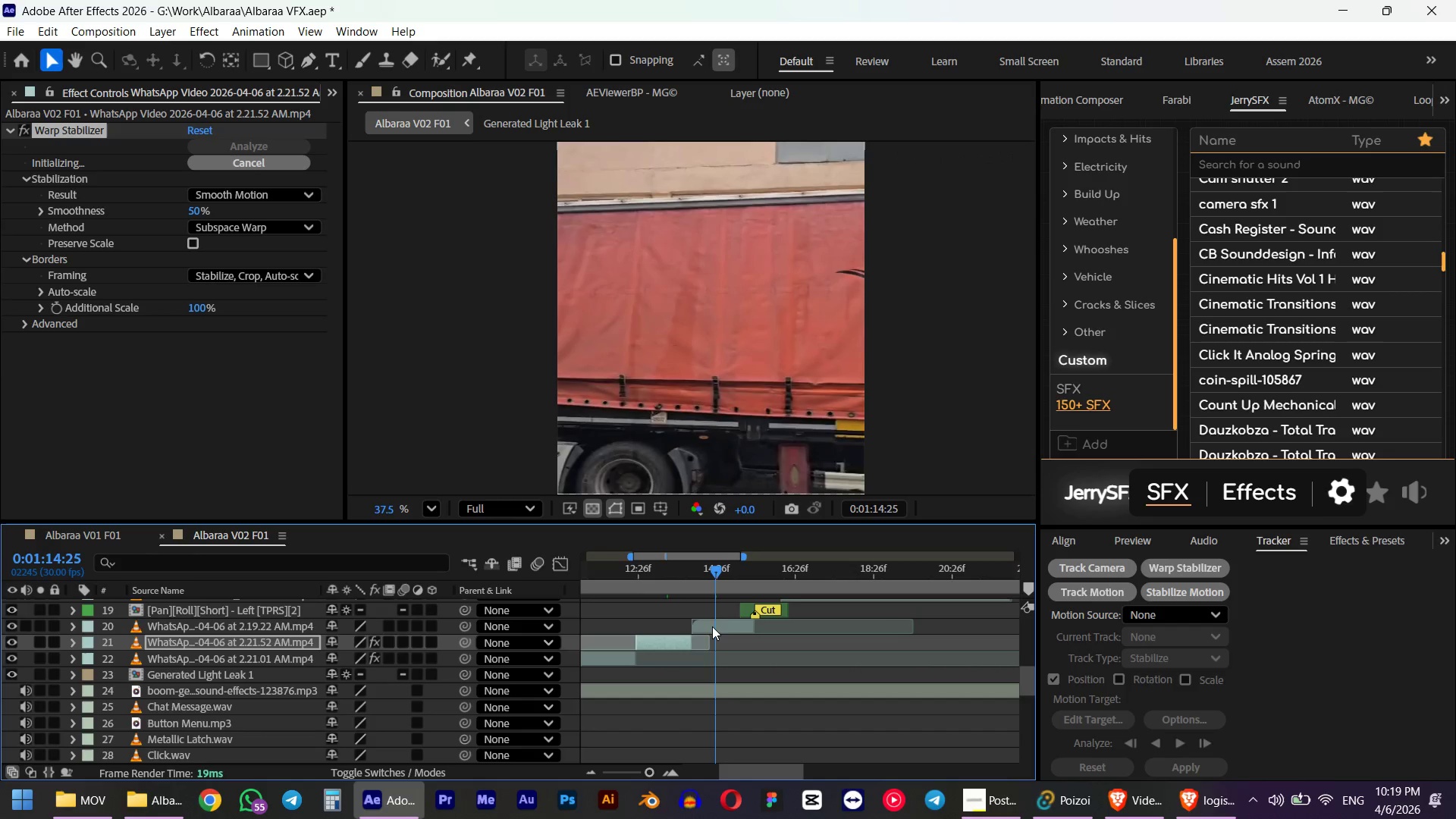 
hold_key(key=ShiftLeft, duration=1.28)
 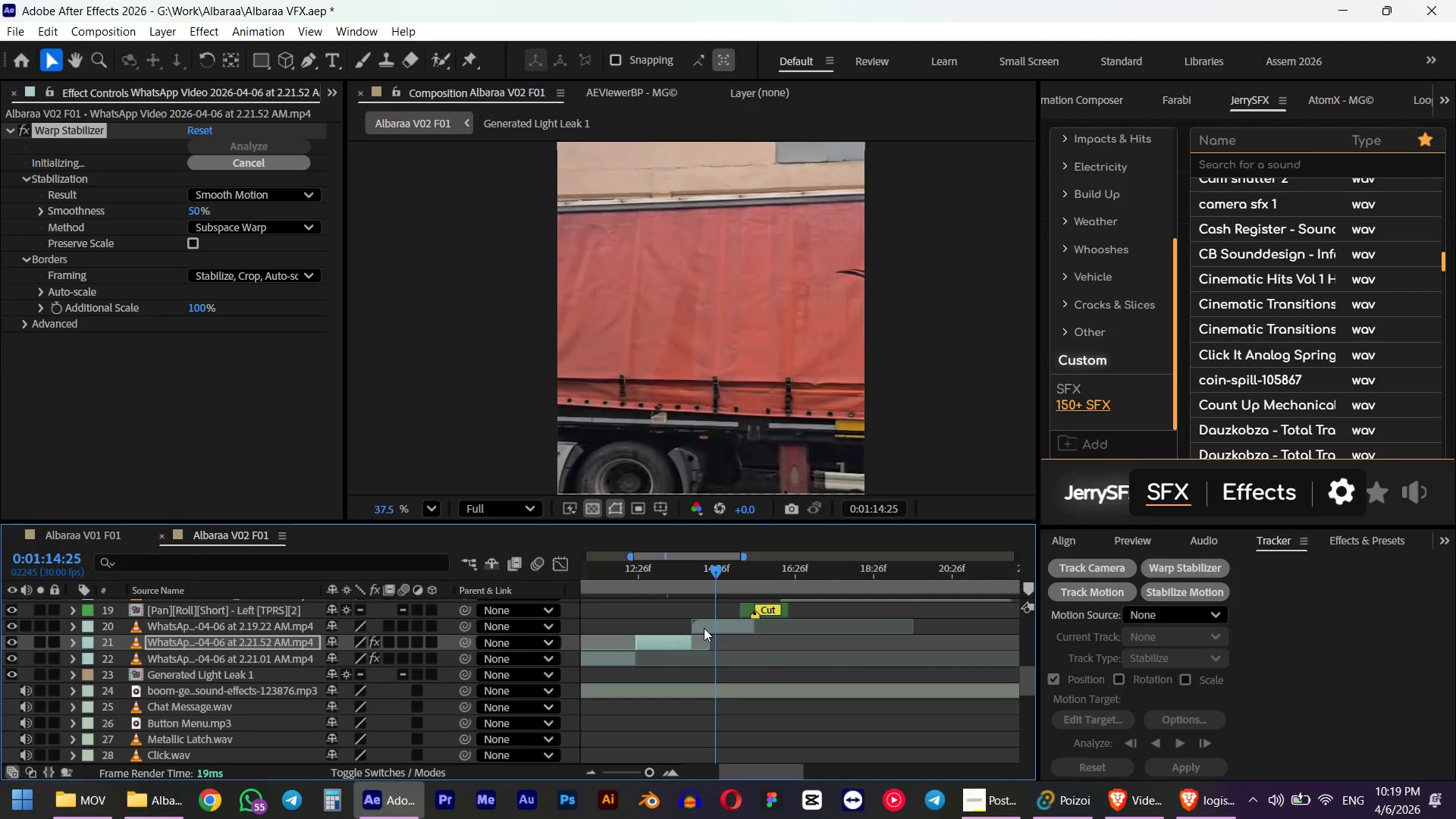 
left_click([716, 625])
 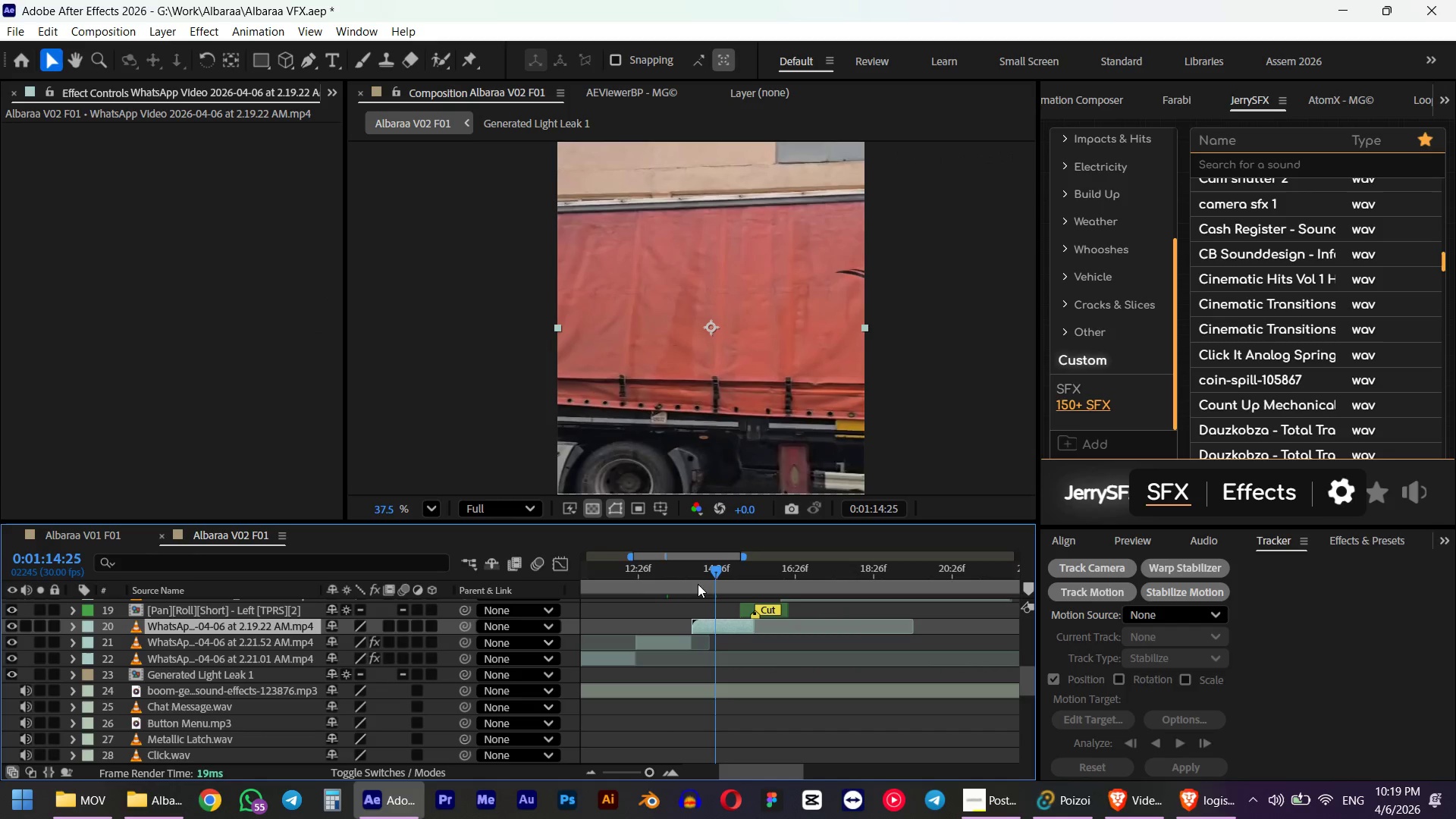 
left_click([694, 573])
 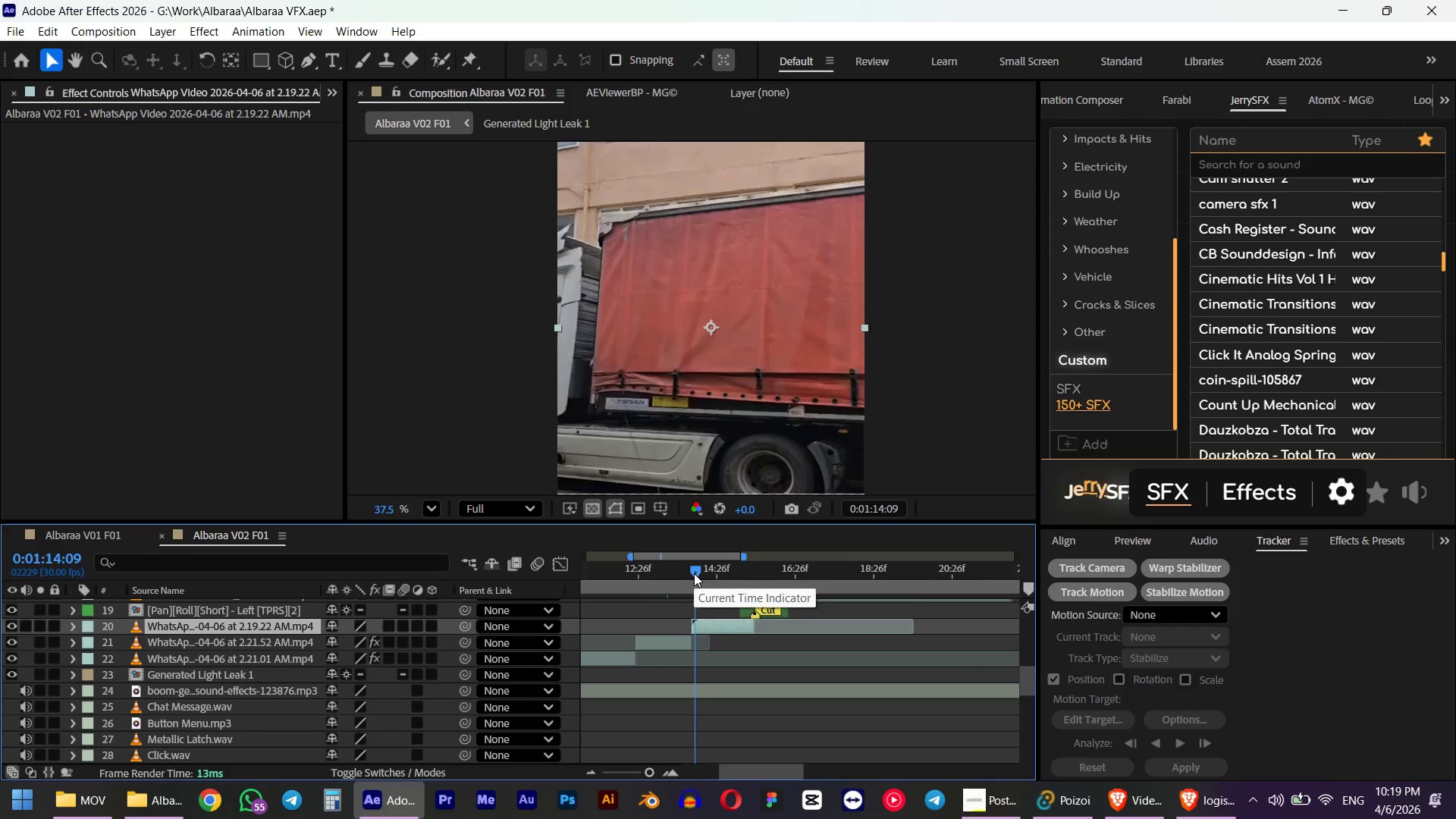 
key(Space)
 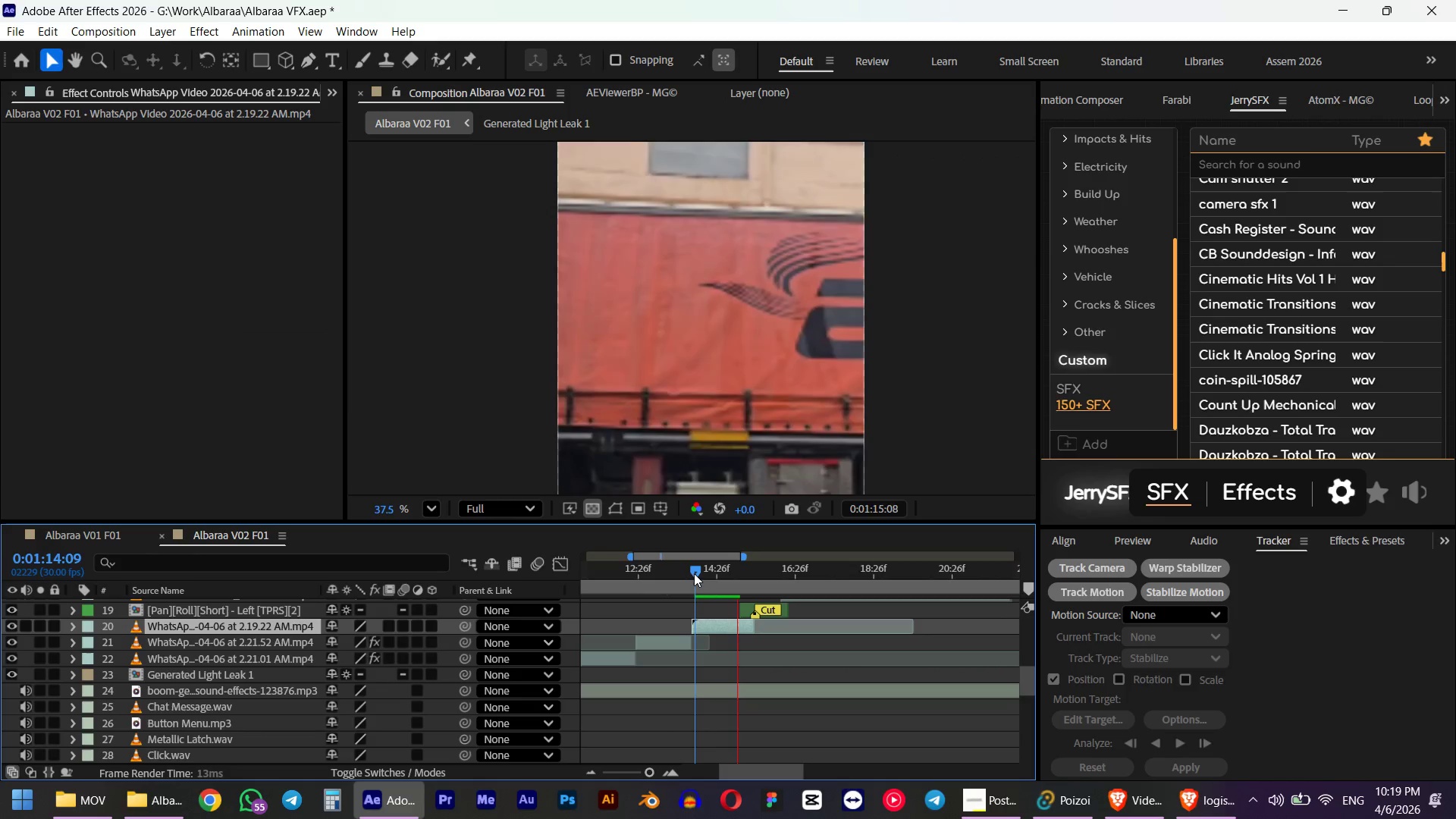 
key(Space)
 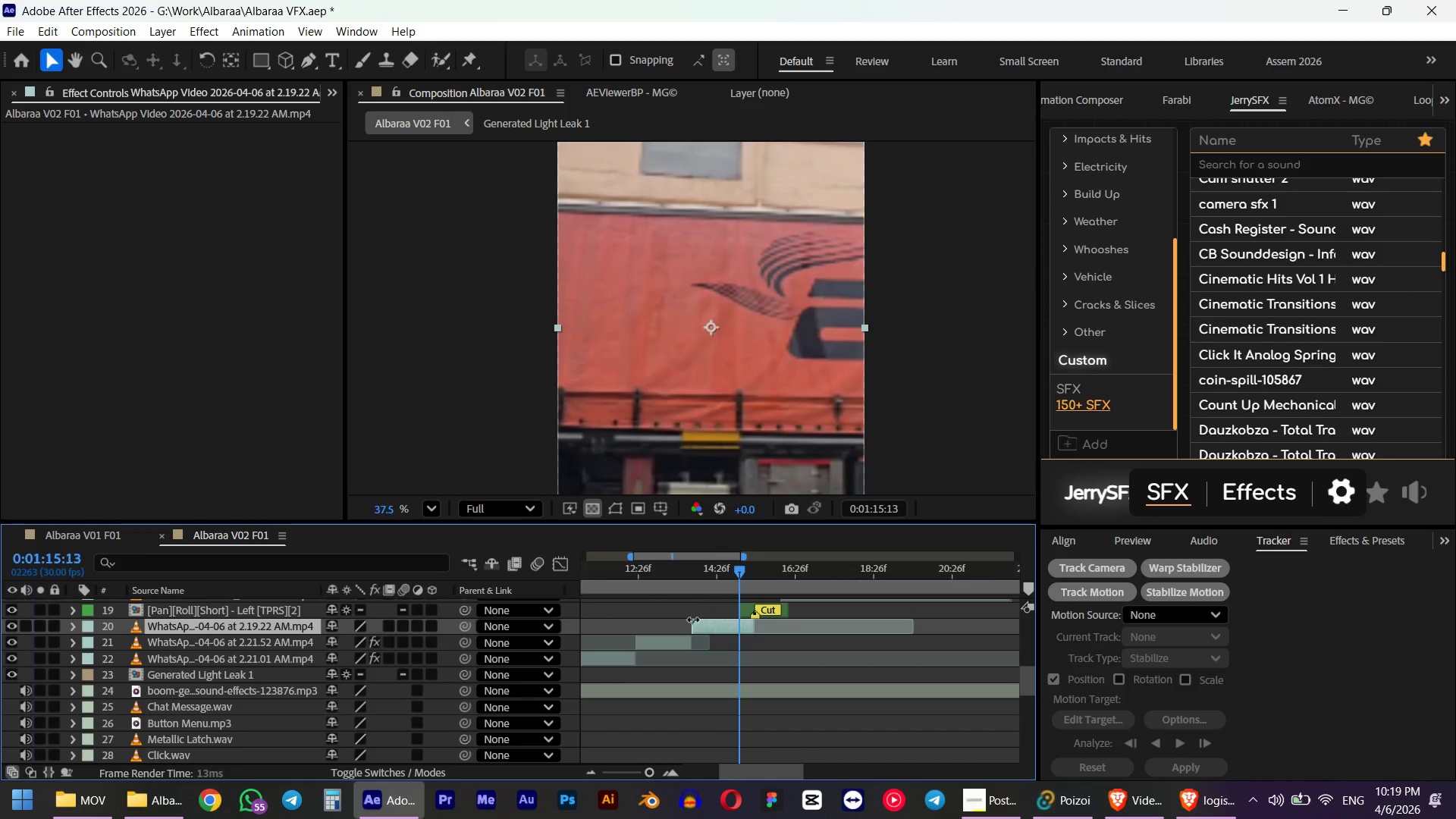 
hold_key(key=AltLeft, duration=0.5)
scroll: coordinate [692, 625], scroll_direction: down, amount: 1.0
 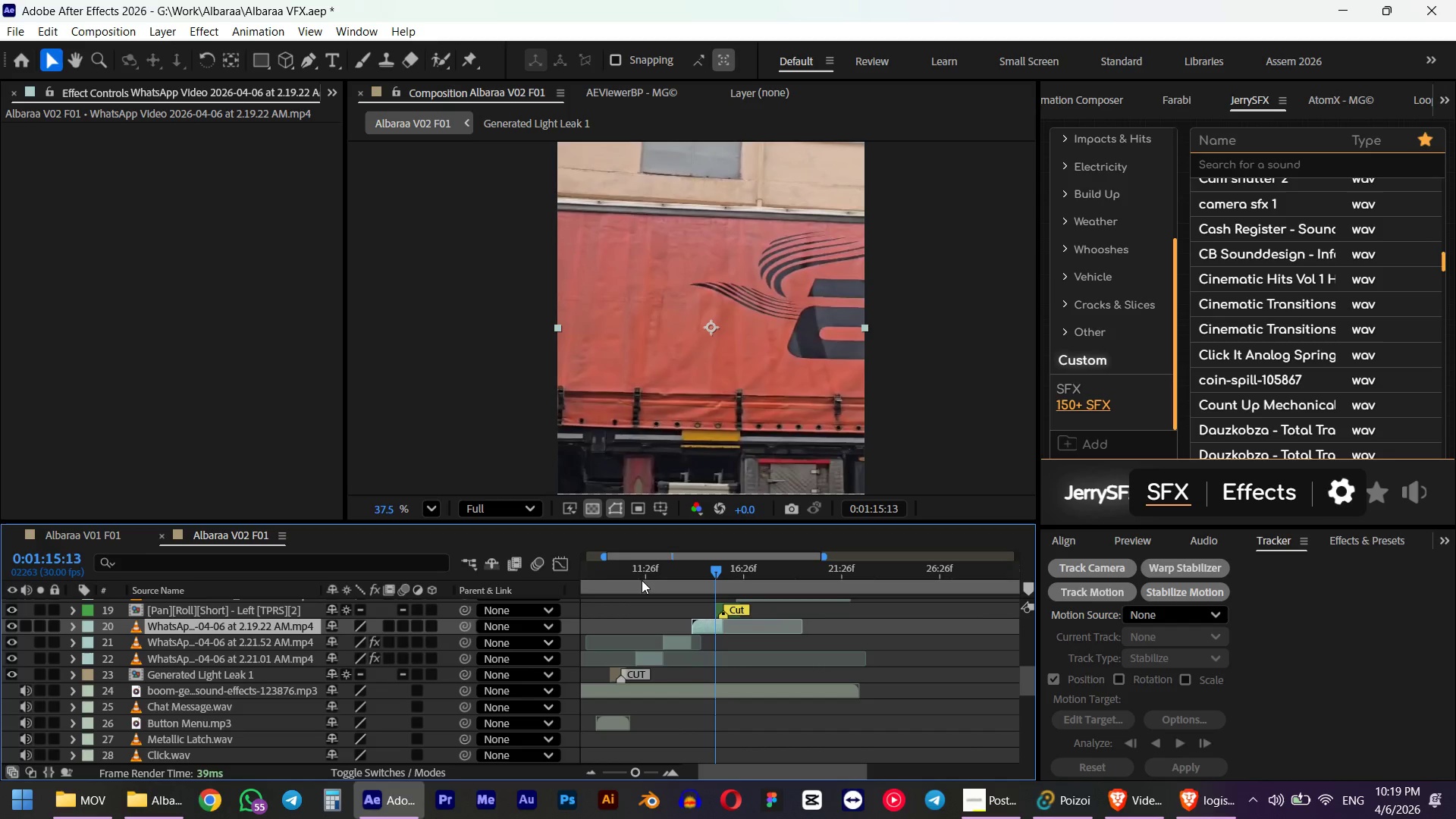 
left_click([634, 571])
 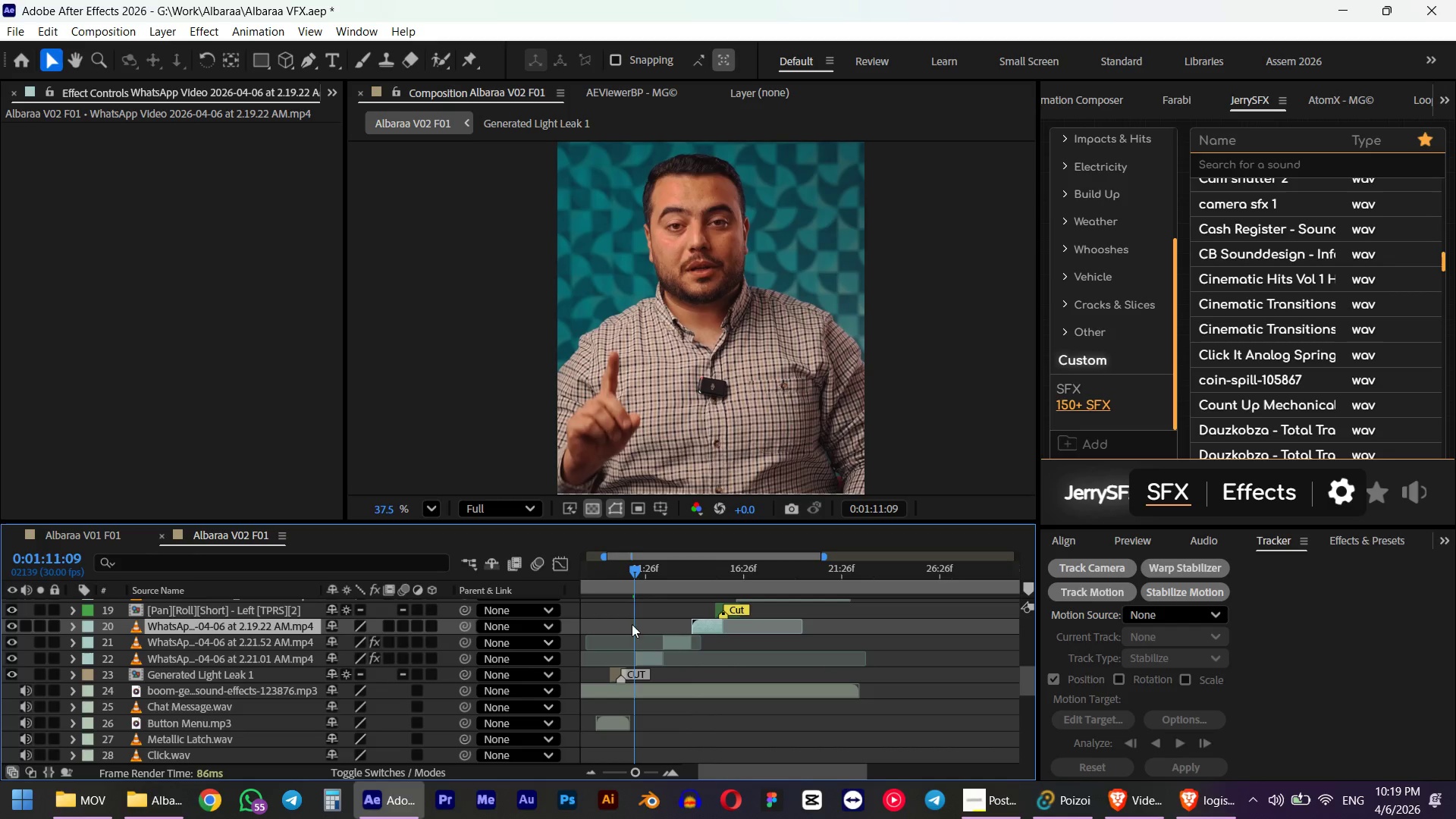 
hold_key(key=AltLeft, duration=0.64)
scroll: coordinate [632, 648], scroll_direction: up, amount: 2.0
 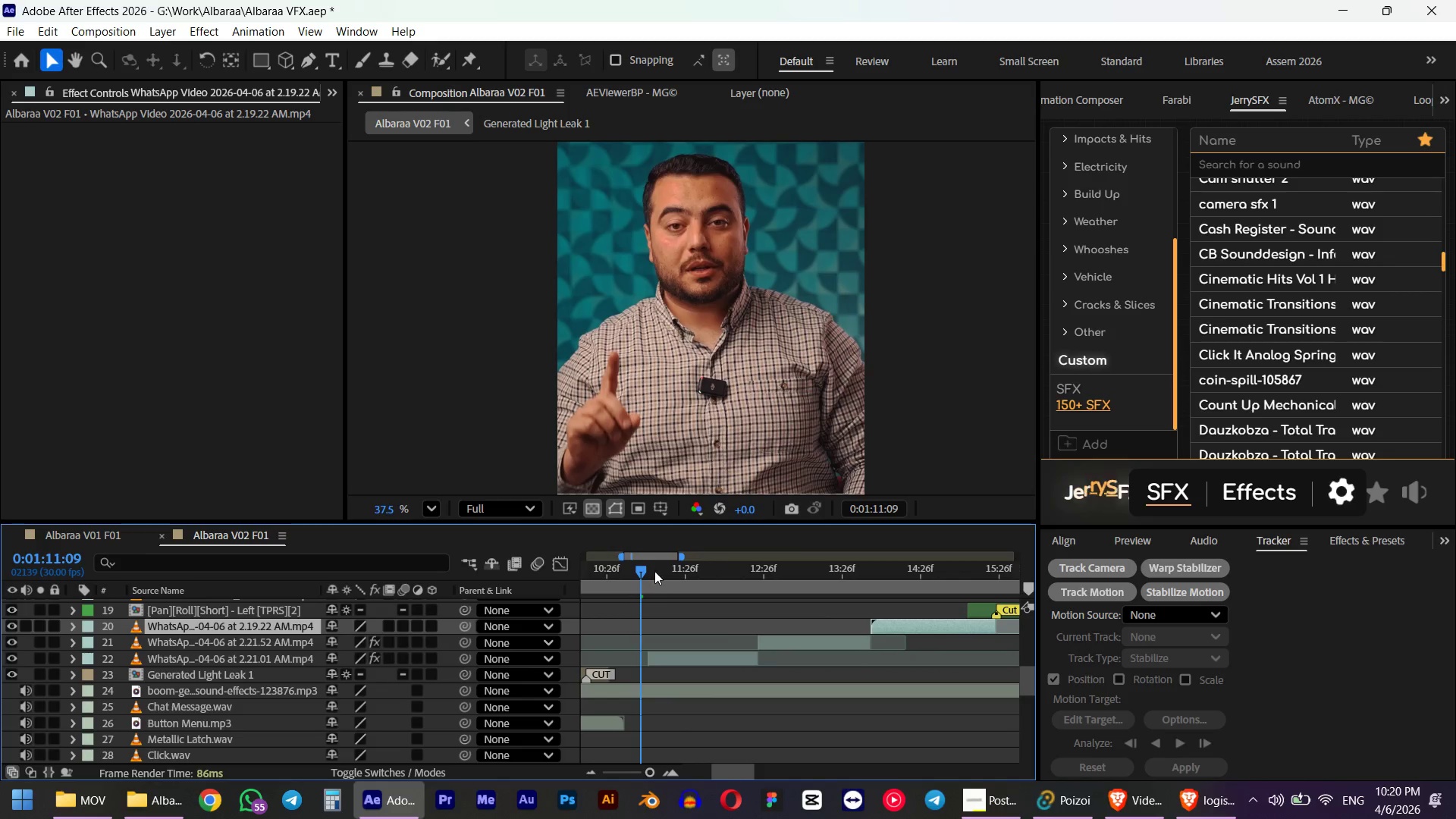 
left_click_drag(start_coordinate=[654, 570], to_coordinate=[674, 570])
 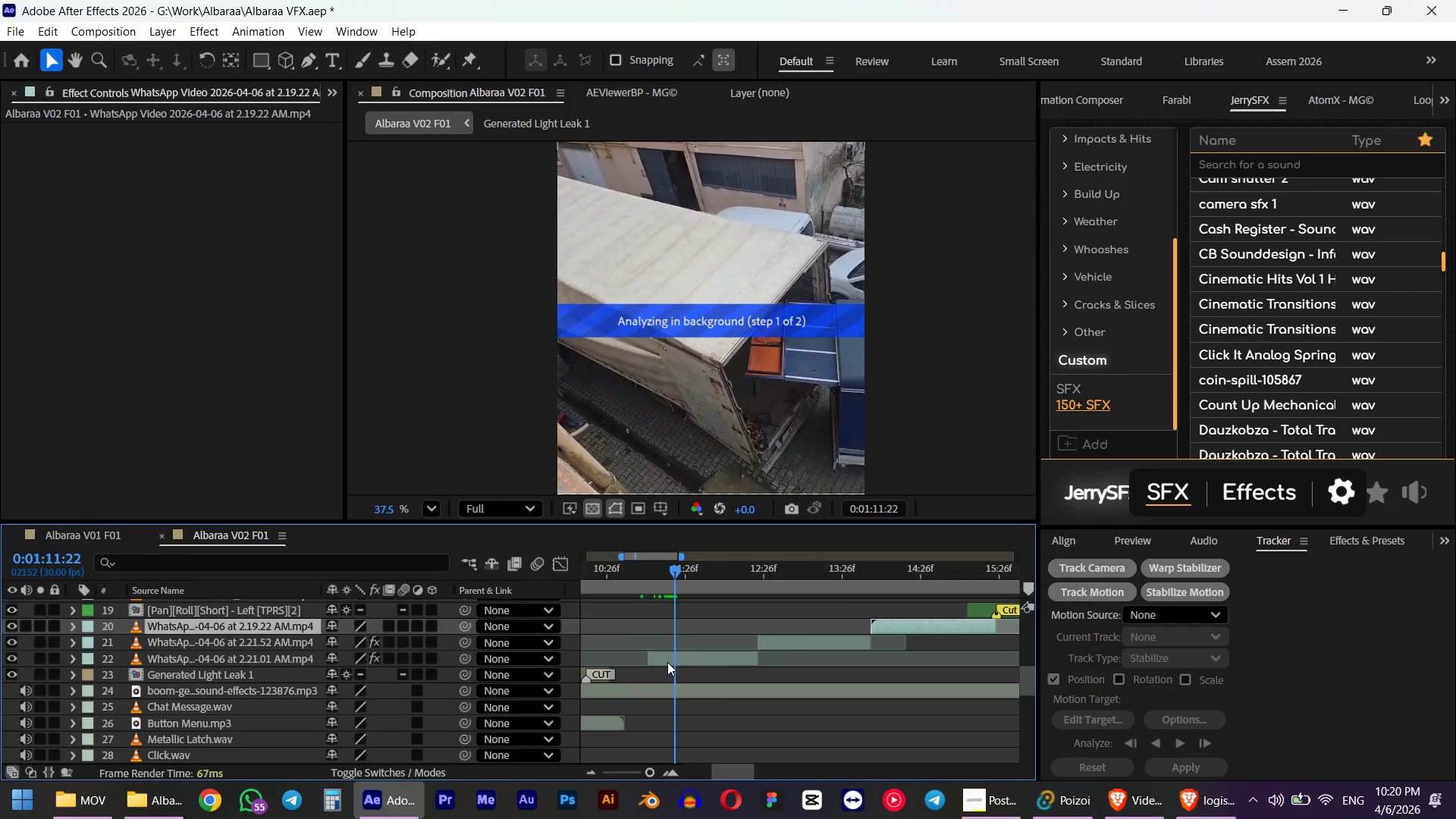 
left_click([667, 662])
 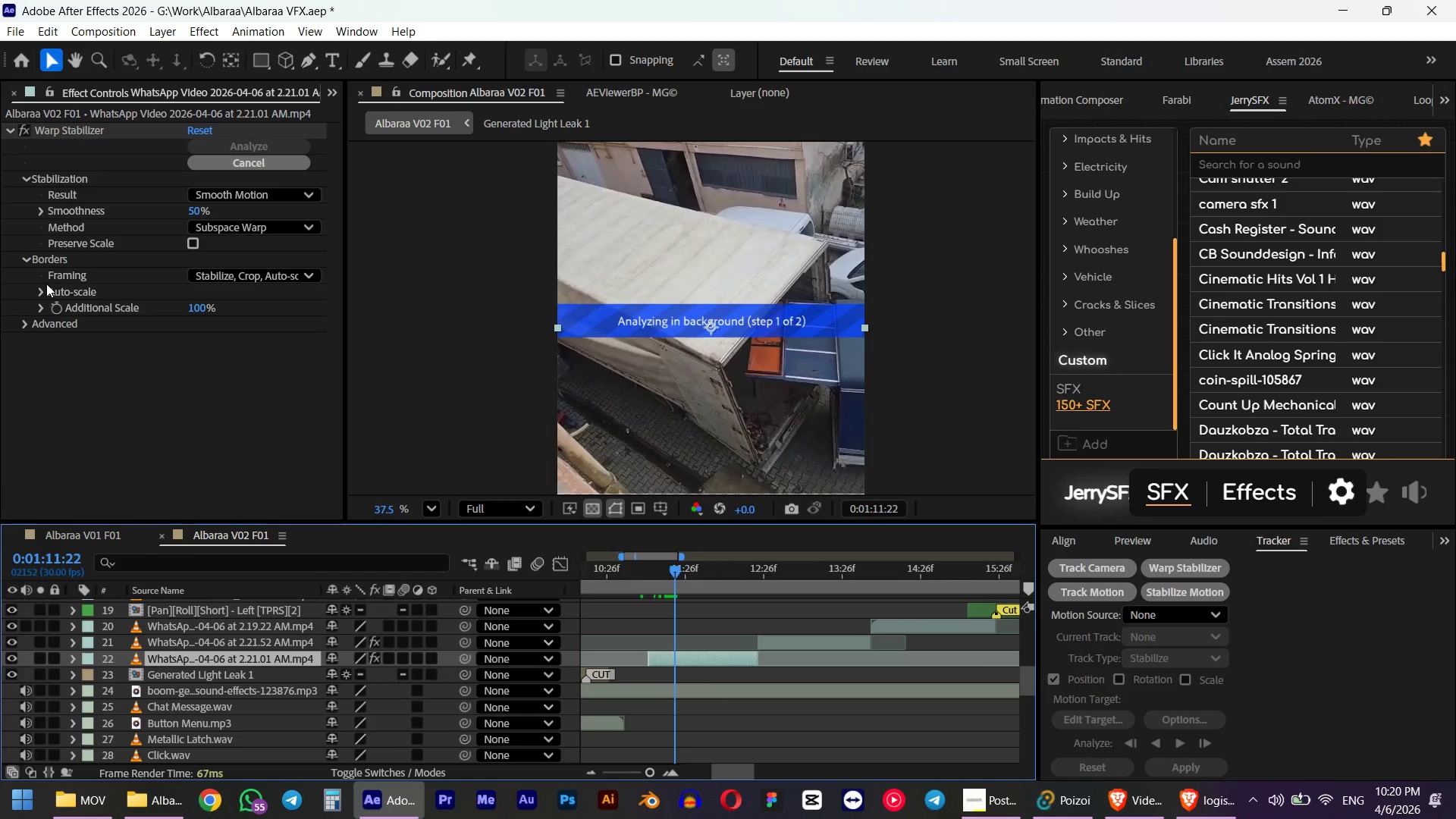 
scroll: coordinate [46, 287], scroll_direction: down, amount: 3.0
 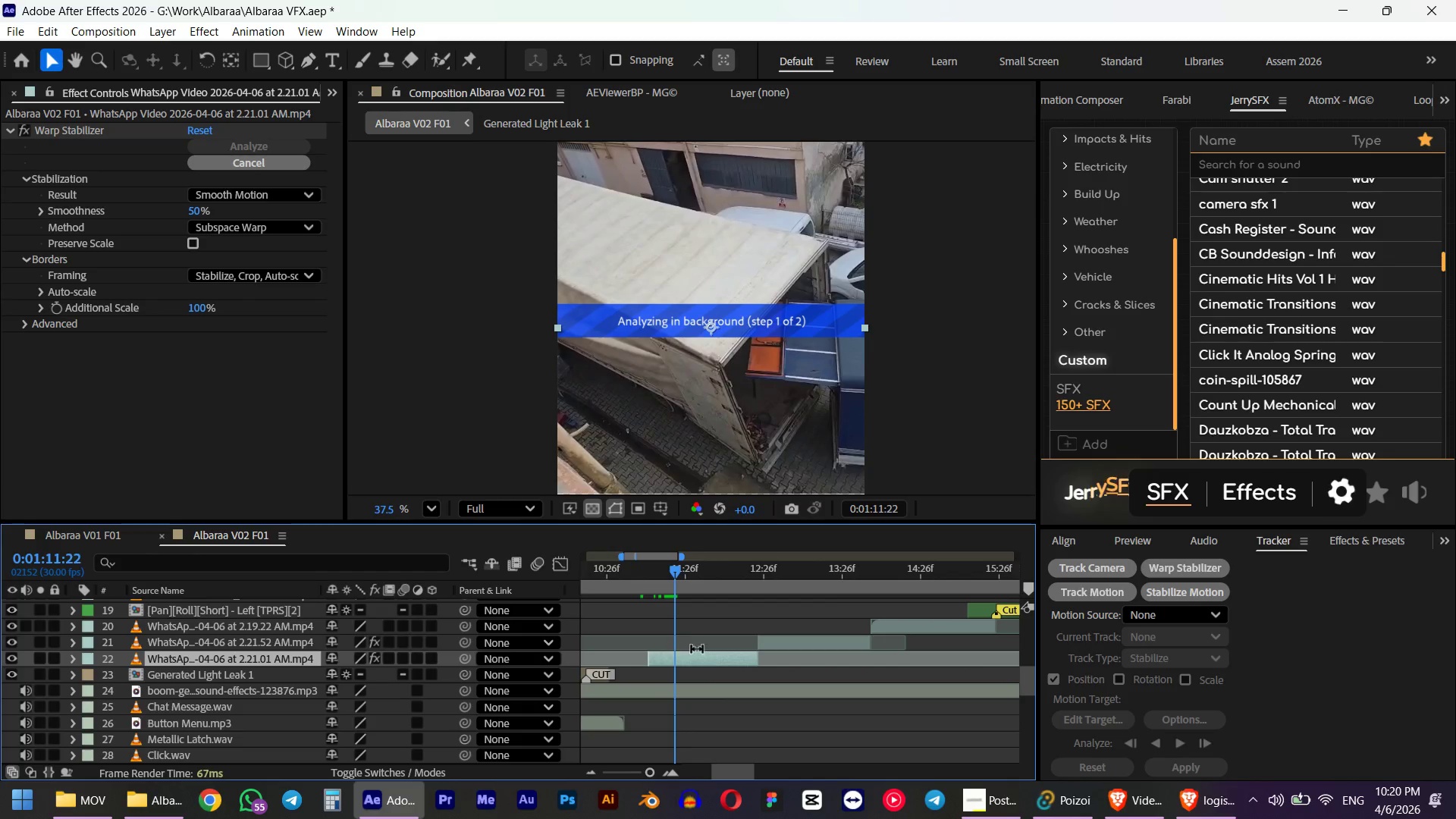 
left_click([705, 664])
 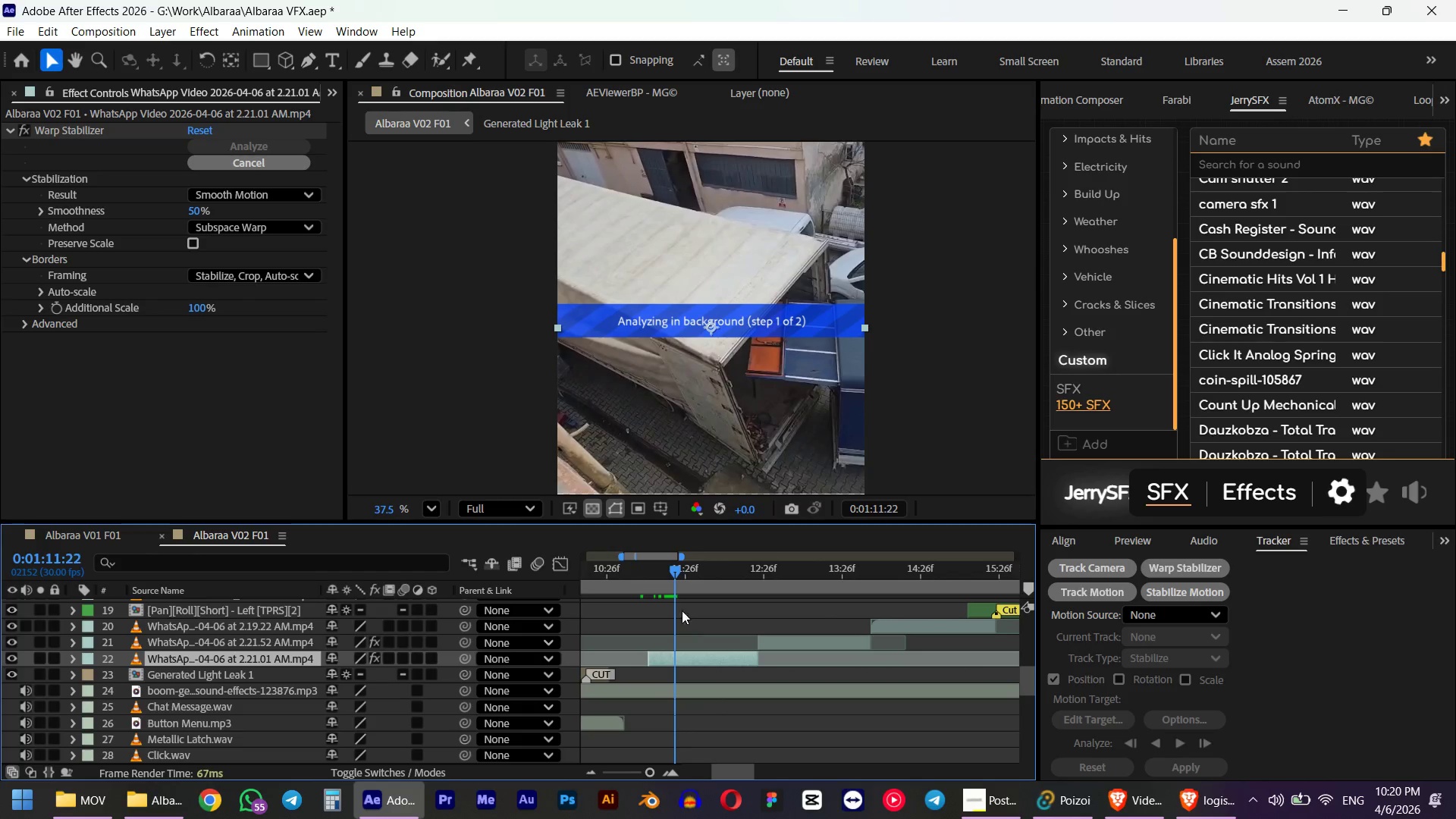 
mouse_move([670, 585])
 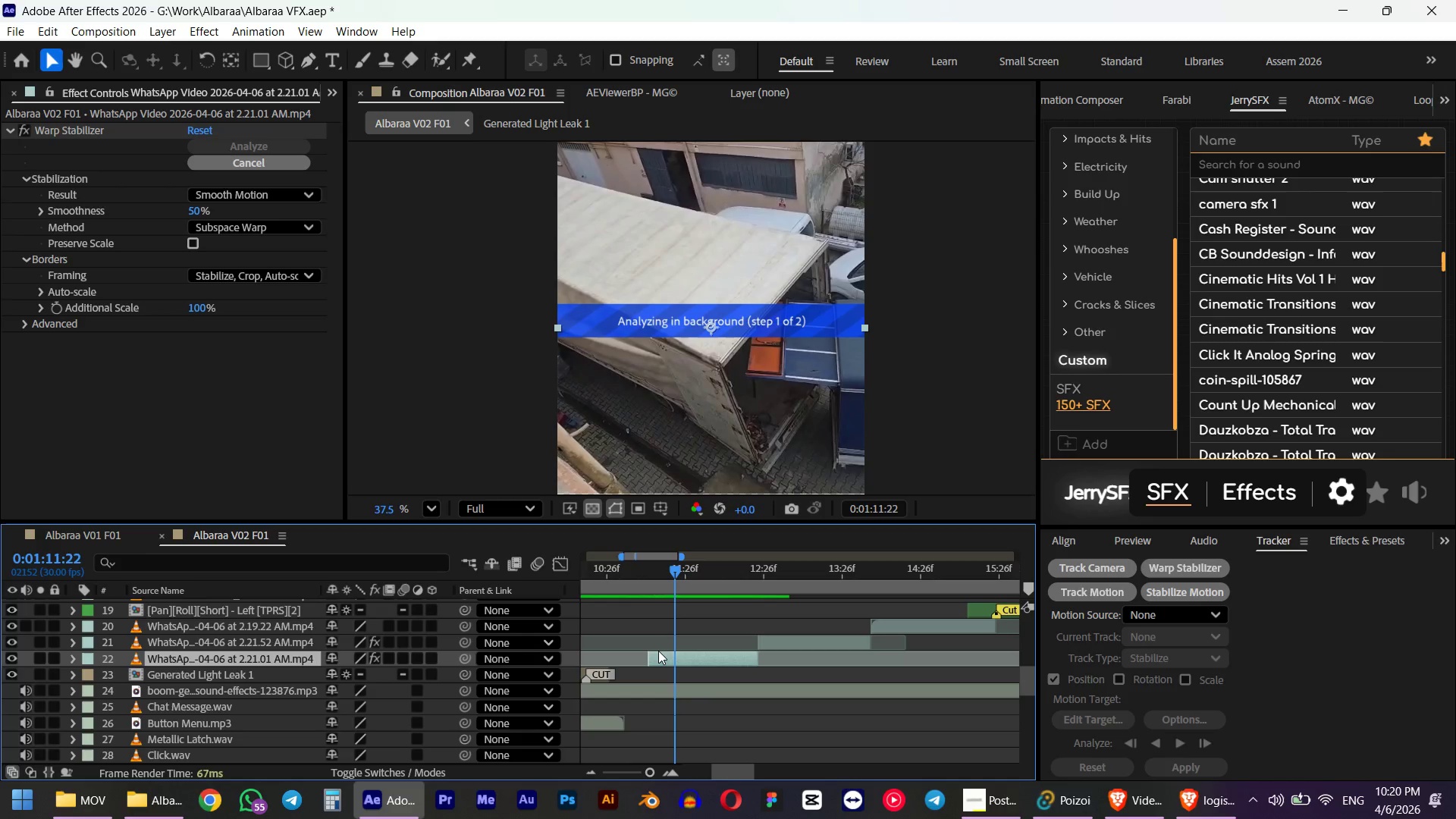 
left_click_drag(start_coordinate=[761, 567], to_coordinate=[795, 570])
 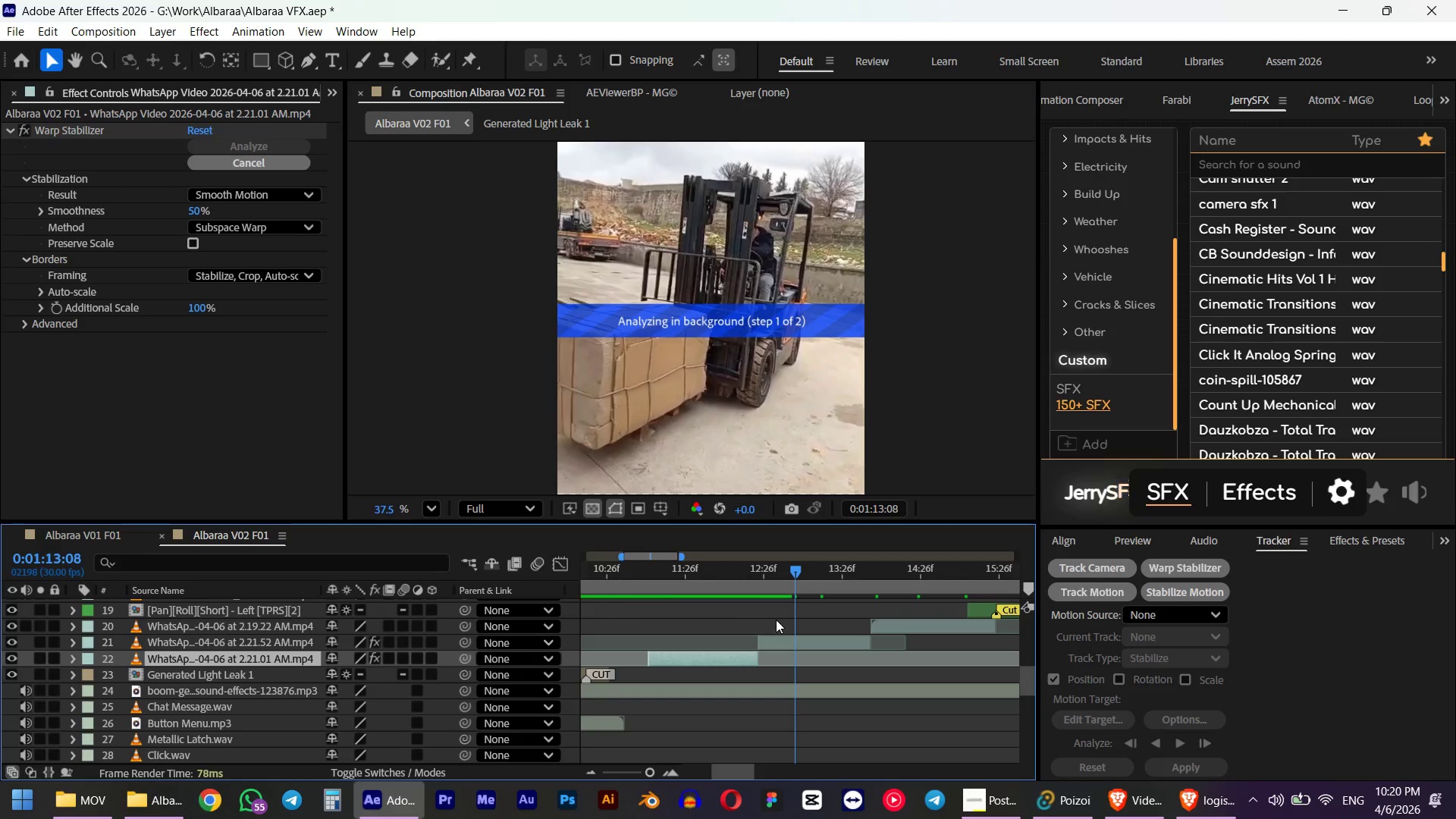 
left_click([789, 645])
 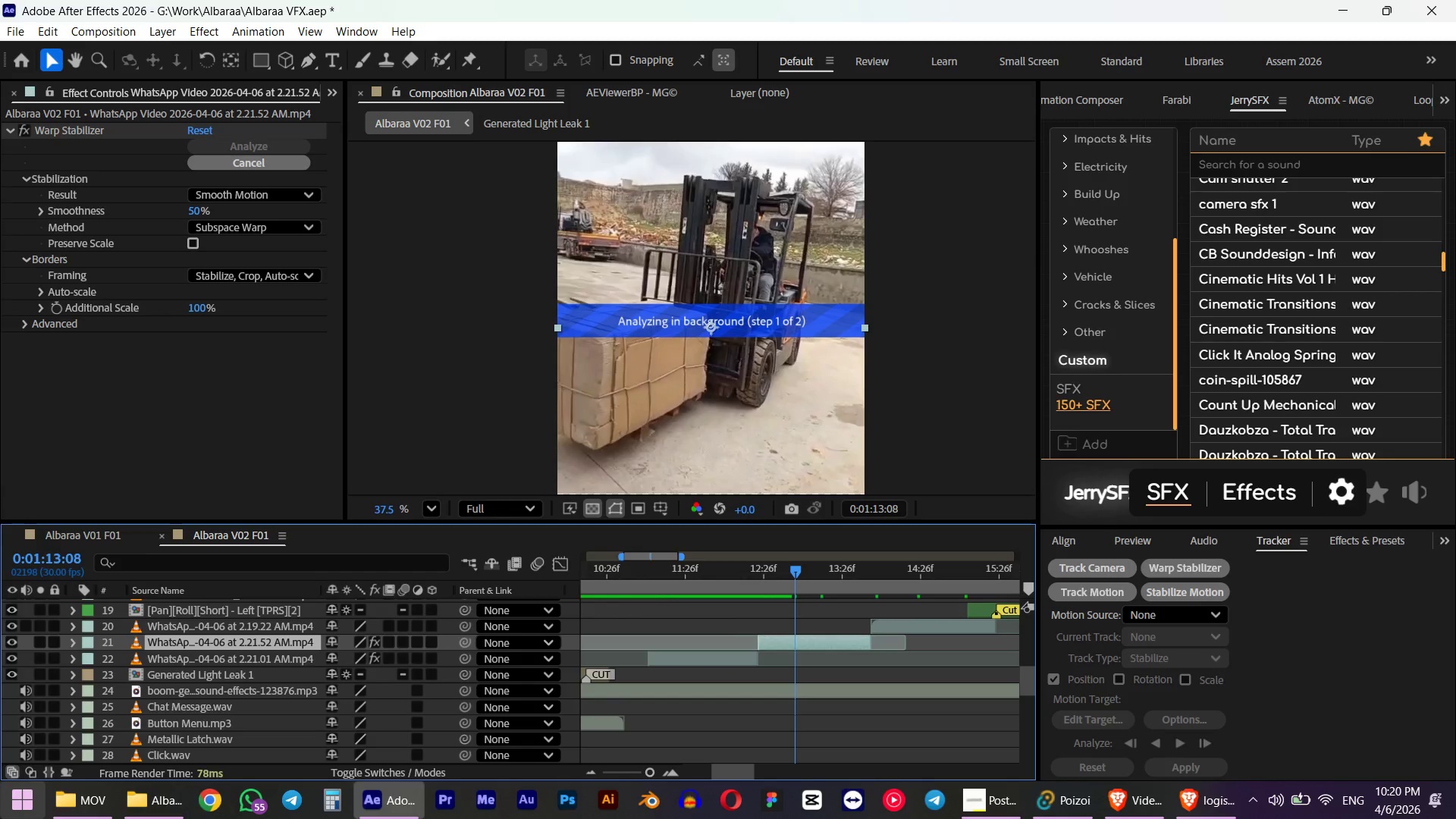 
left_click([149, 795])
 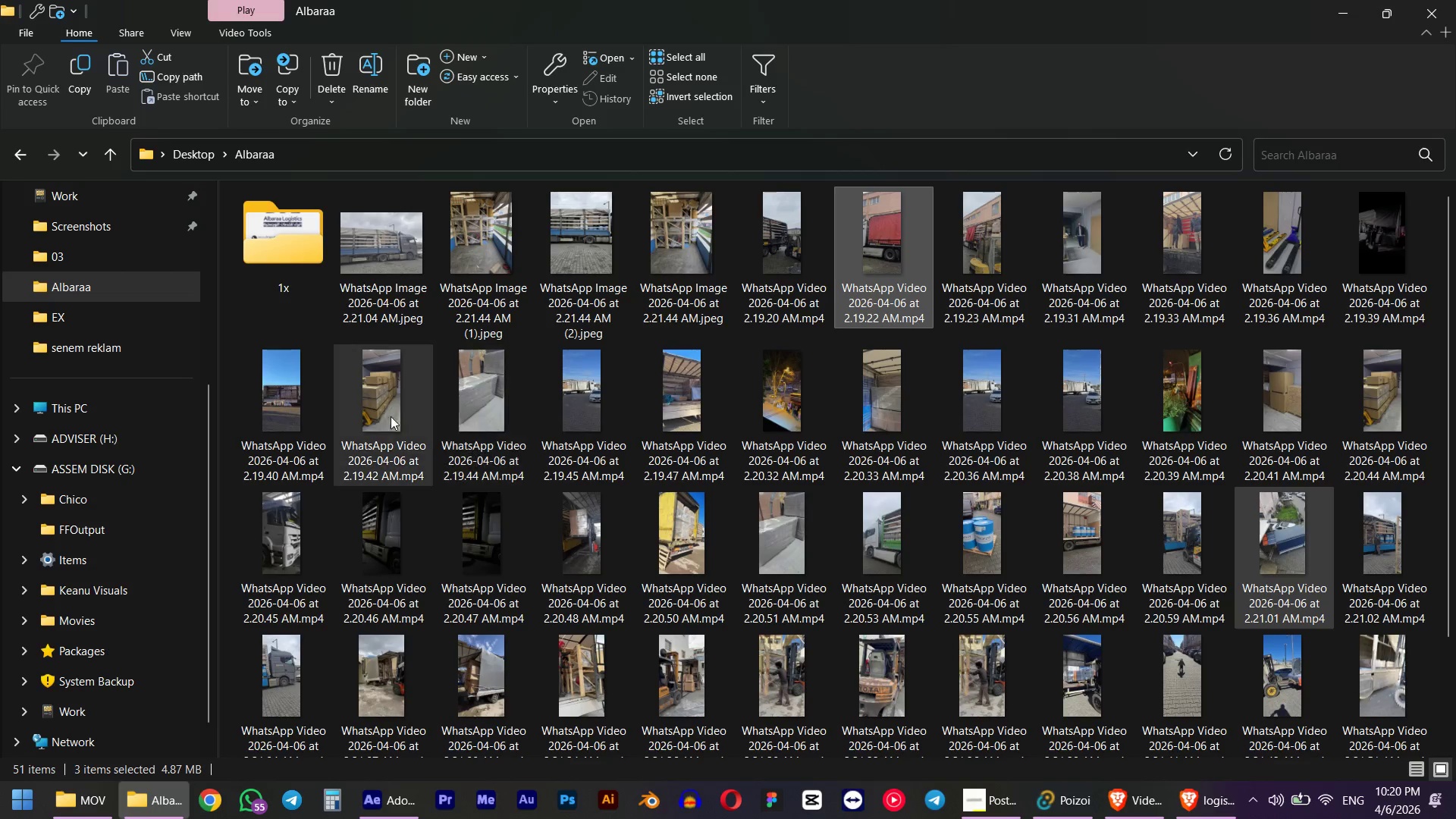 
double_click([388, 414])
 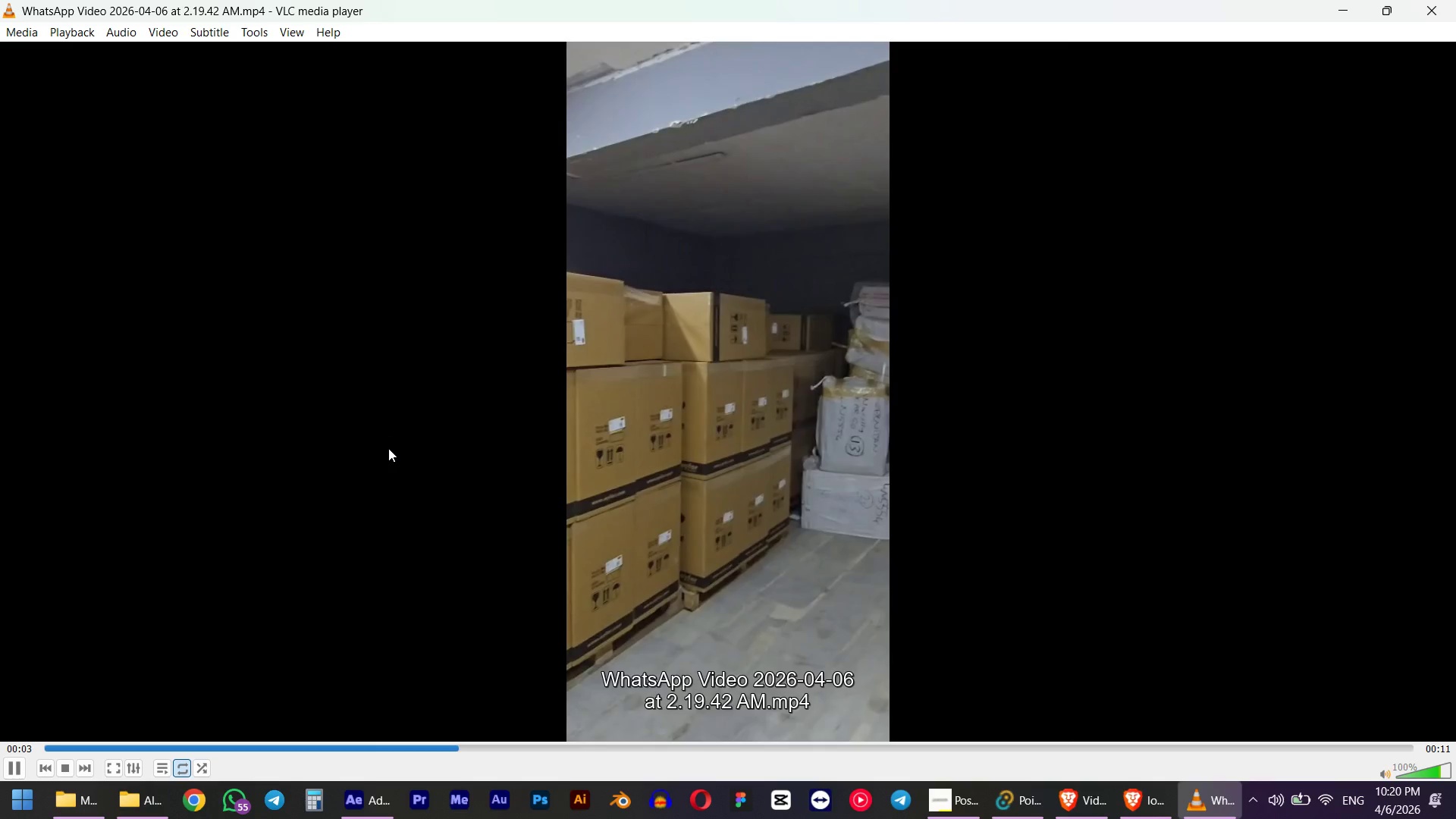 
wait(10.22)
 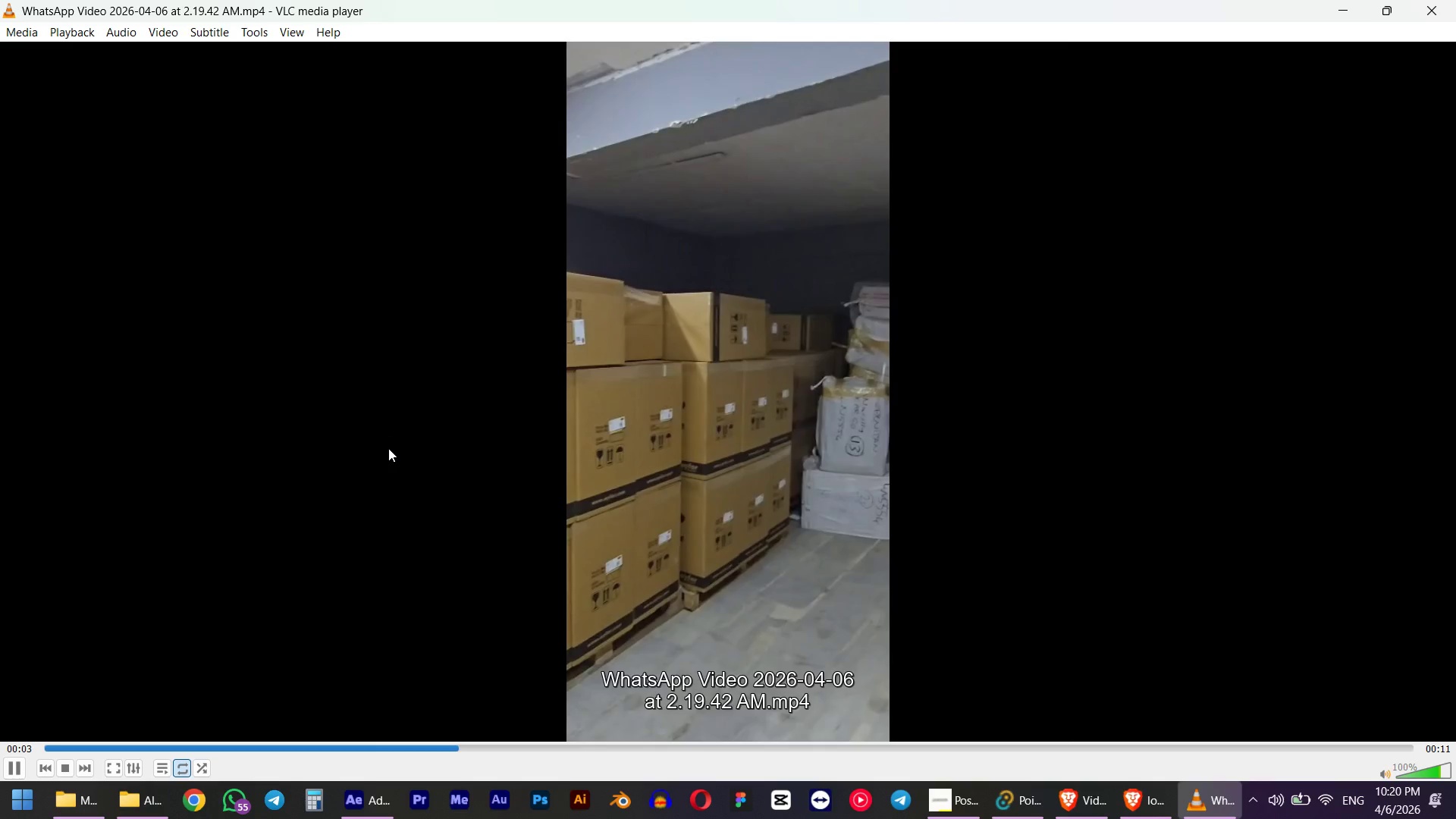 
left_click([1455, 0])
 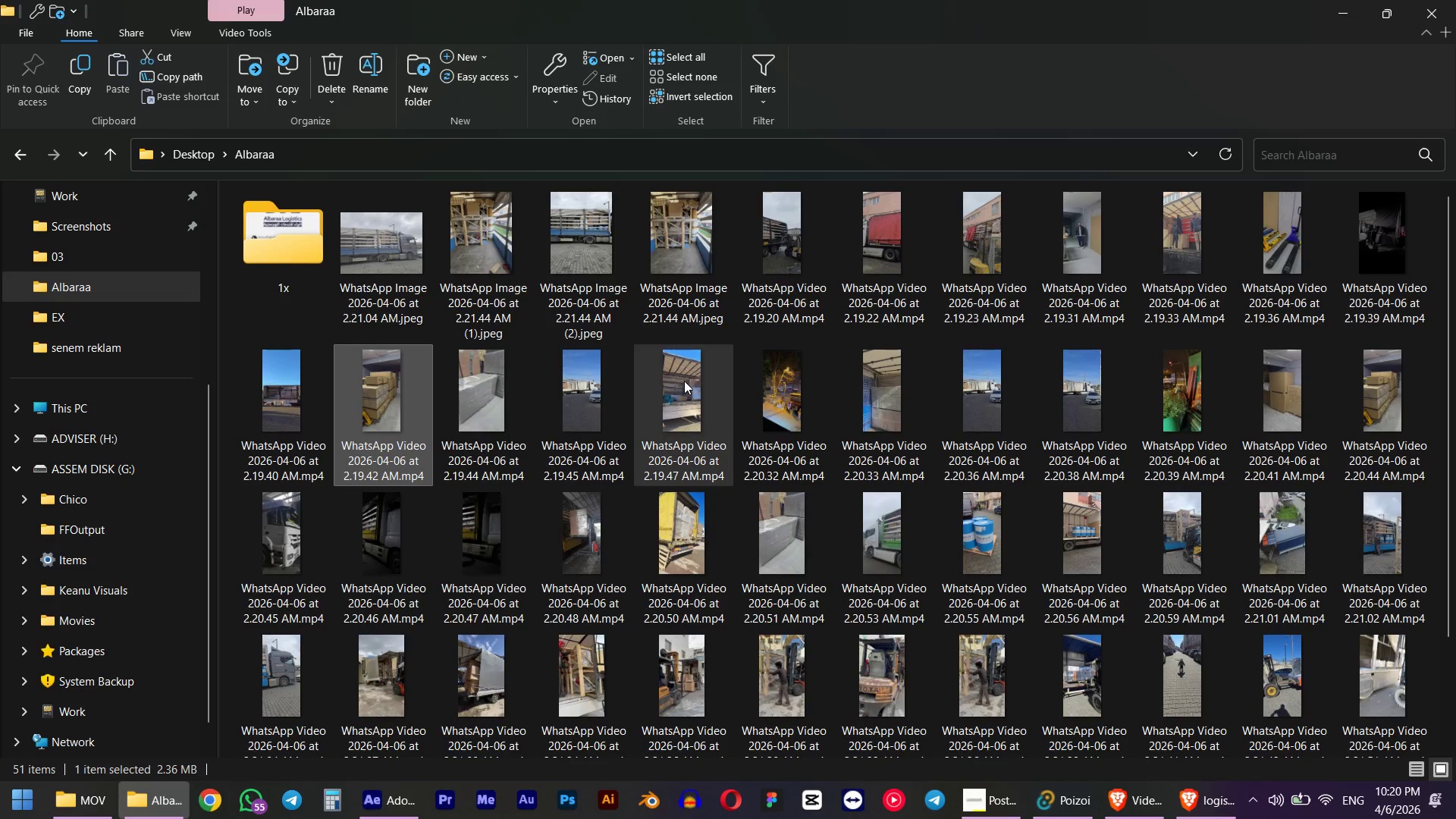 
key(Alt+Tab)
 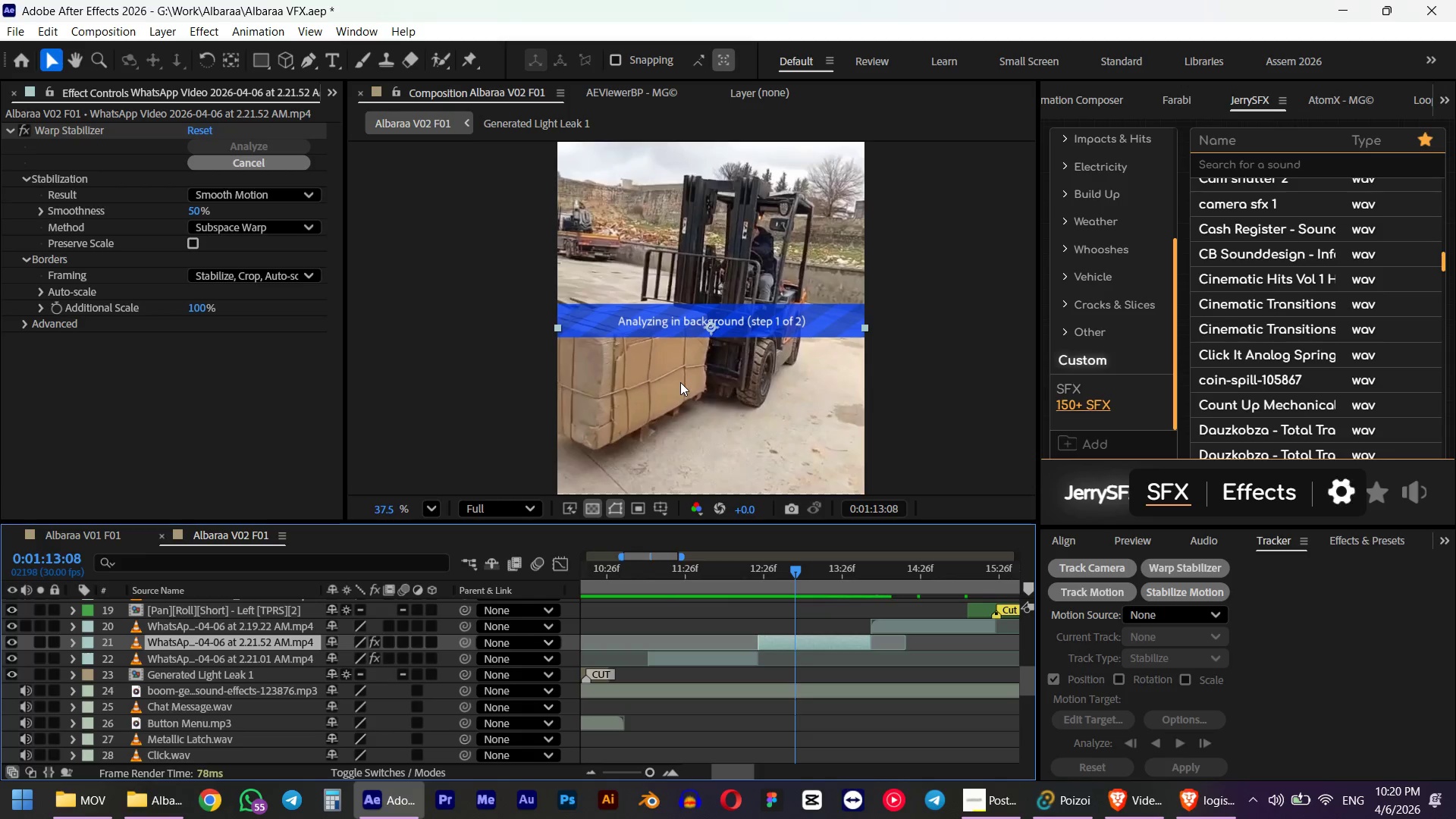 
key(Alt+AltLeft)
 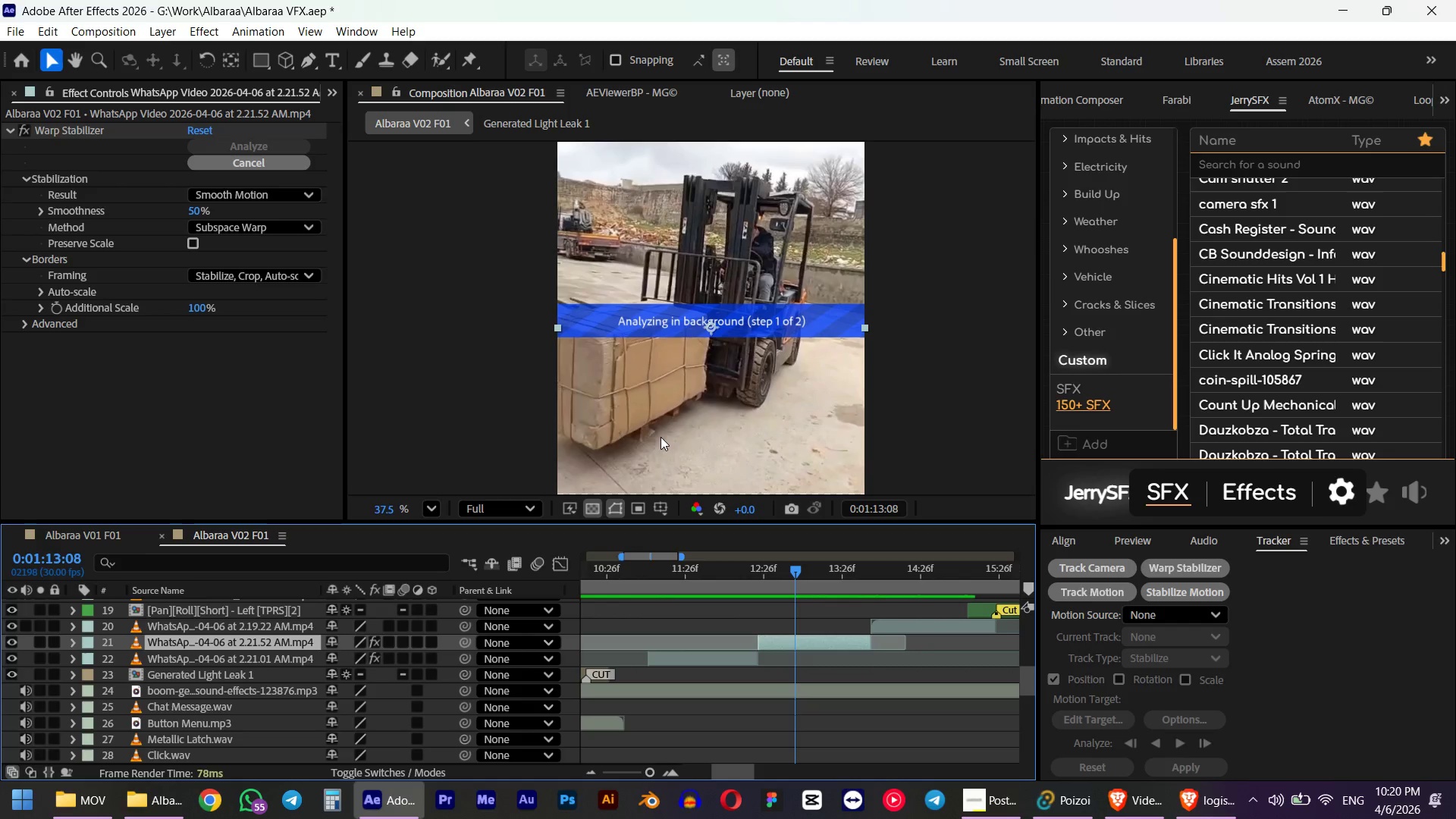 
wait(5.09)
 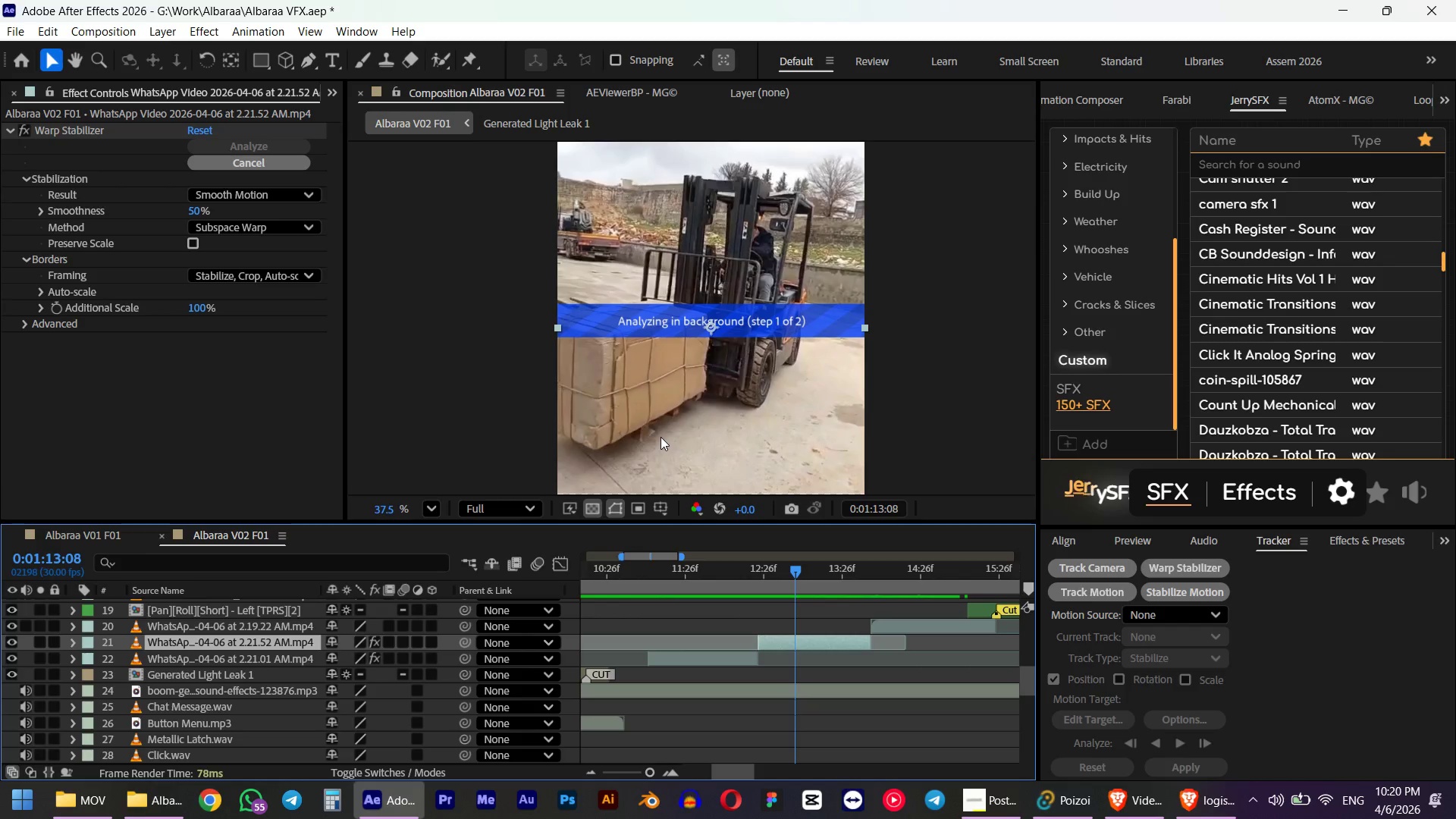 
left_click([324, 96])
 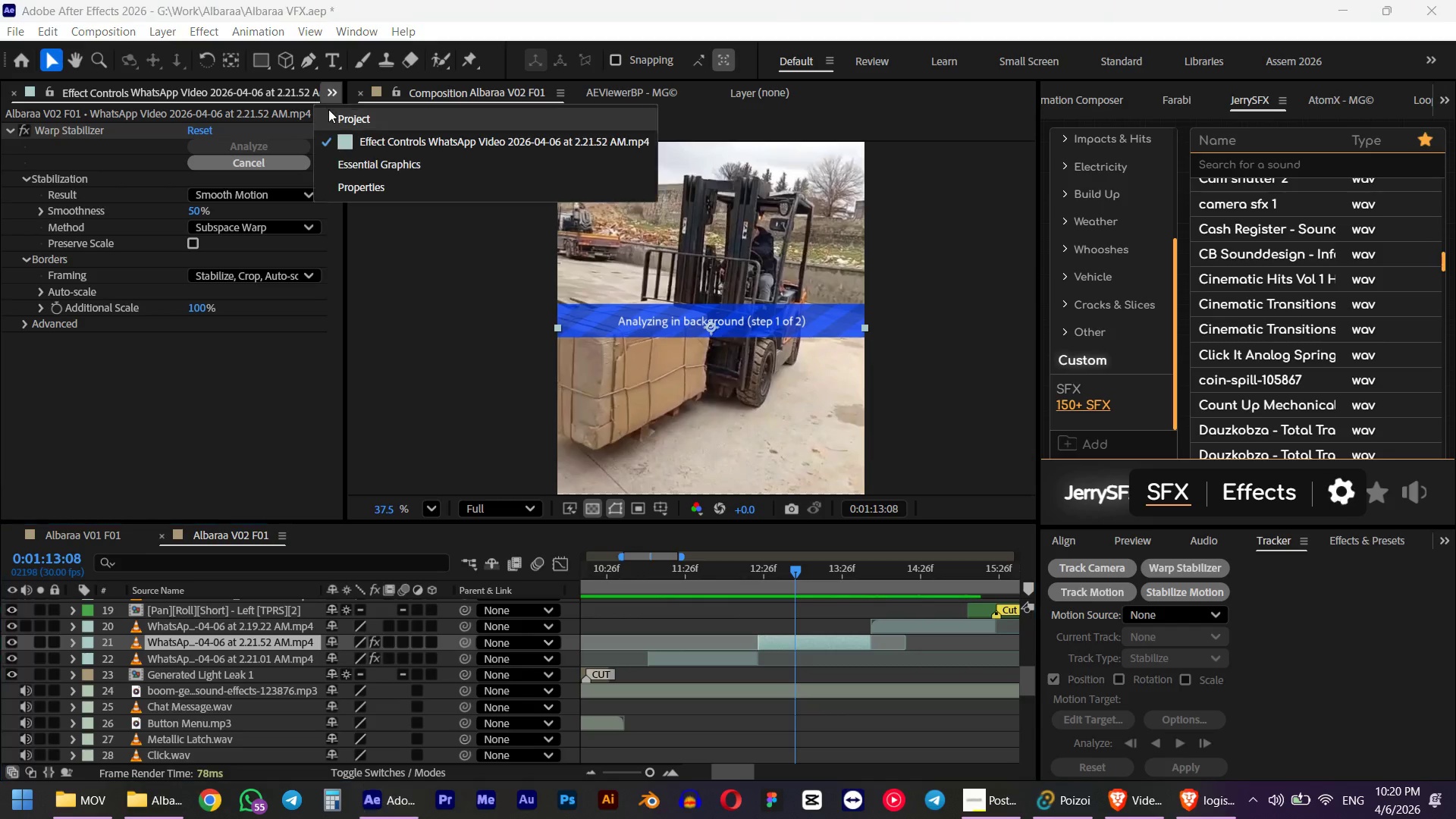 
left_click([359, 118])
 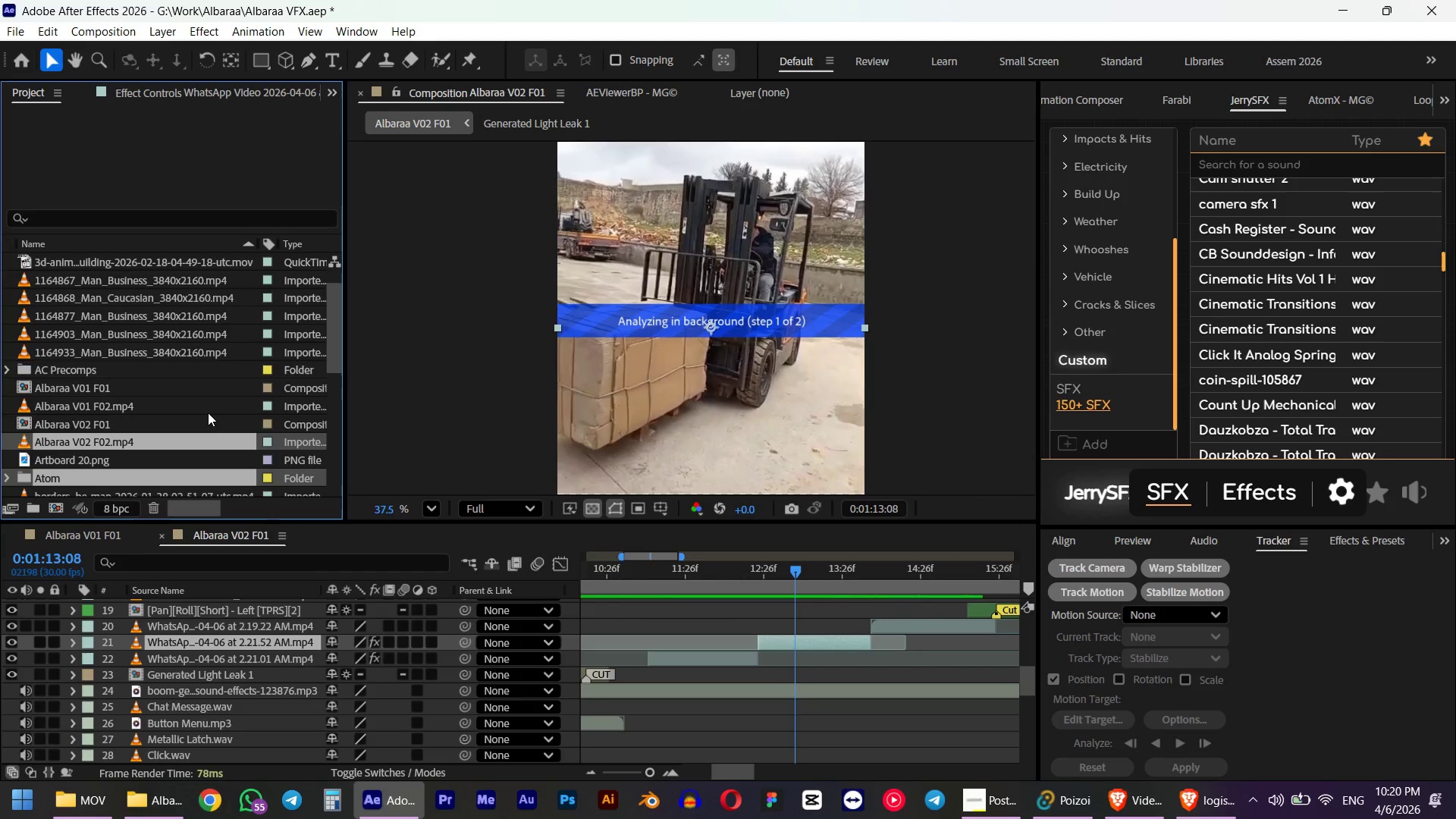 
key(Alt+Tab)
 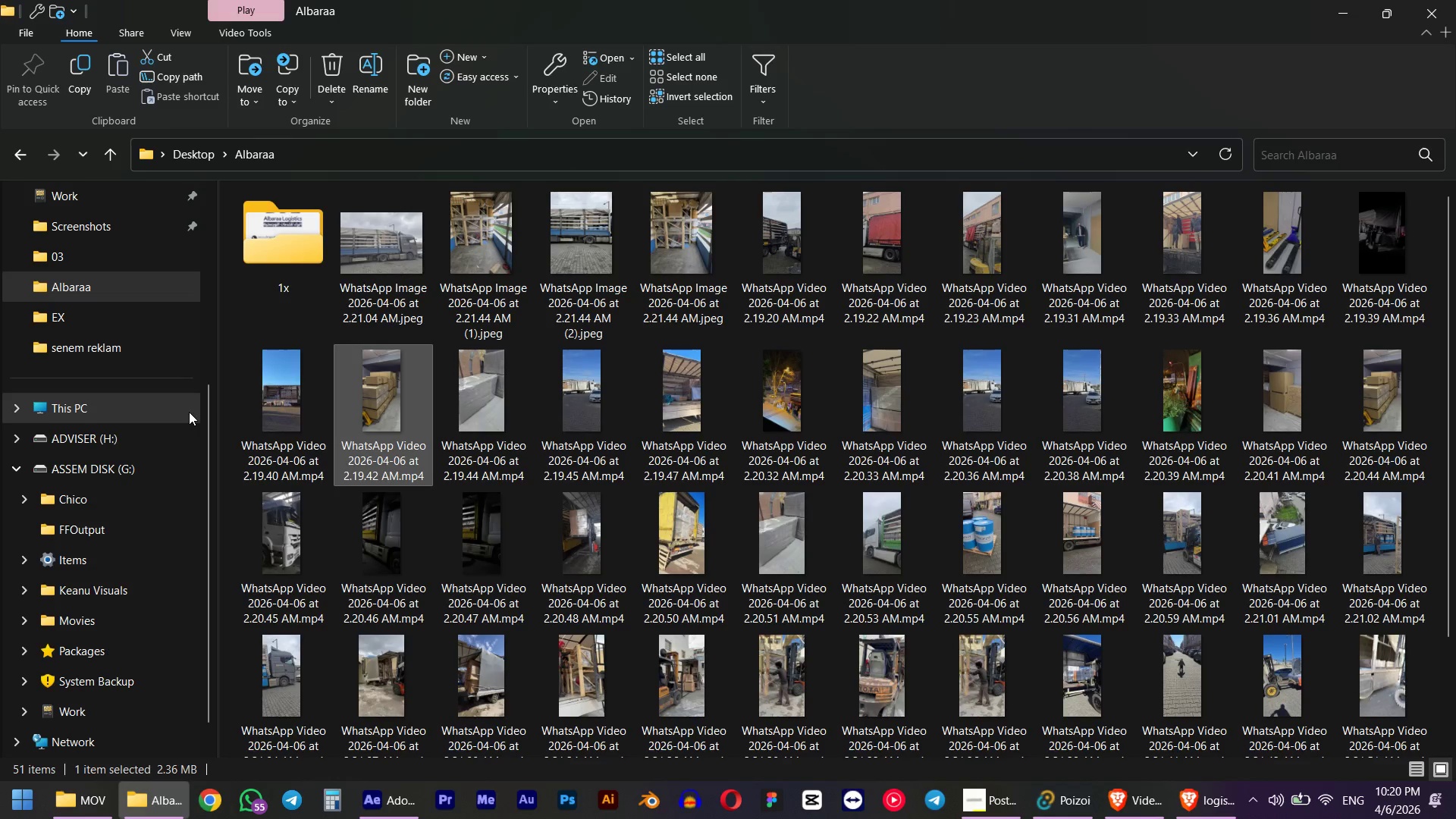 
key(Alt+AltLeft)
 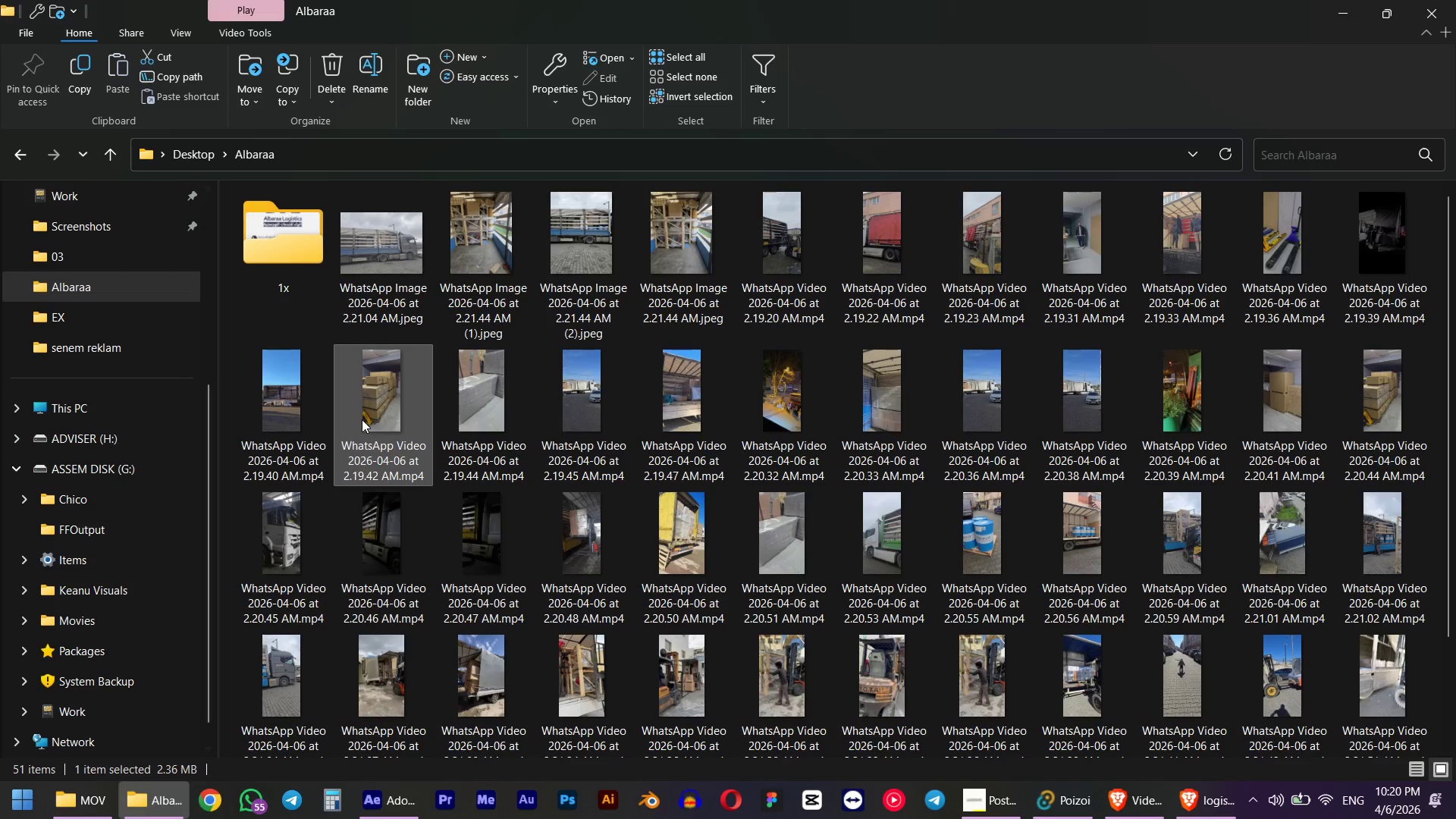 
left_click([381, 400])
 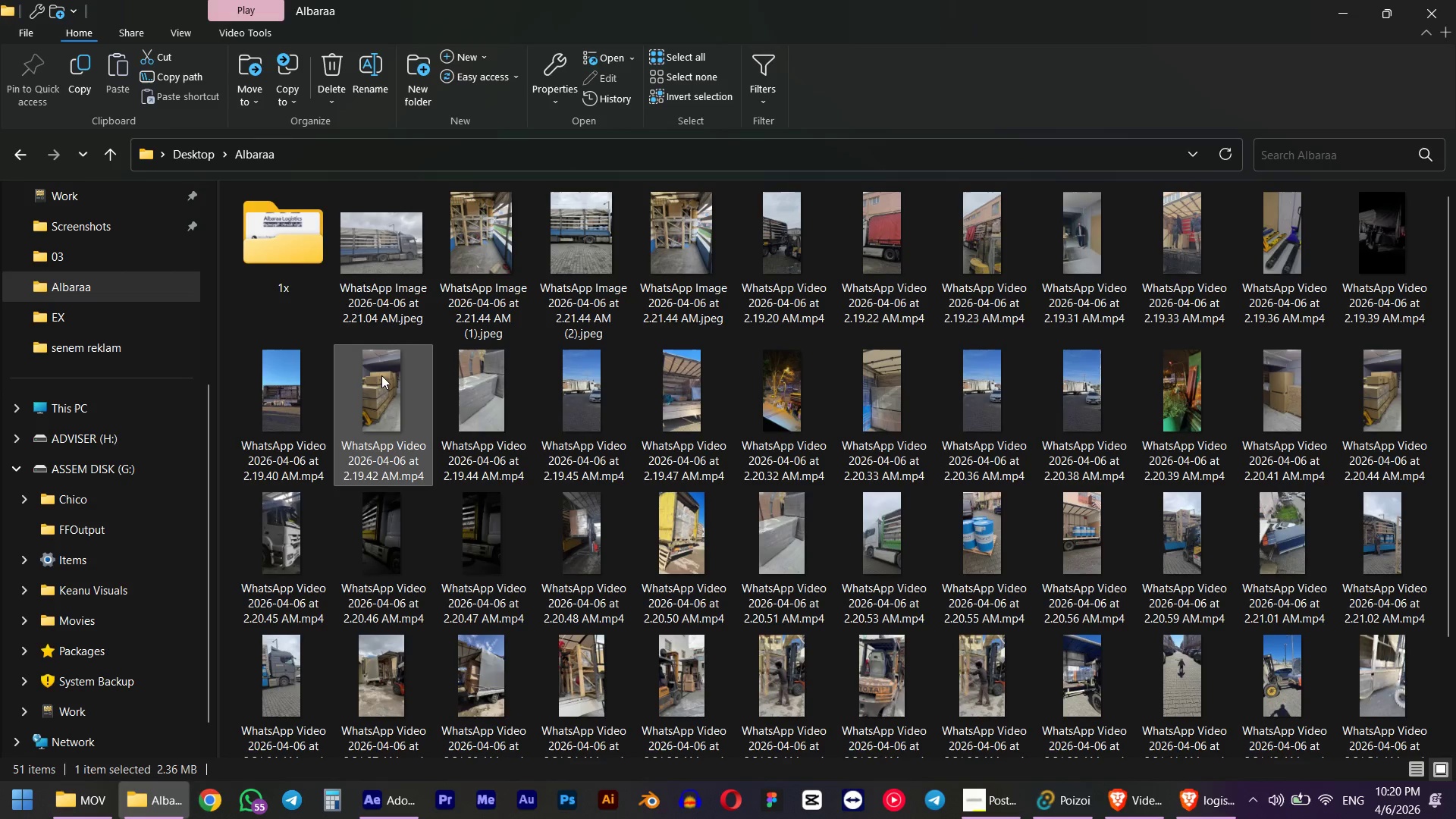 
left_click_drag(start_coordinate=[381, 375], to_coordinate=[198, 383])
 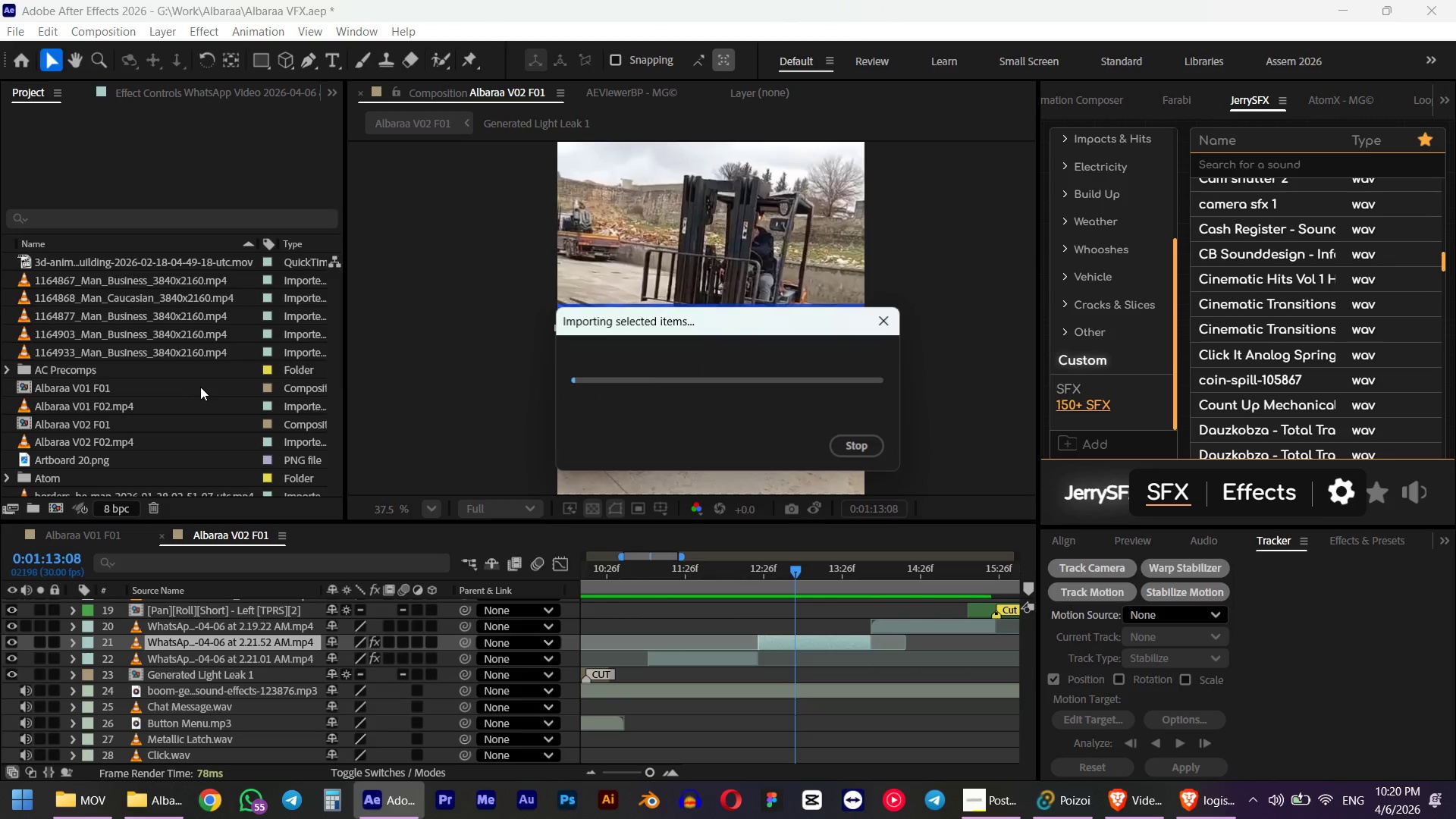 
key(Alt+AltLeft)
 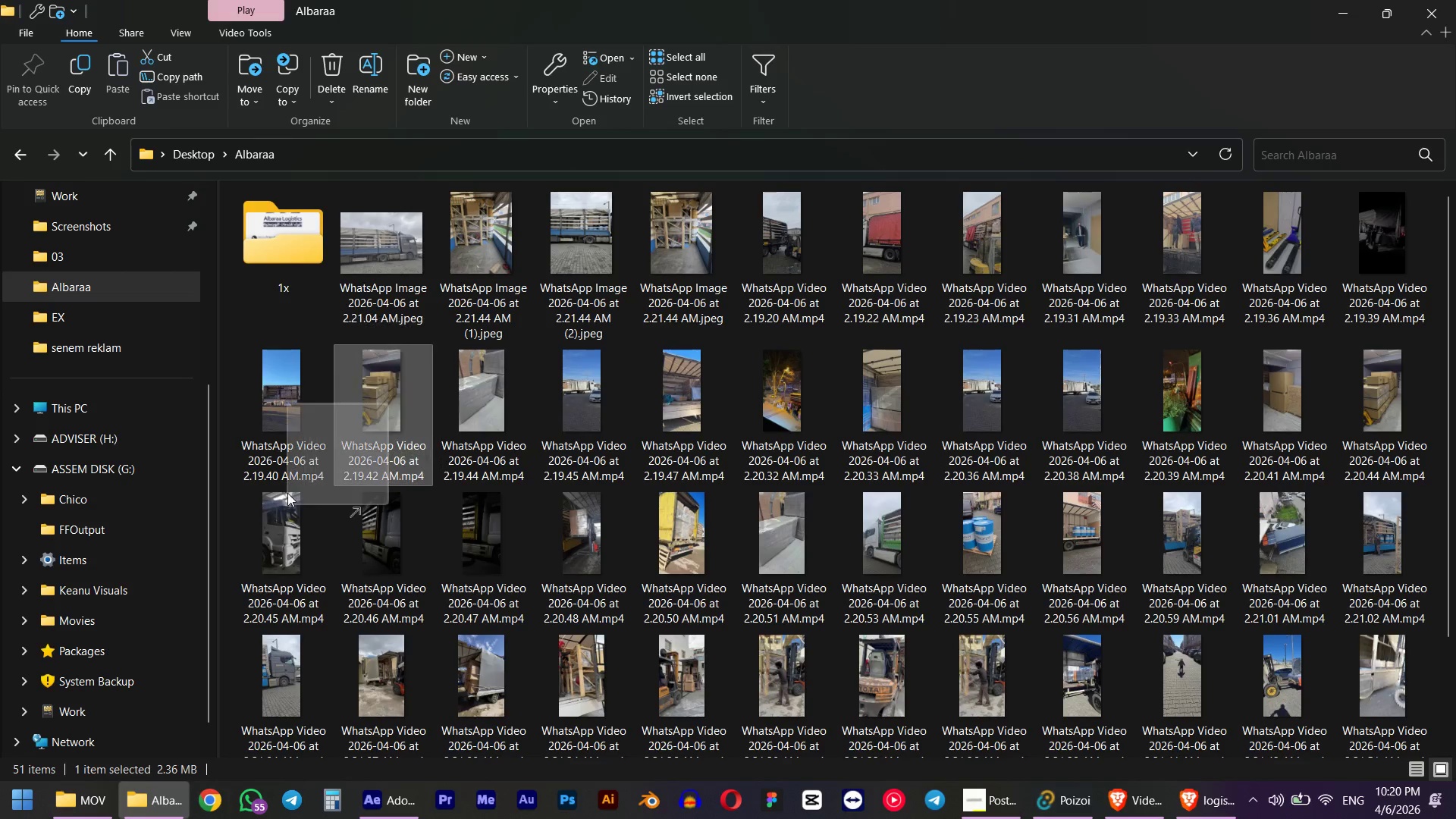 
key(Alt+Tab)
 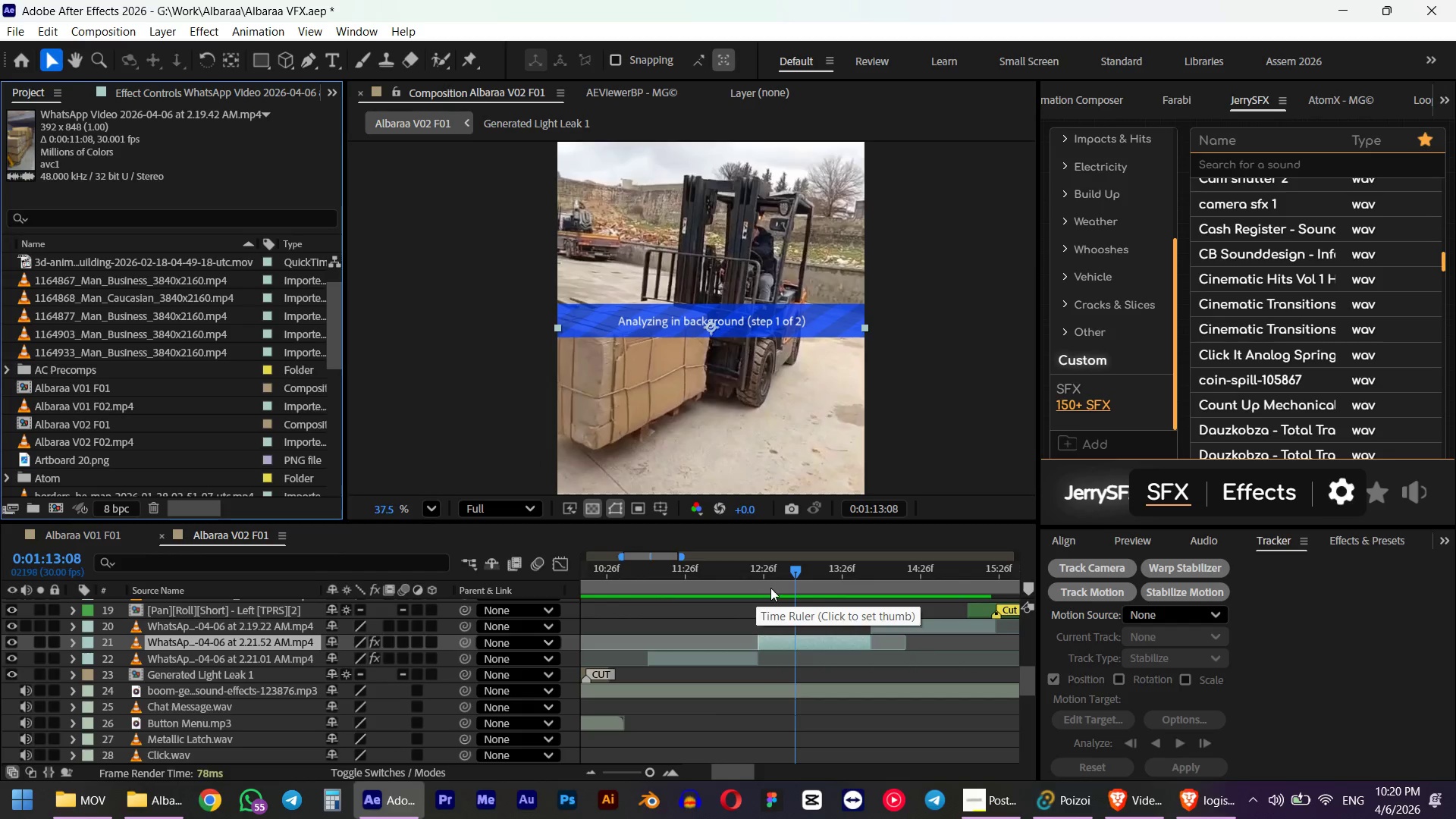 
left_click([325, 93])
 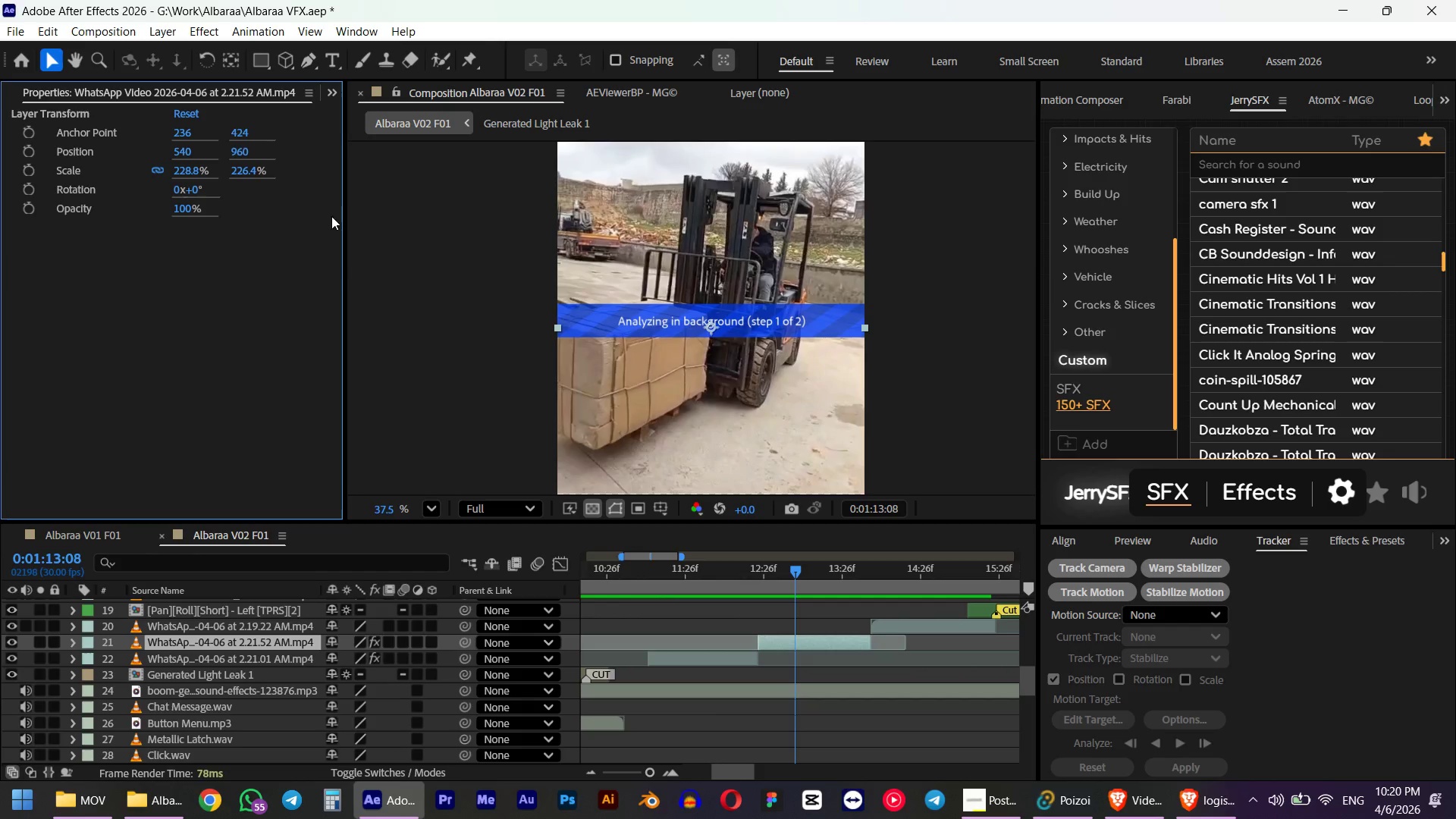 
left_click([335, 85])
 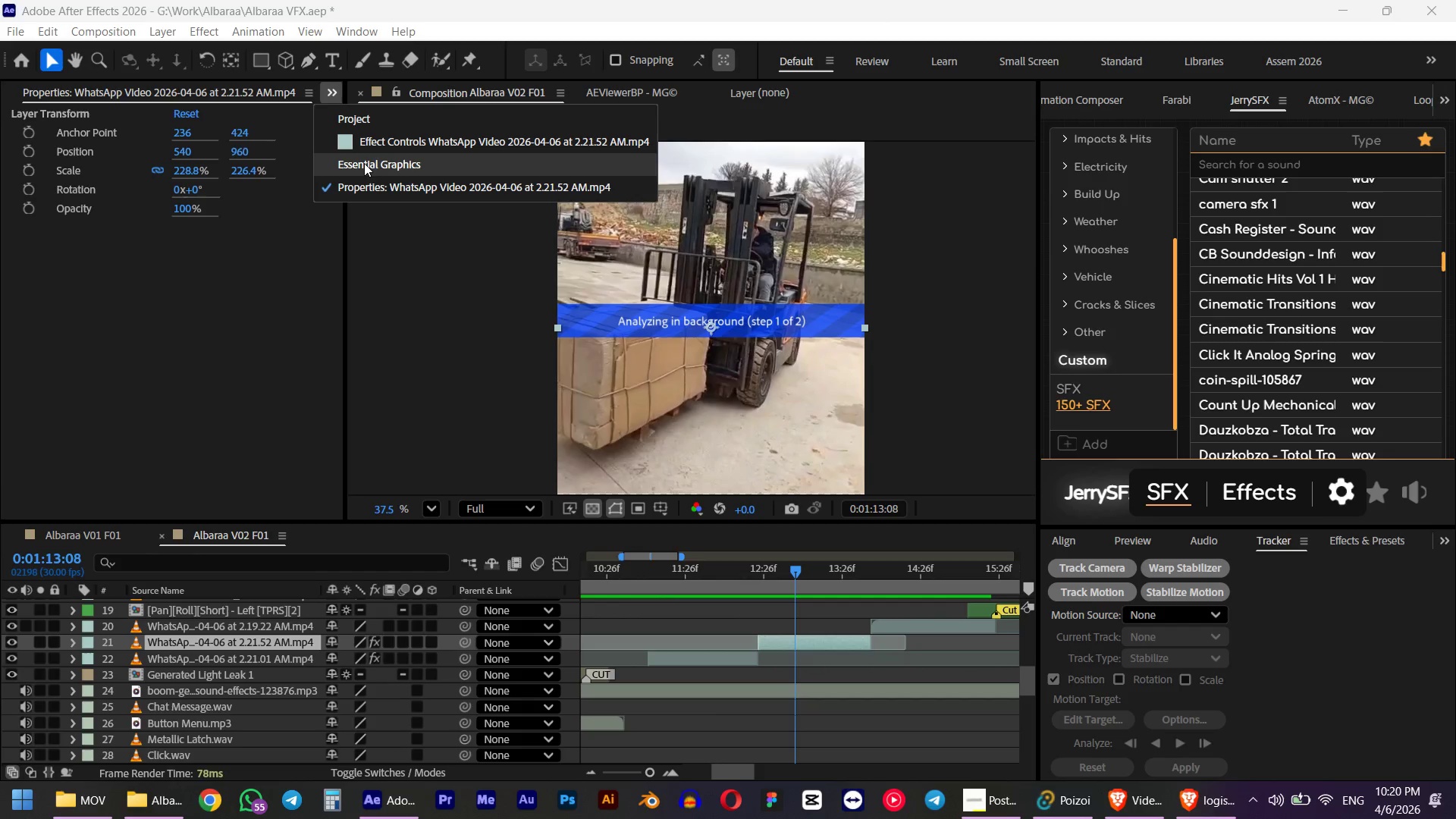 
left_click([364, 163])
 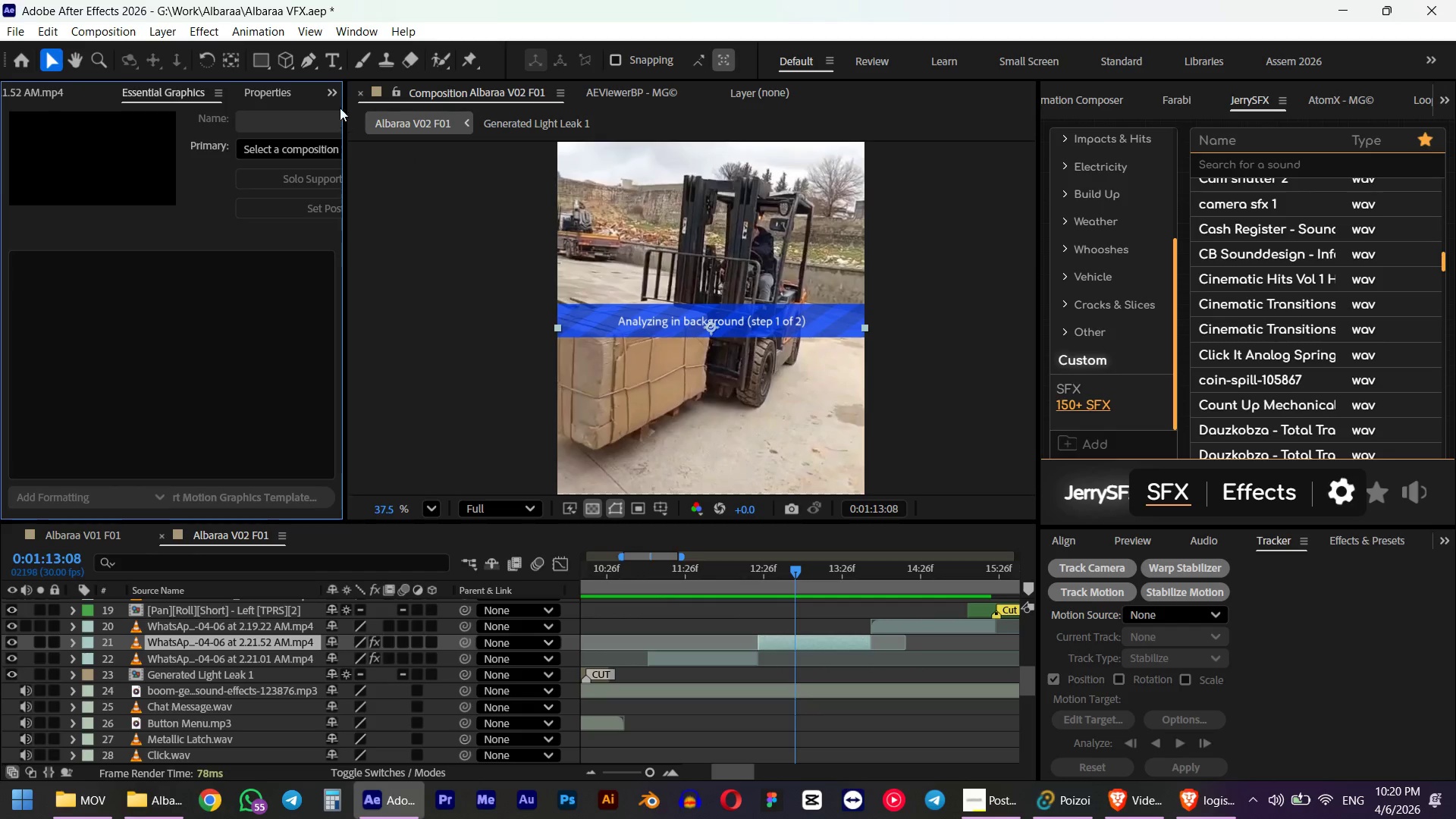 
left_click([339, 93])
 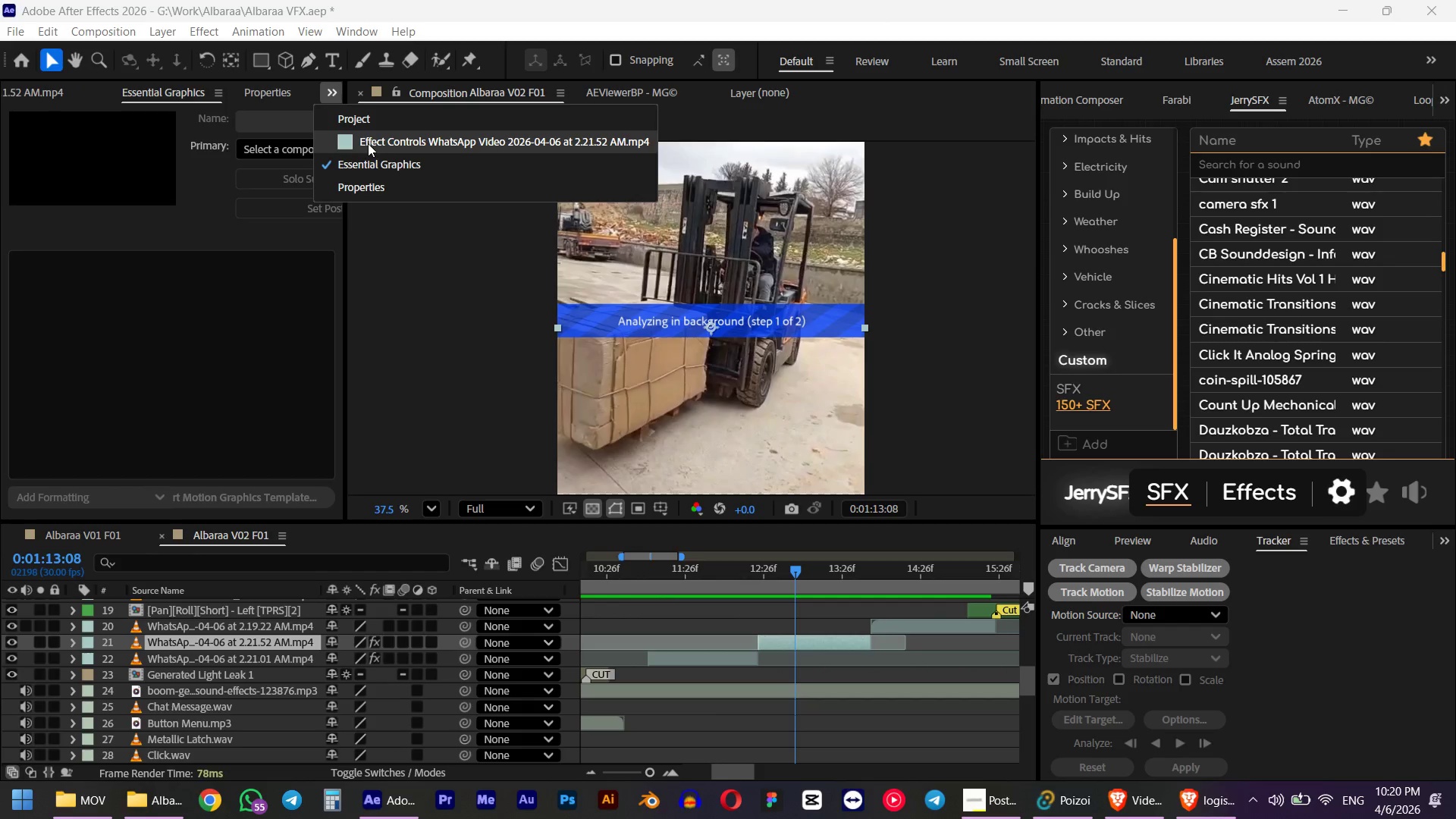 
left_click([368, 143])
 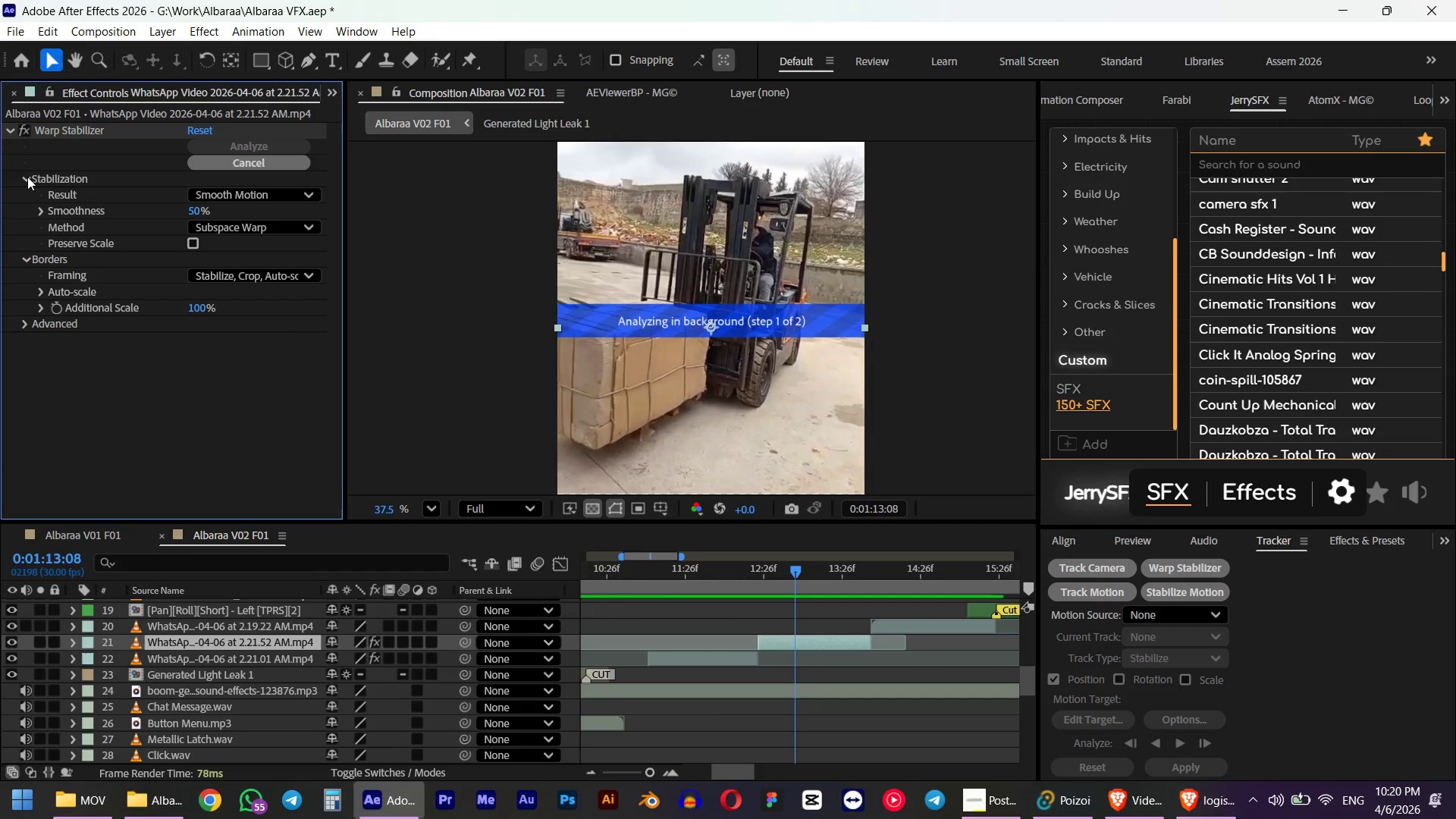 
wait(5.92)
 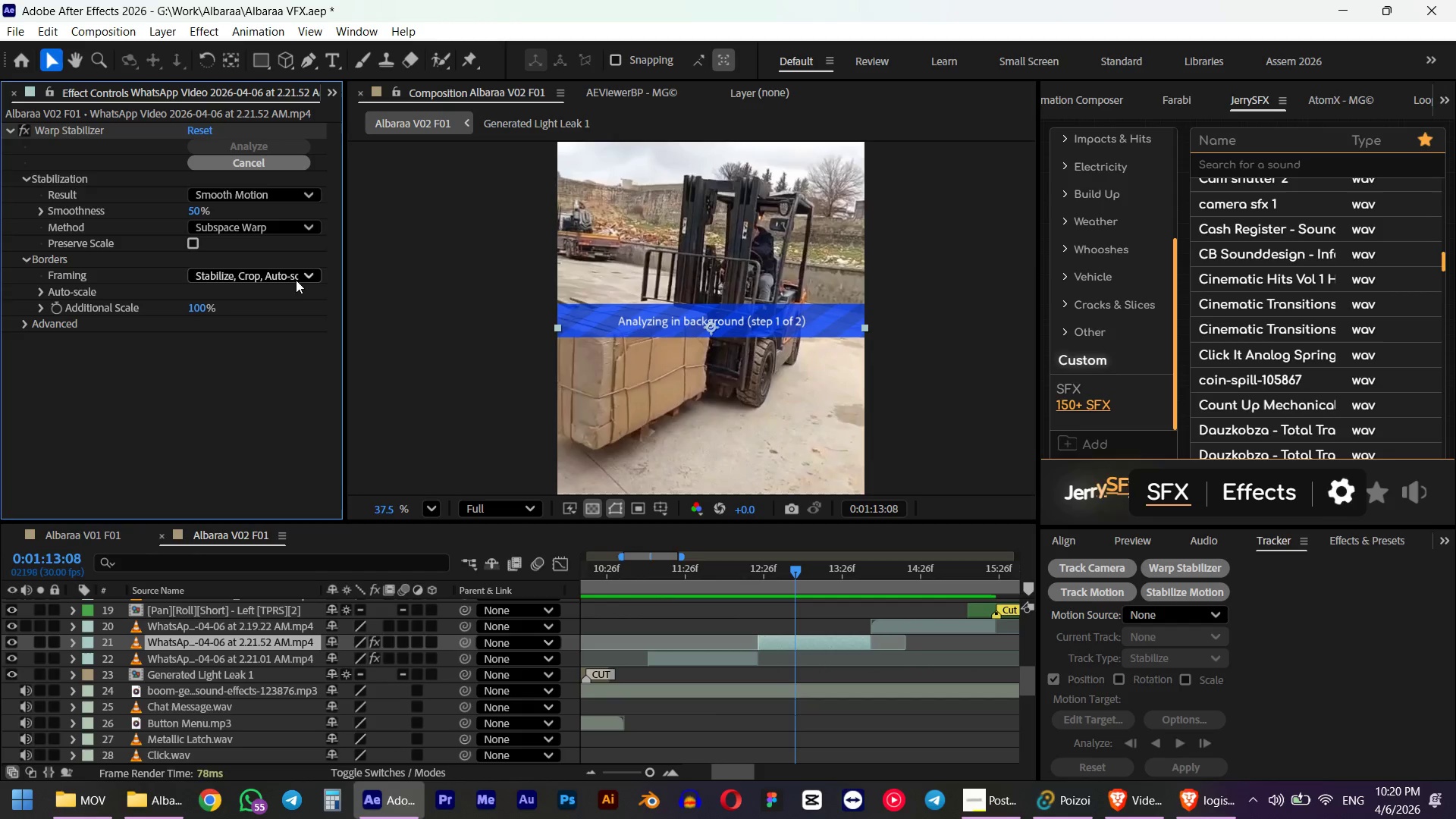 
left_click([27, 177])
 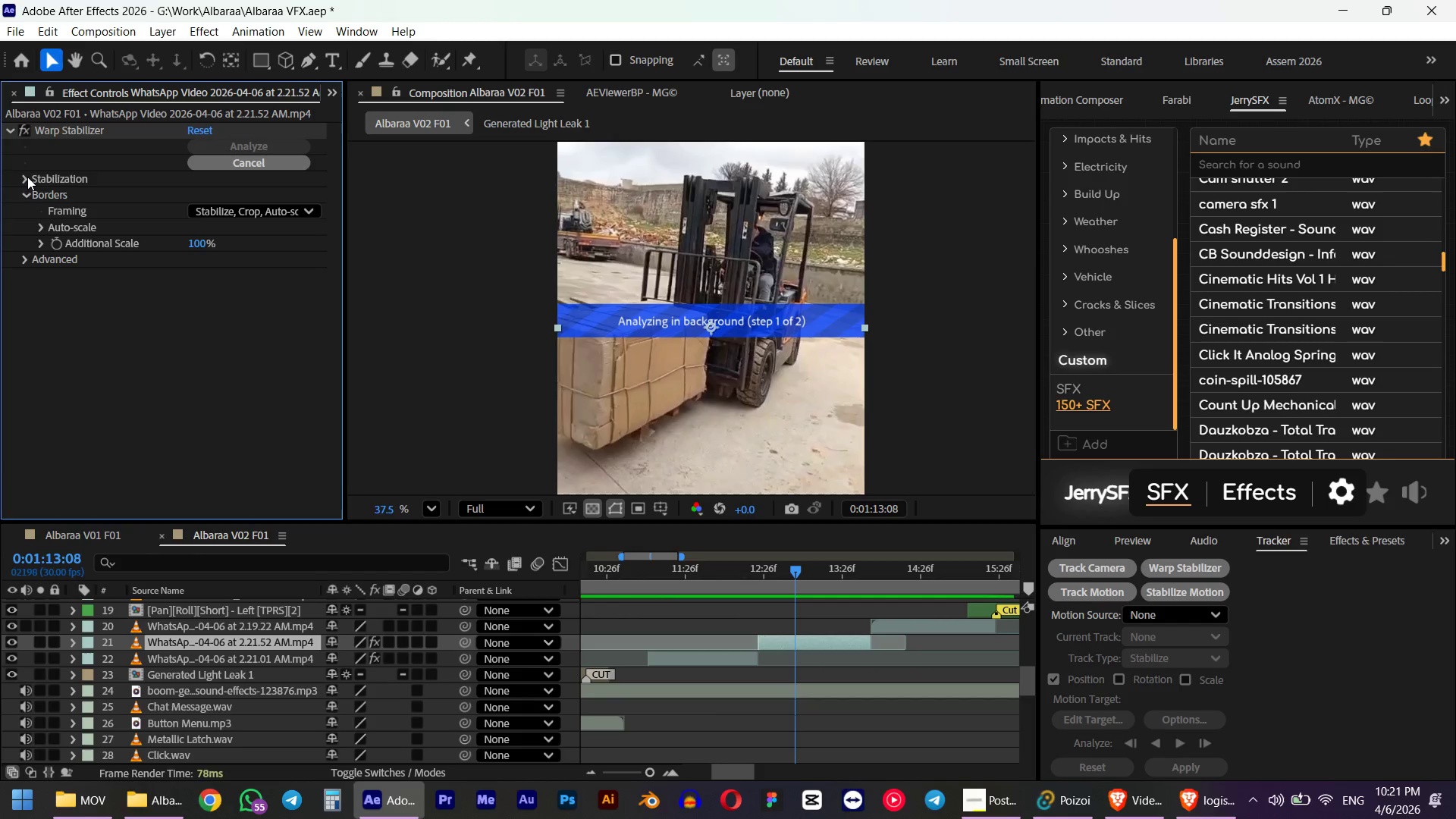 
left_click([27, 177])
 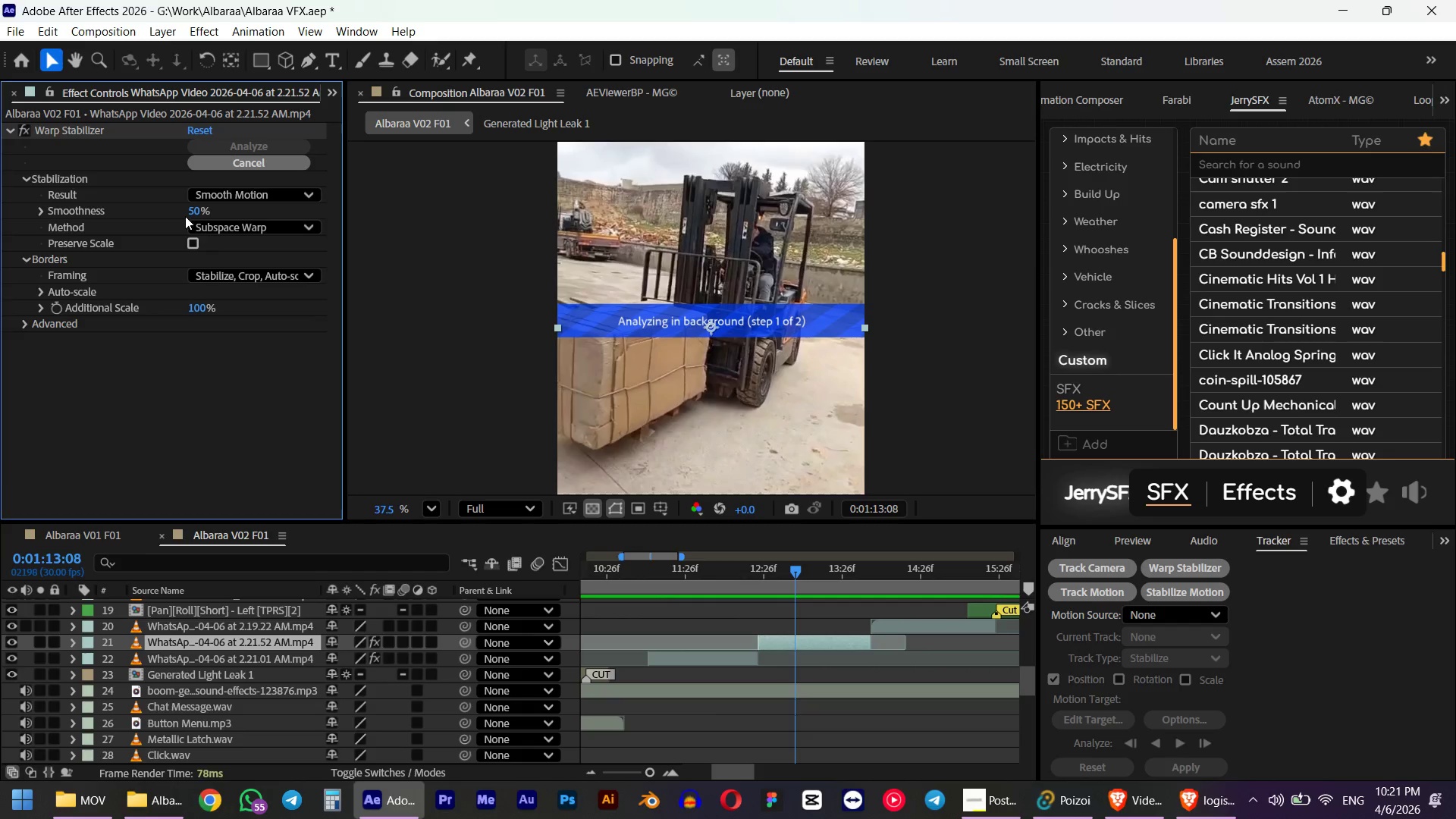 
wait(7.42)
 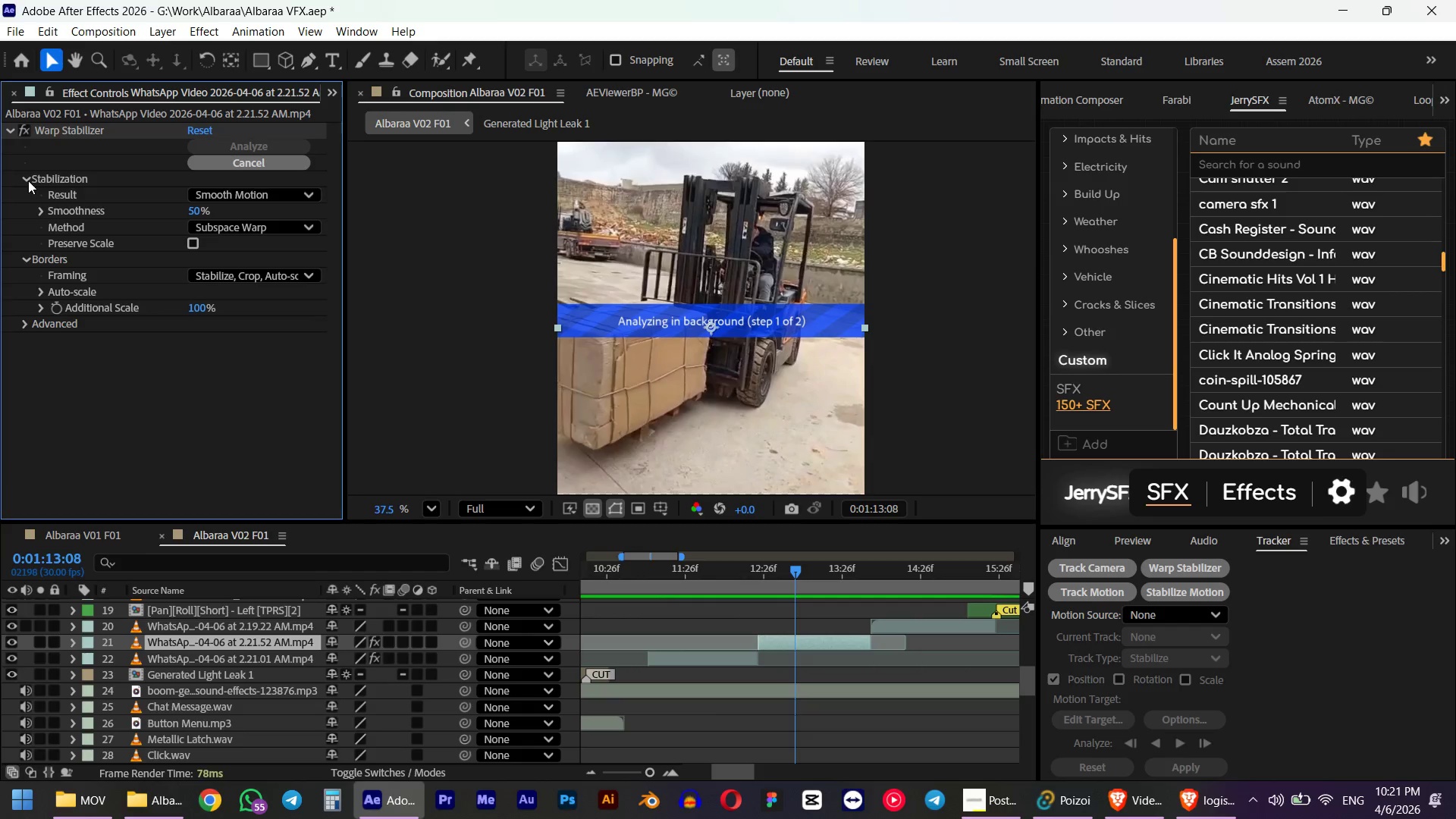 
left_click_drag(start_coordinate=[752, 576], to_coordinate=[667, 581])
 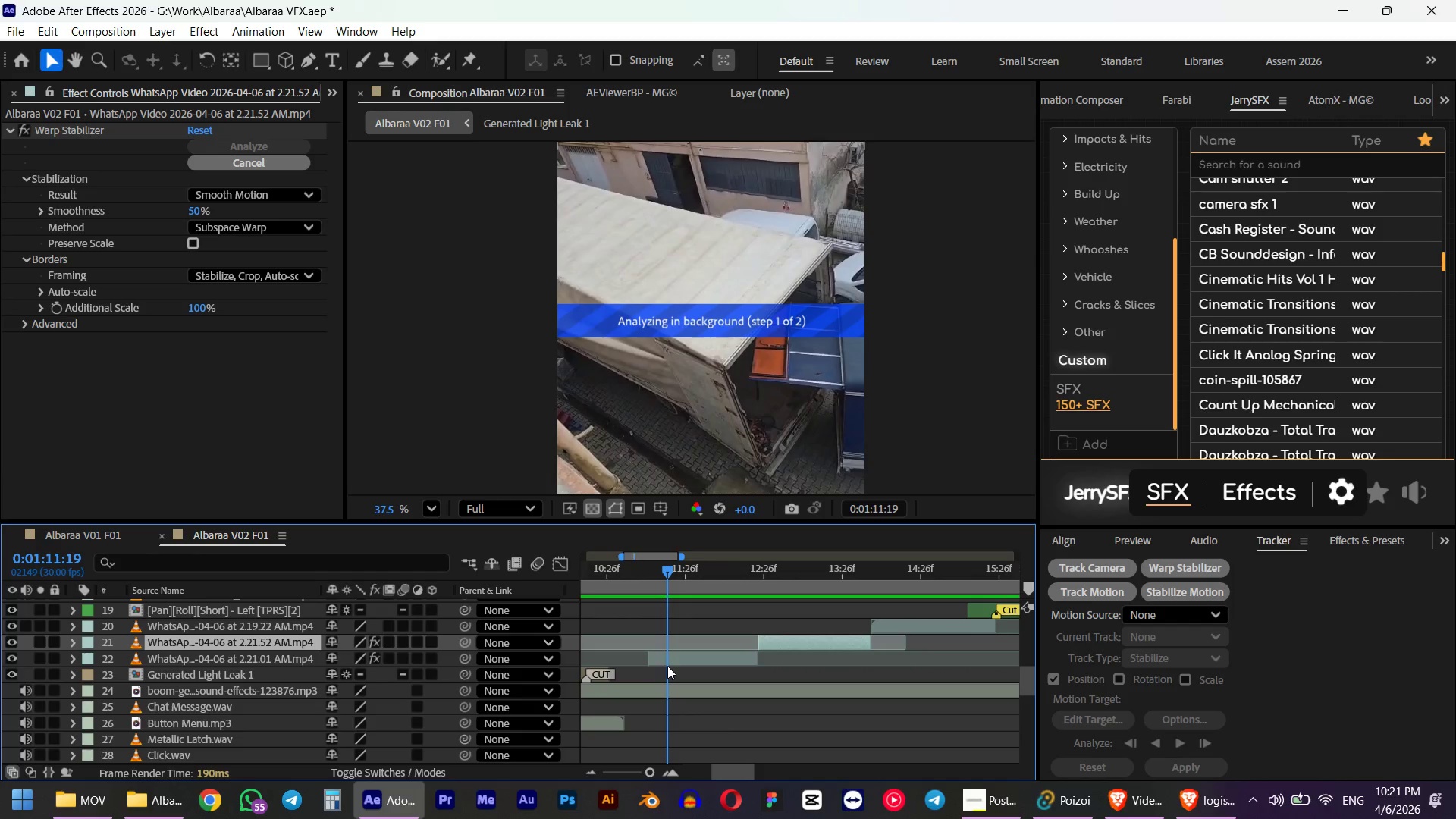 
left_click([671, 657])
 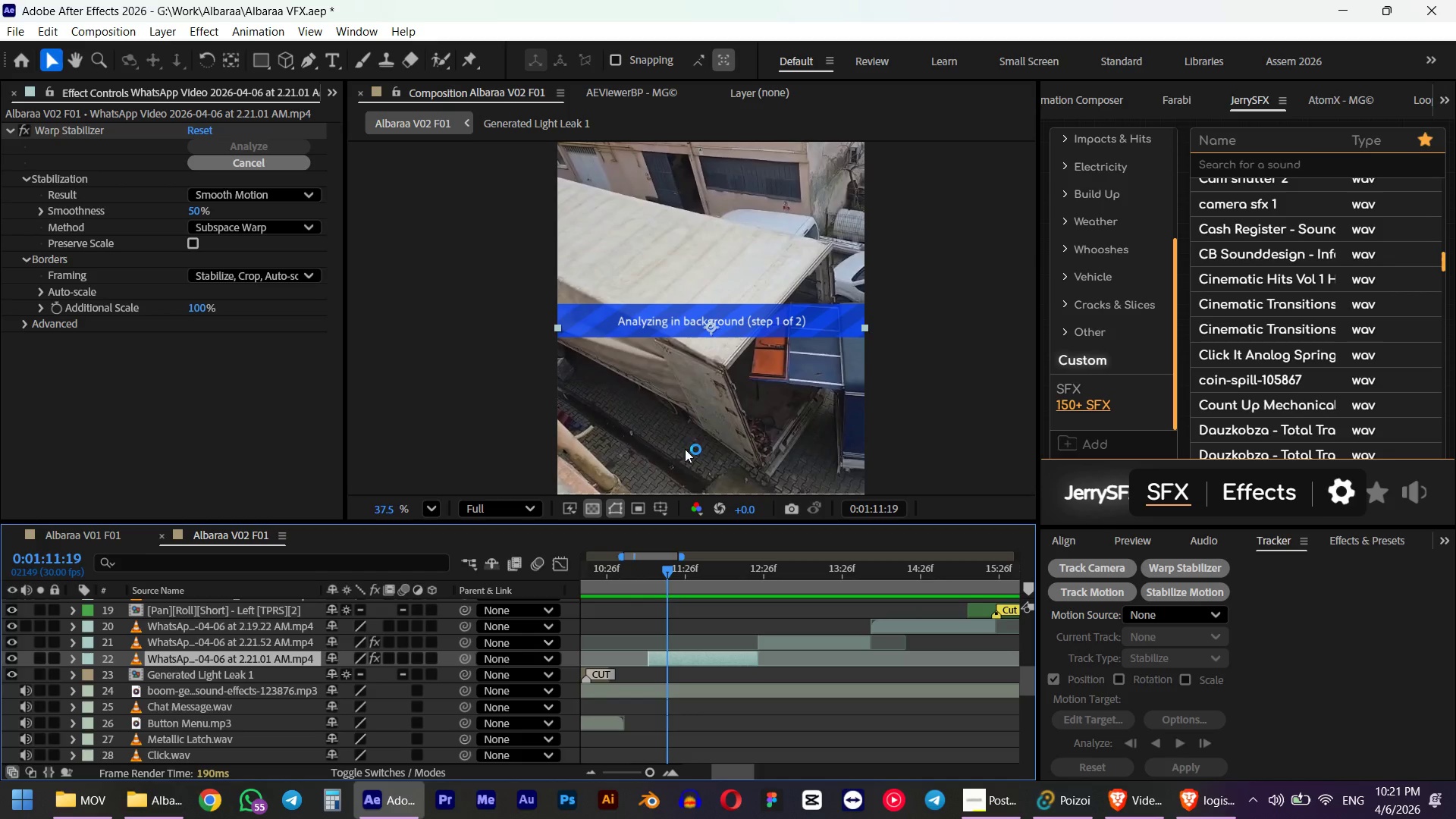 
left_click([714, 390])
 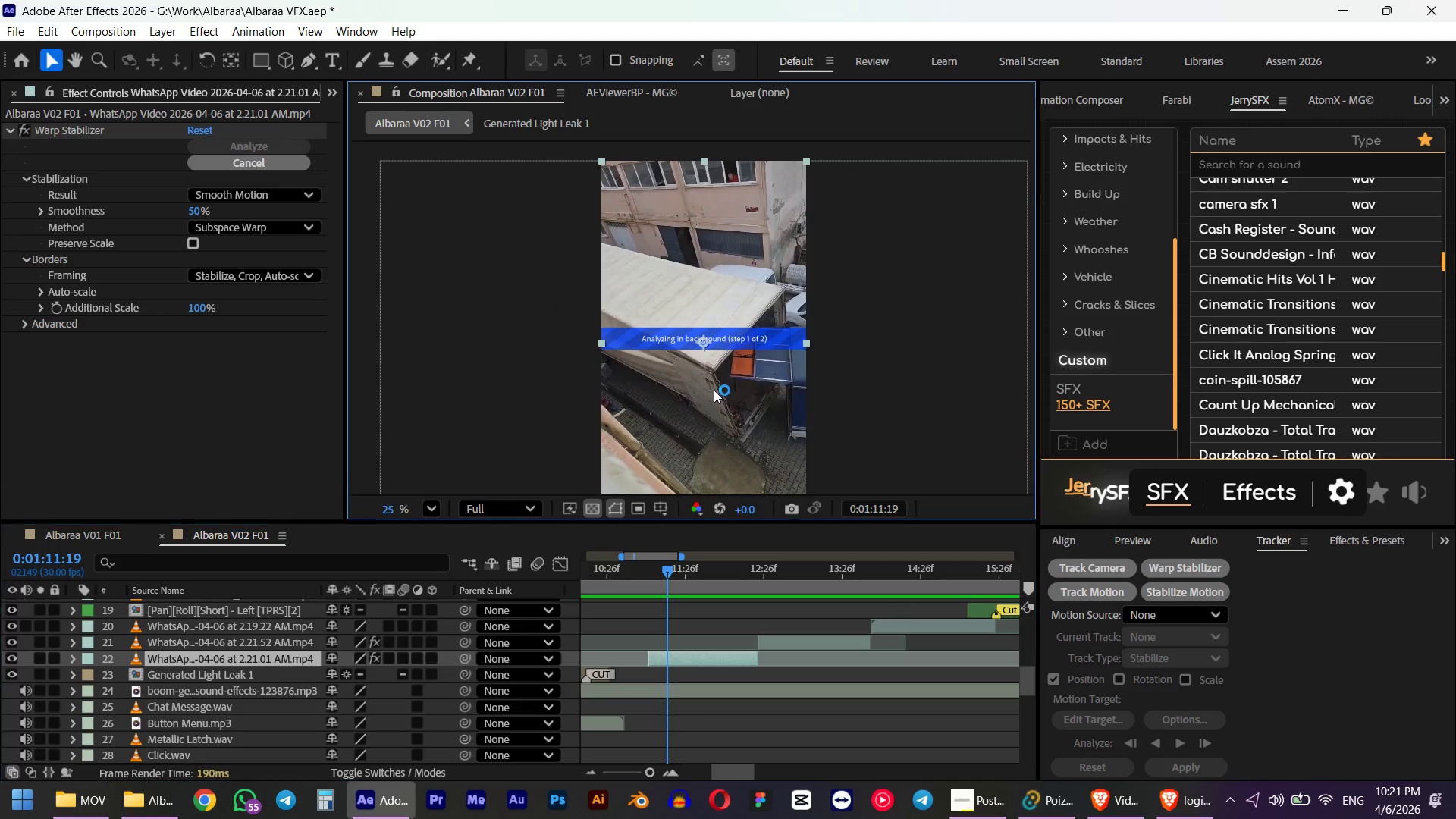 
scroll: coordinate [690, 373], scroll_direction: down, amount: 3.0
 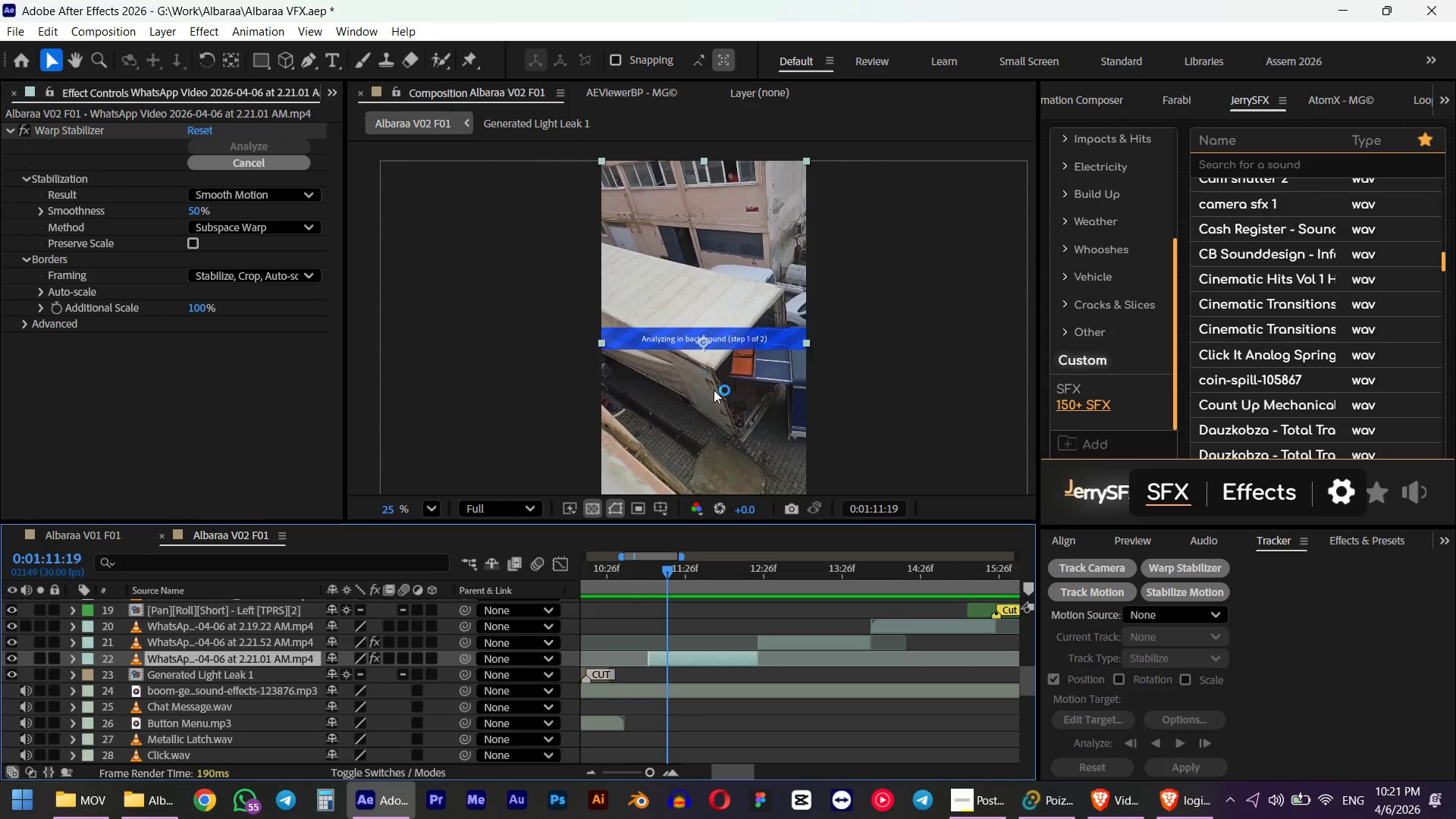 
double_click([714, 390])
 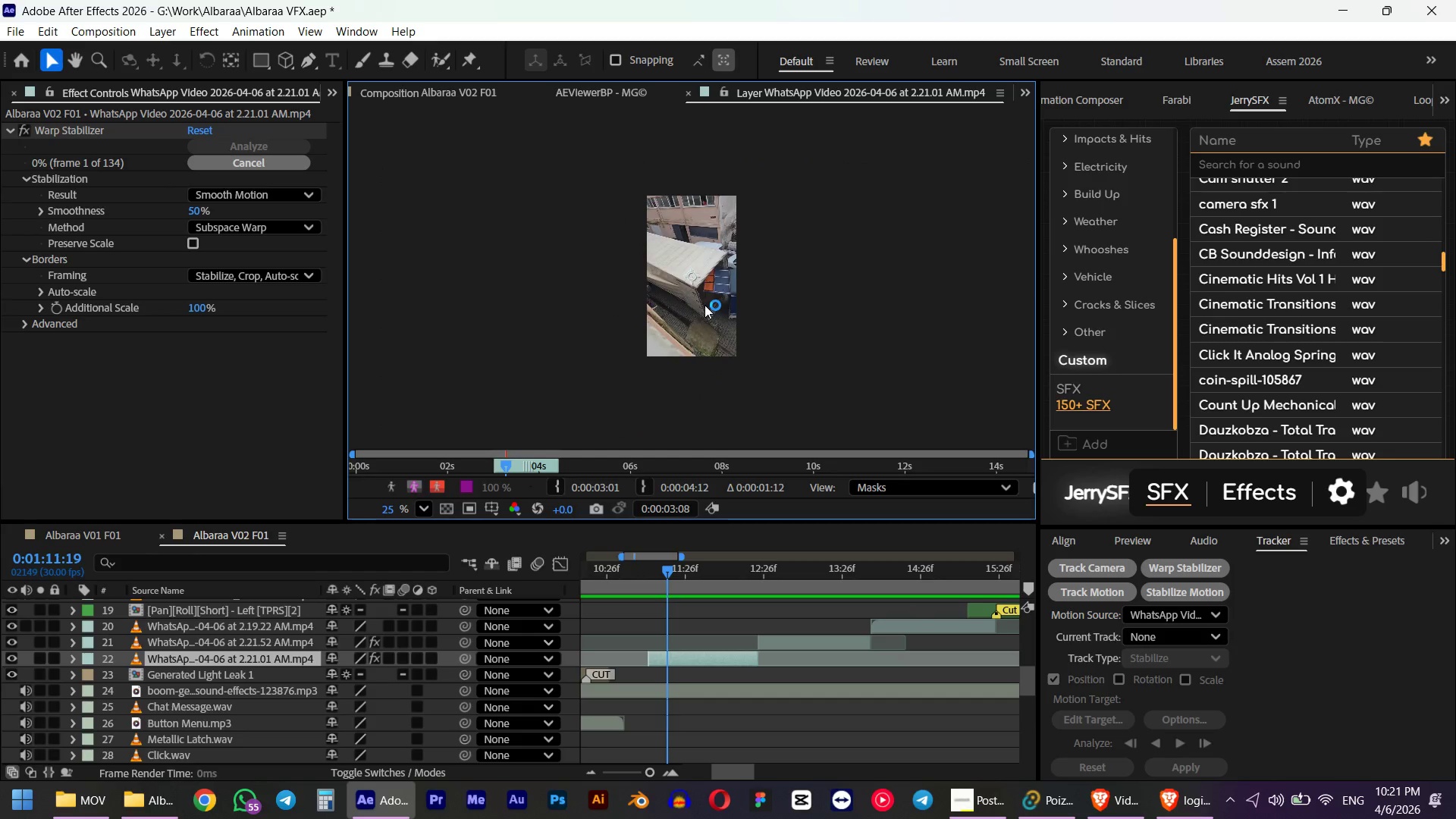 
left_click([704, 303])
 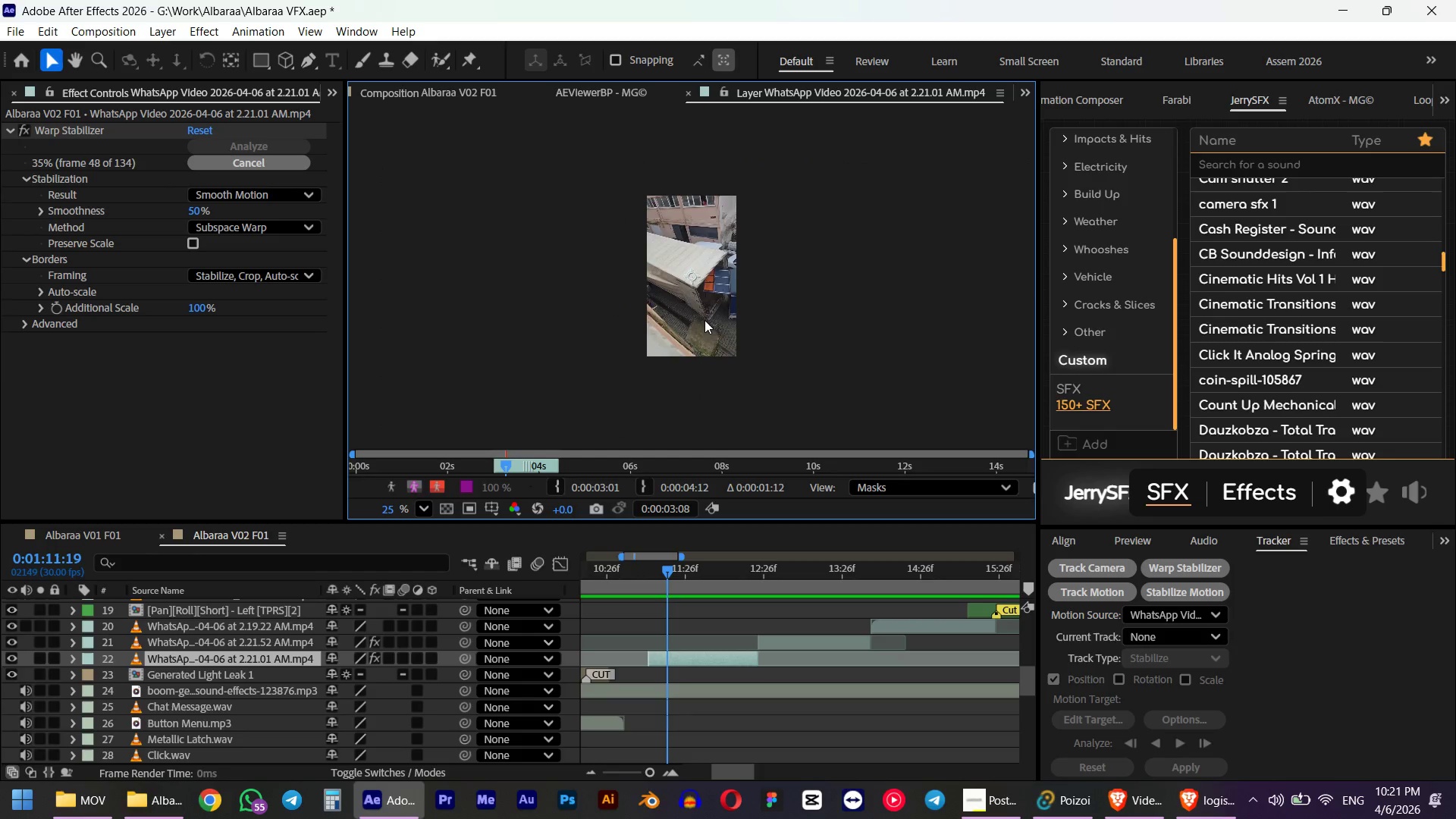 
wait(11.33)
 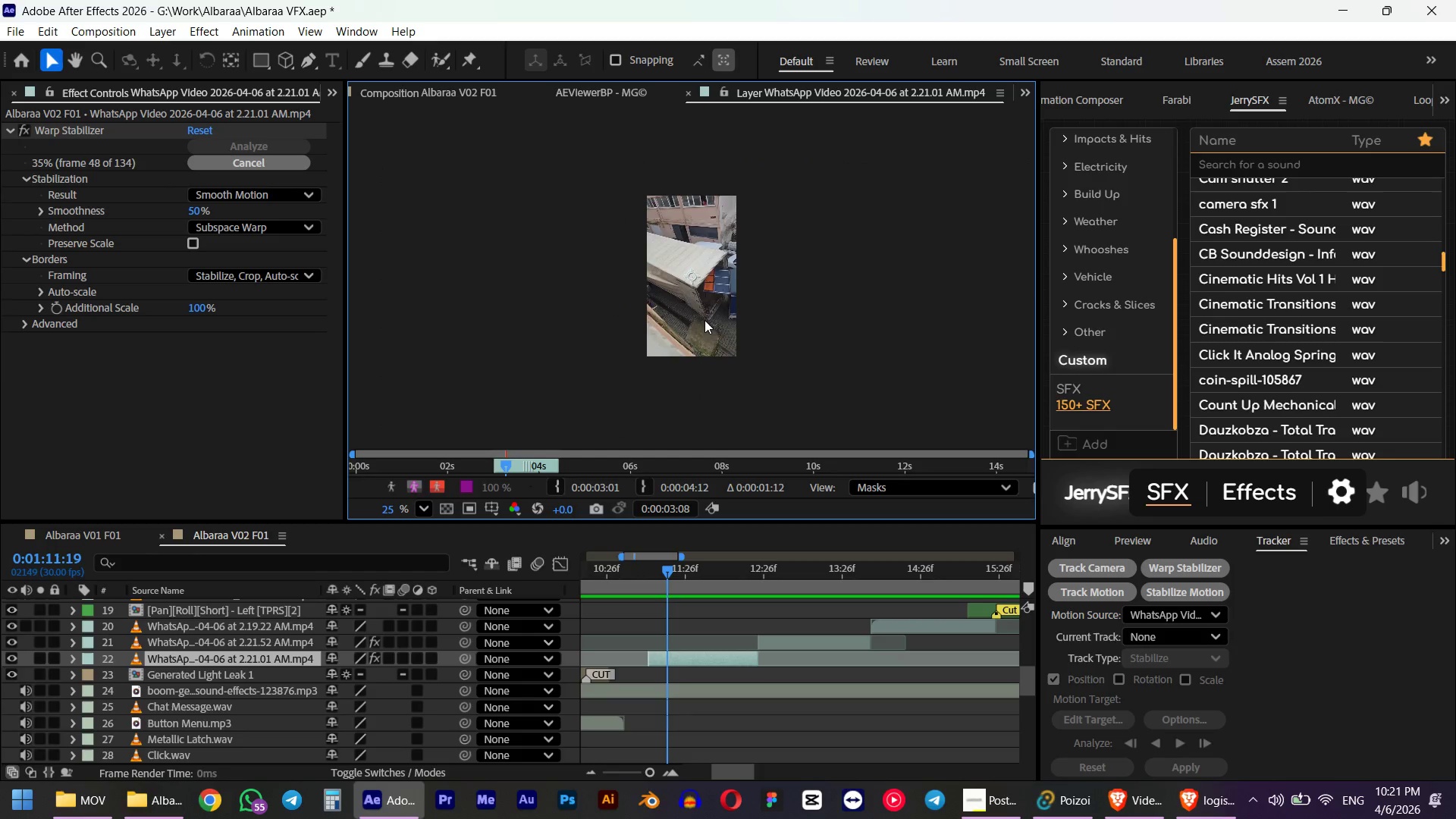 
scroll: coordinate [704, 323], scroll_direction: up, amount: 3.0
 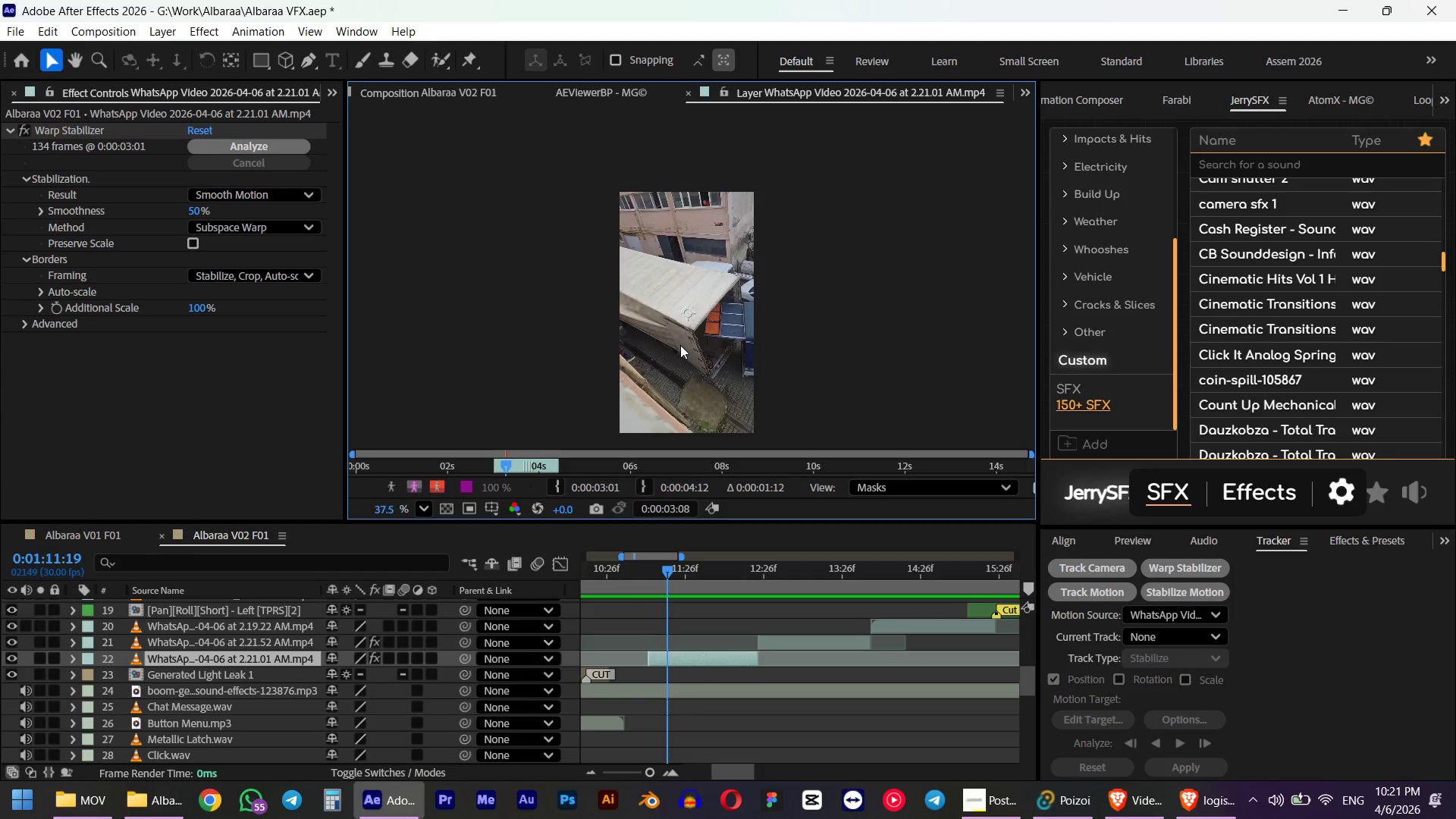 
wait(8.21)
 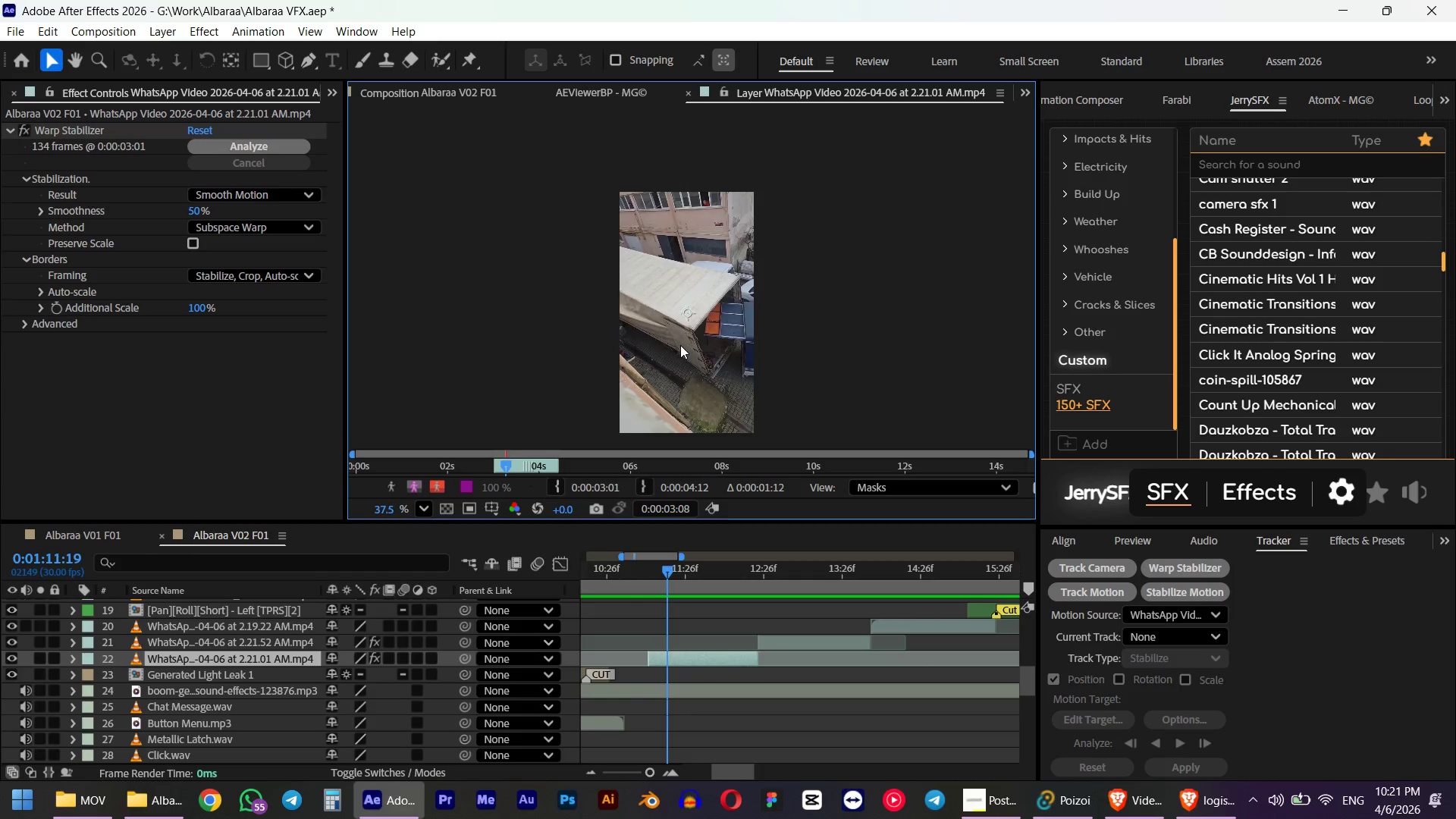 
left_click([468, 99])
 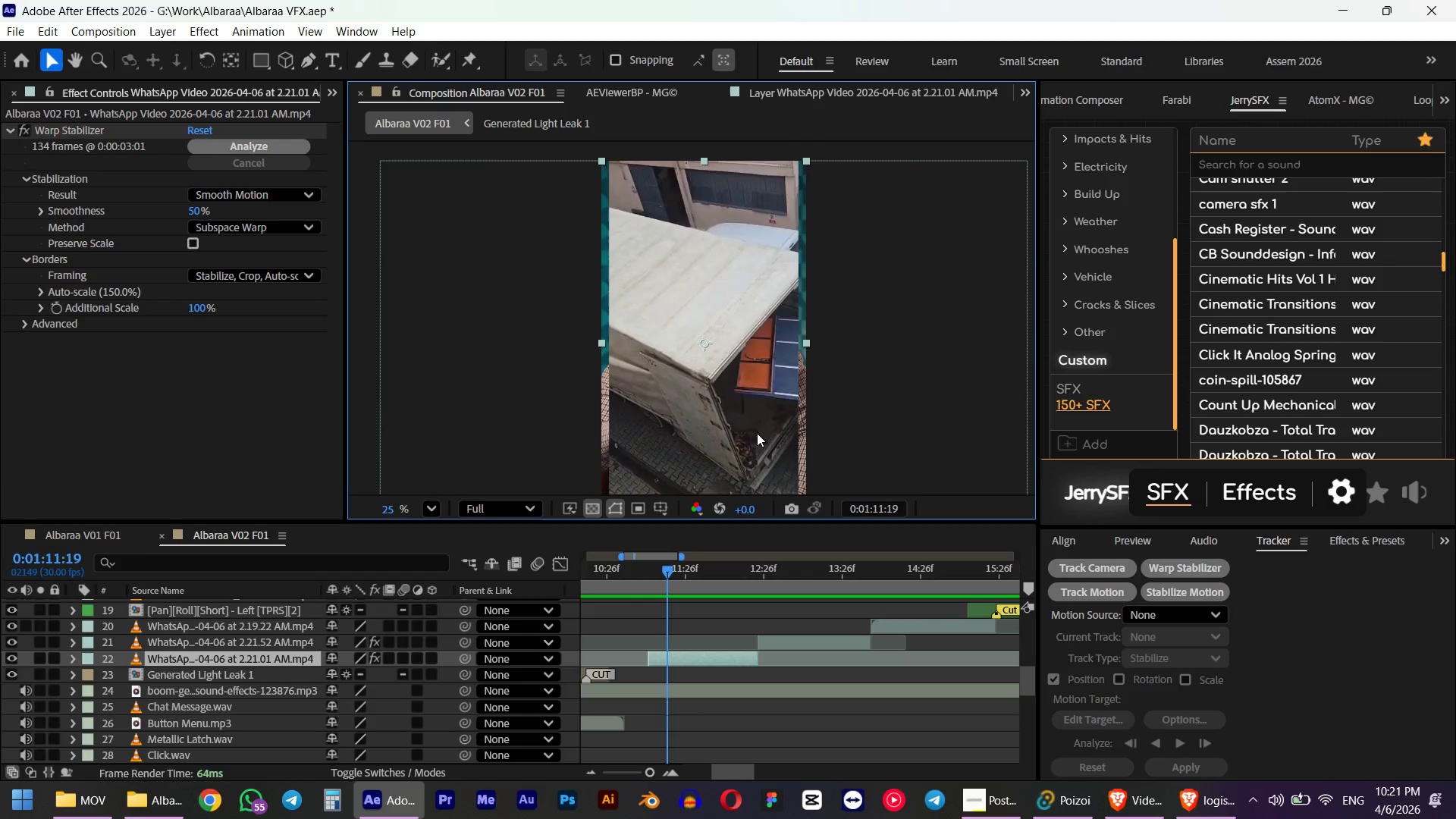 
scroll: coordinate [726, 424], scroll_direction: down, amount: 2.0
 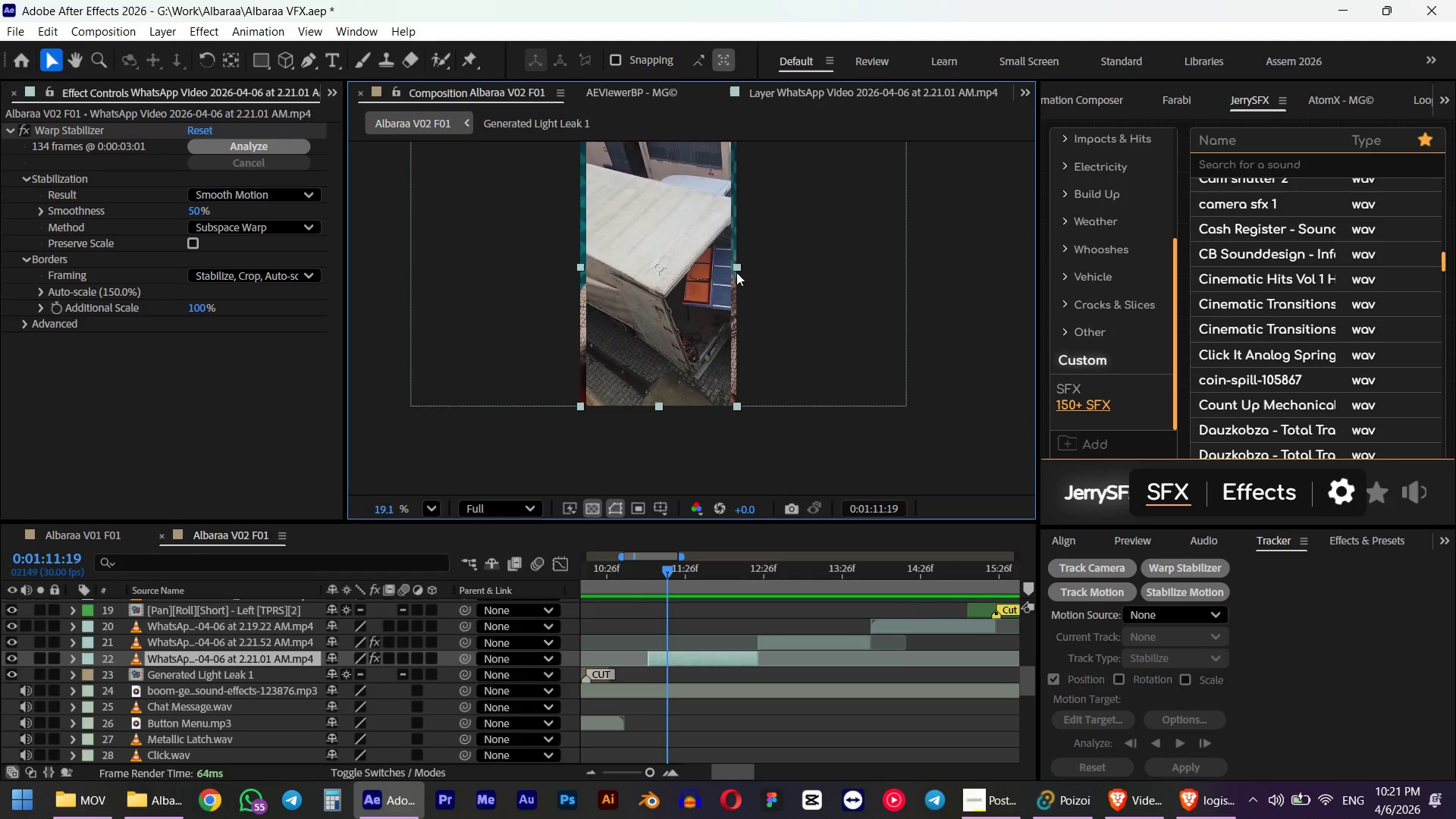 
left_click_drag(start_coordinate=[738, 263], to_coordinate=[748, 263])
 